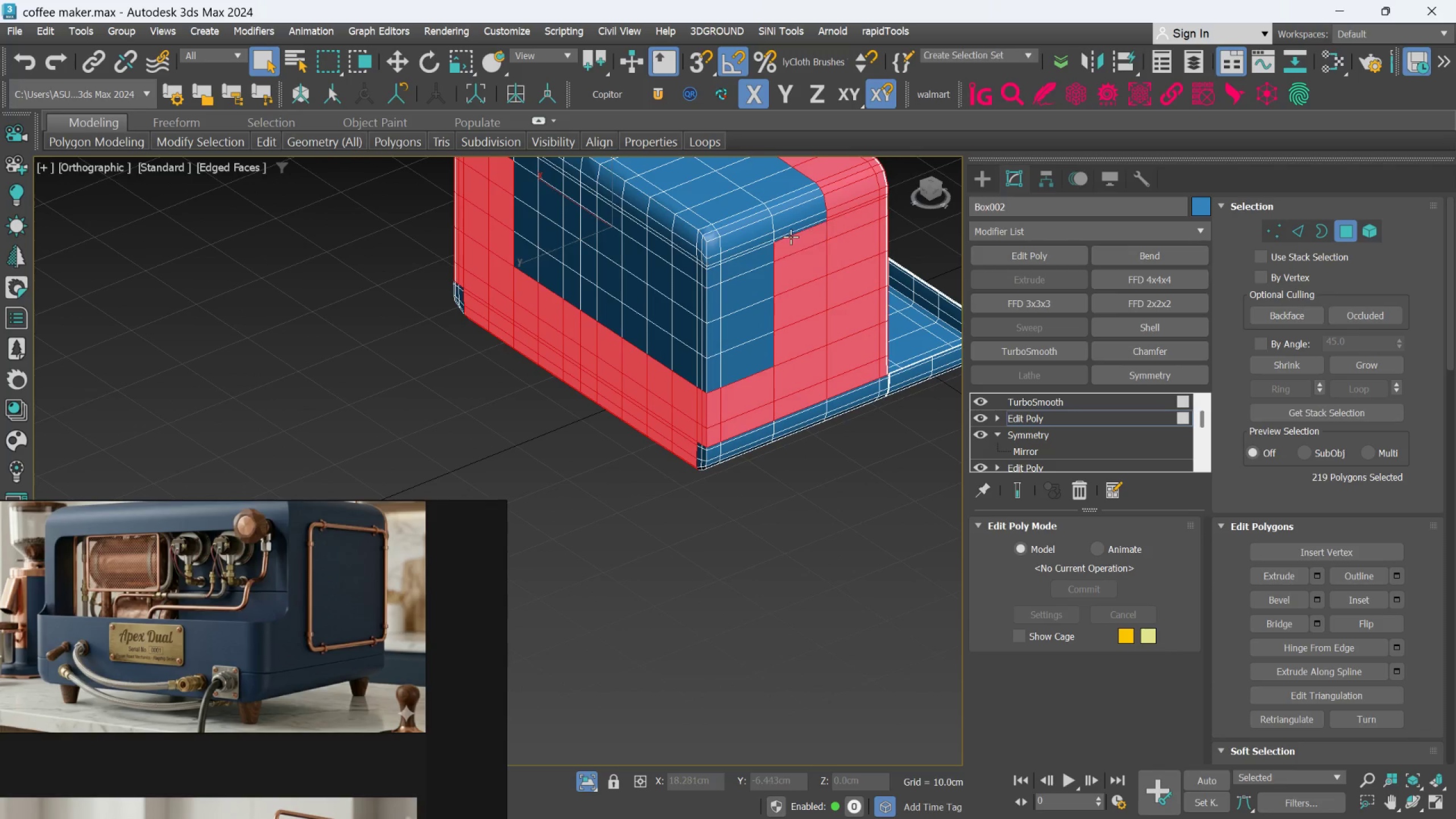 
hold_key(key=ControlLeft, duration=0.63)
triple_click([795, 226])
 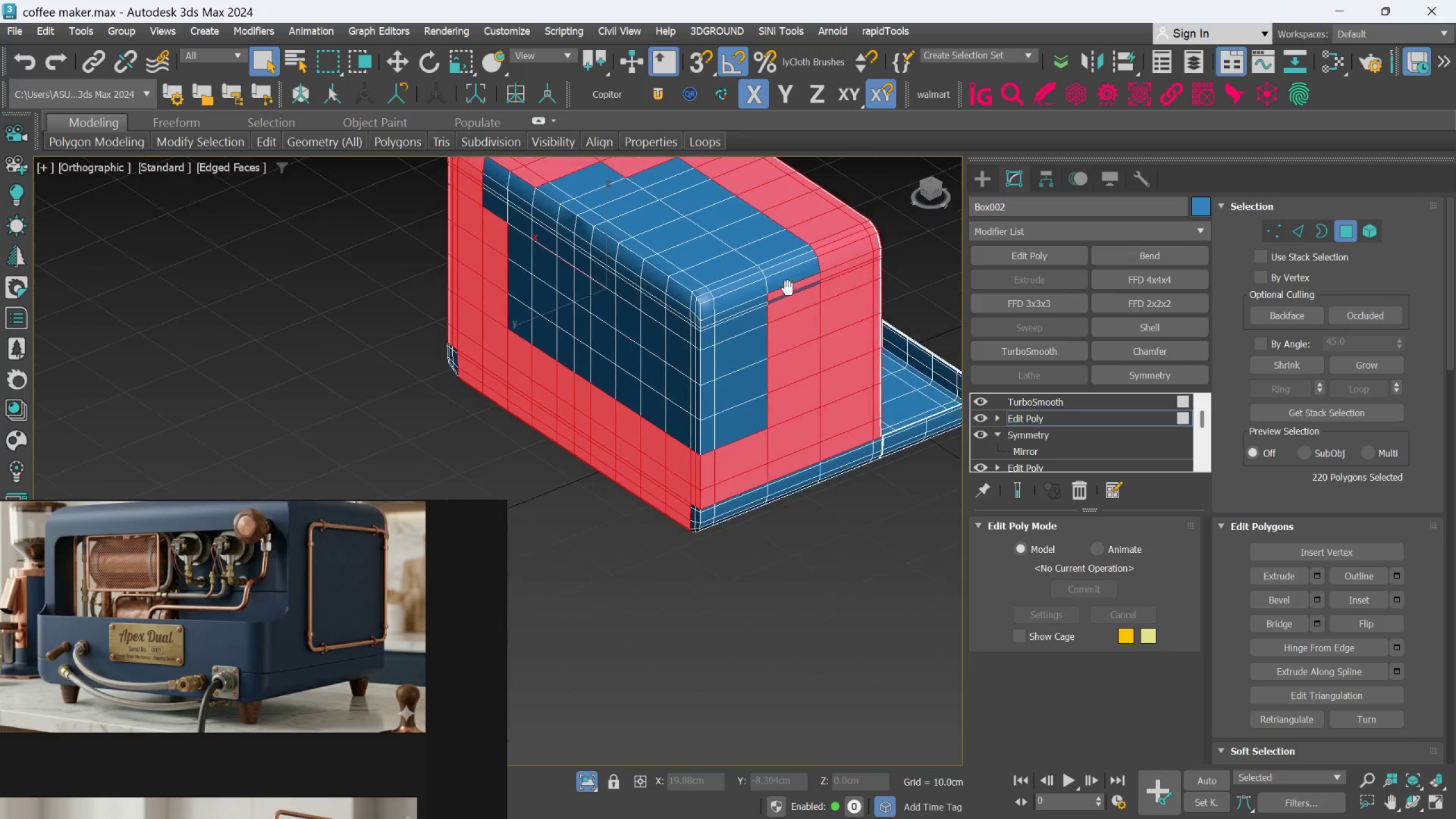 
hold_key(key=ControlLeft, duration=1.54)
 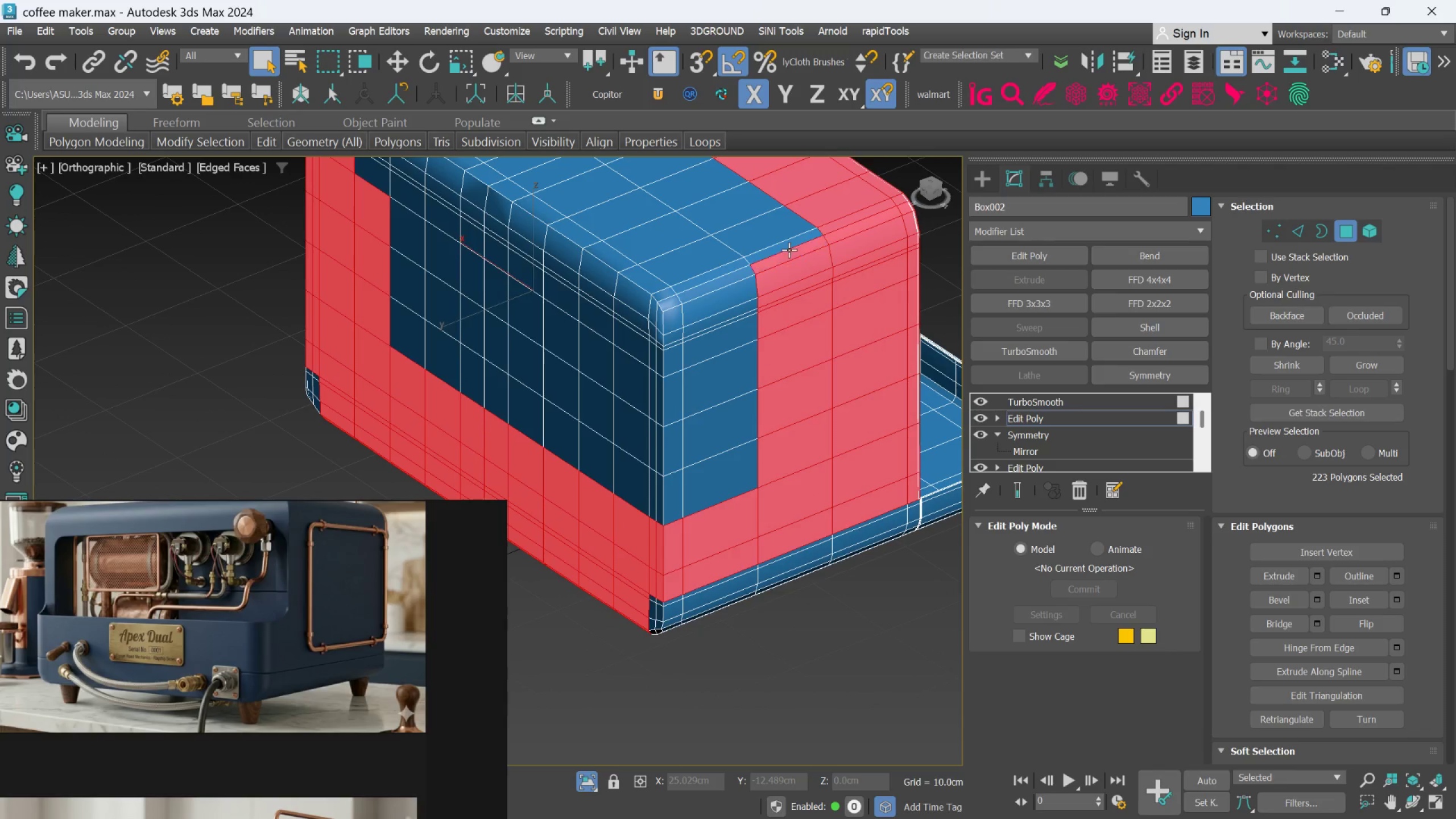 
scroll: coordinate [788, 289], scroll_direction: up, amount: 1.0
 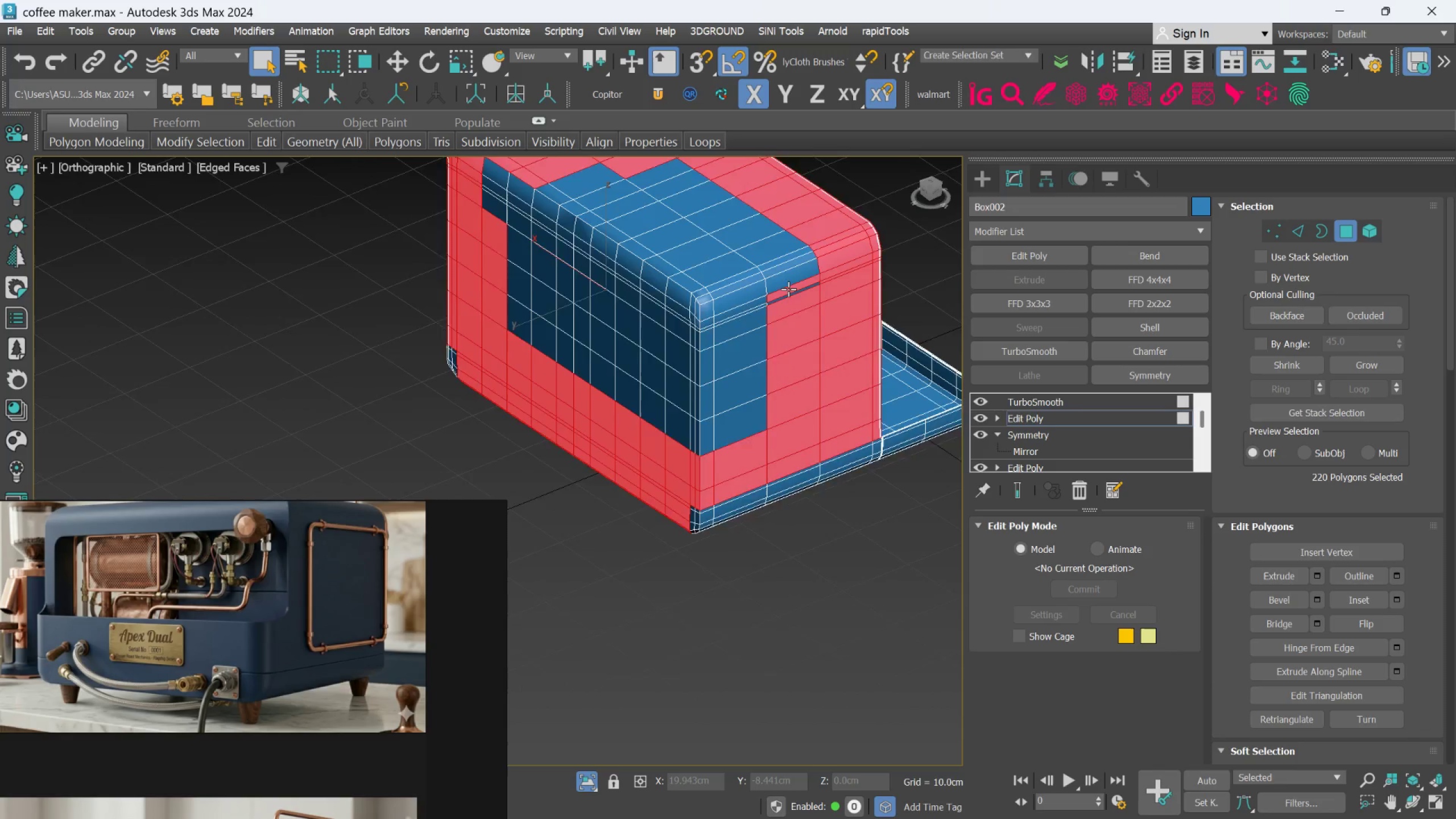 
left_click([787, 295])
 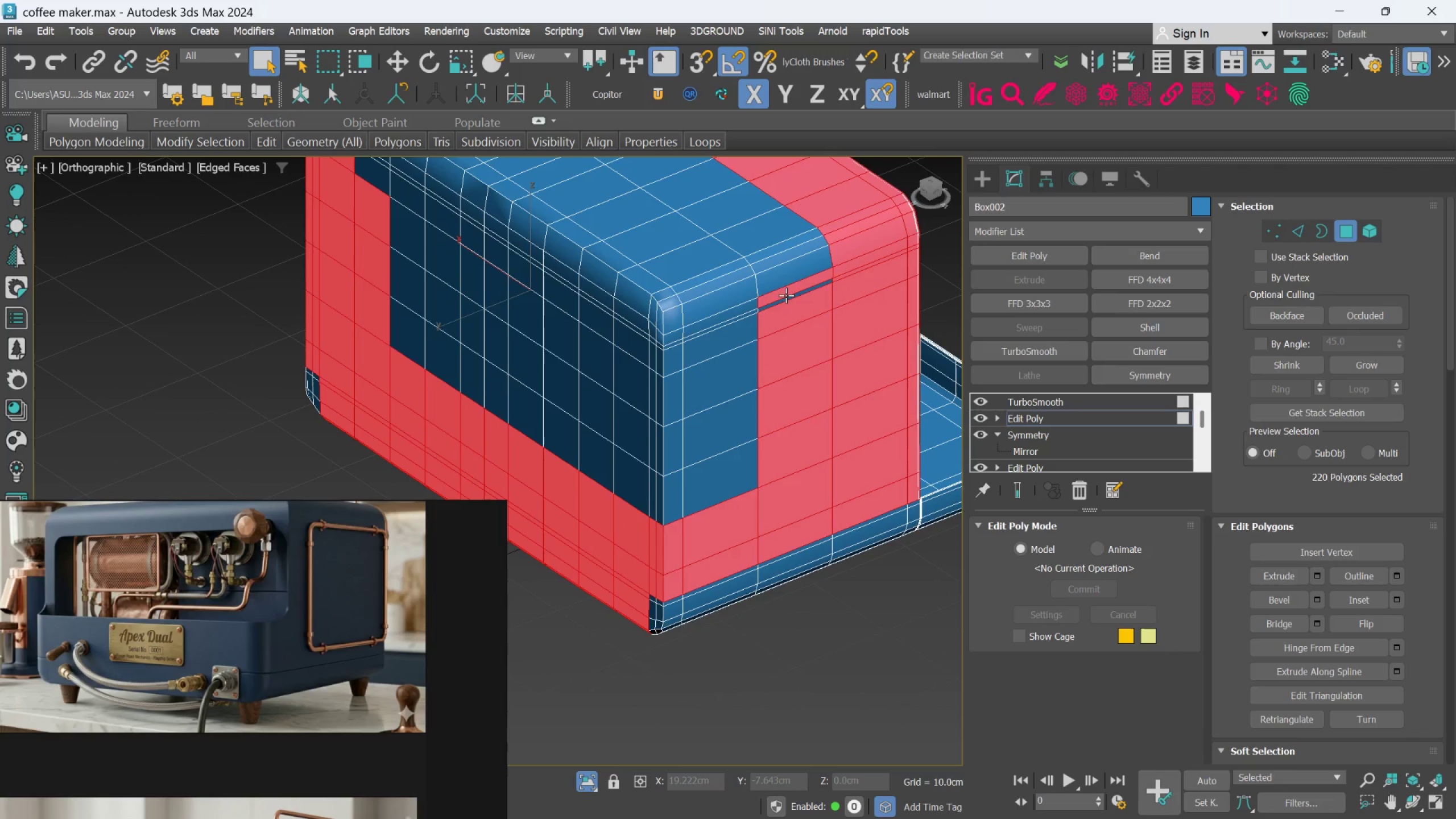 
left_click([786, 297])
 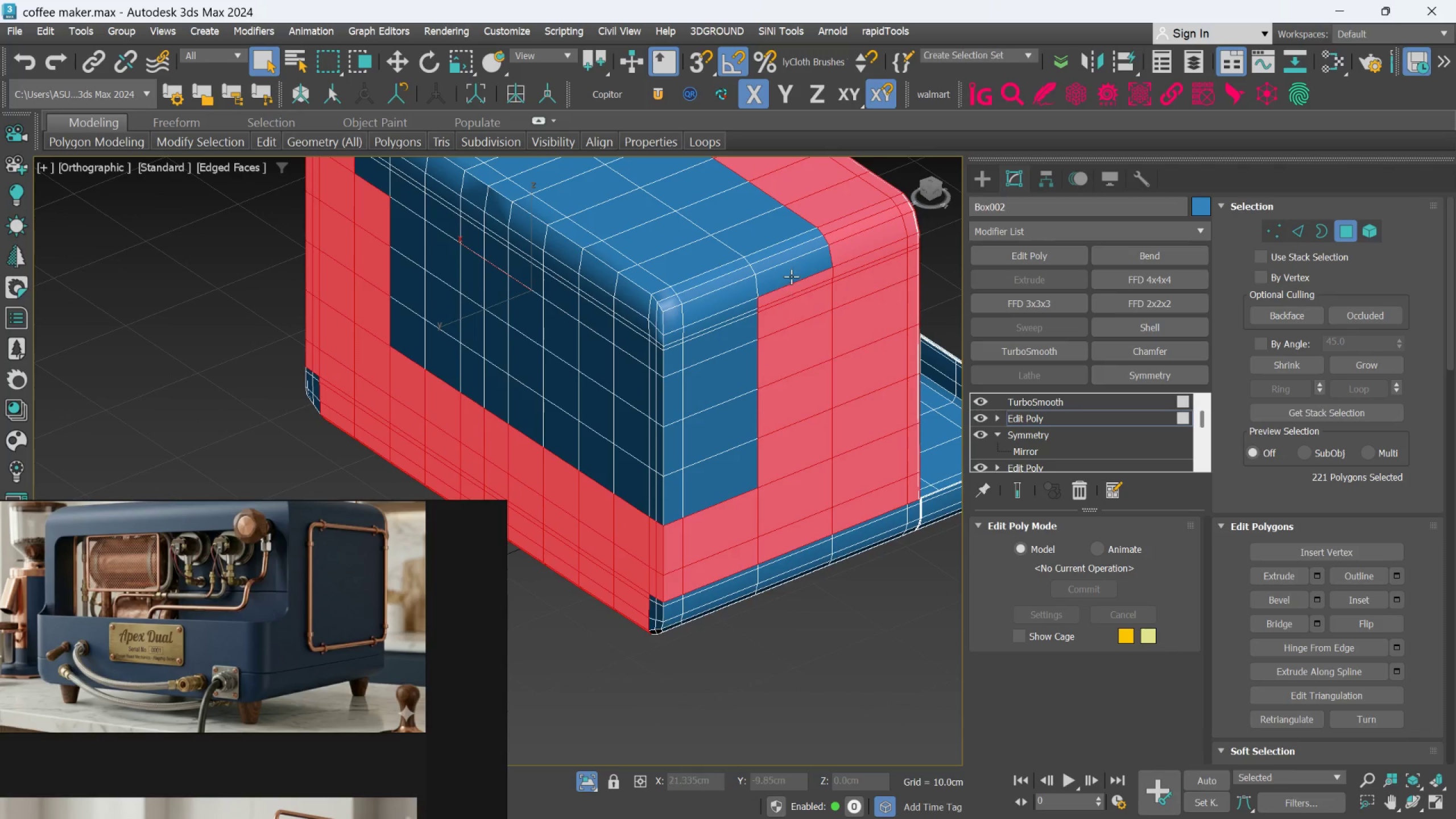 
double_click([791, 269])
 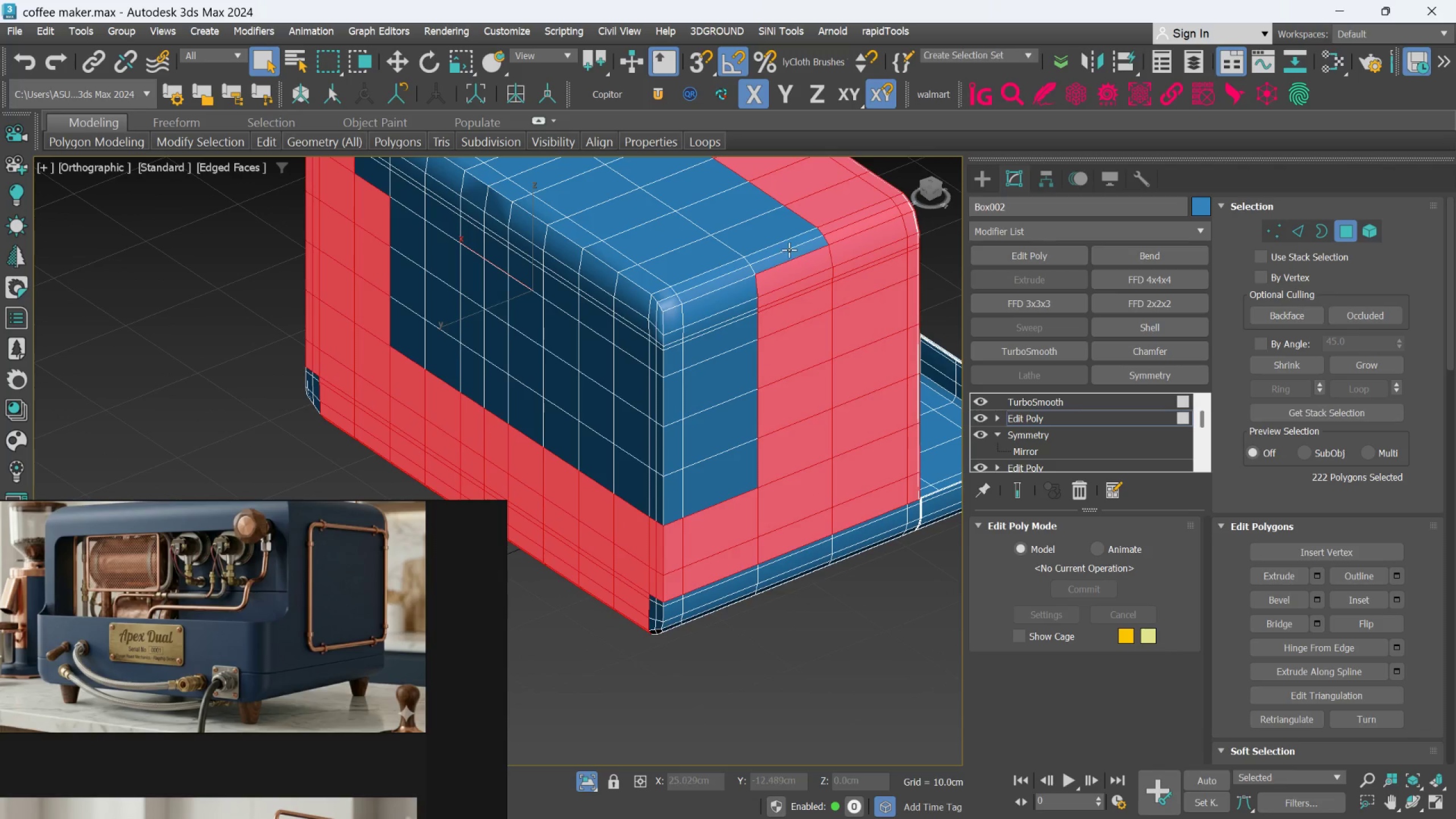 
hold_key(key=ControlLeft, duration=1.51)
triple_click([789, 250])
 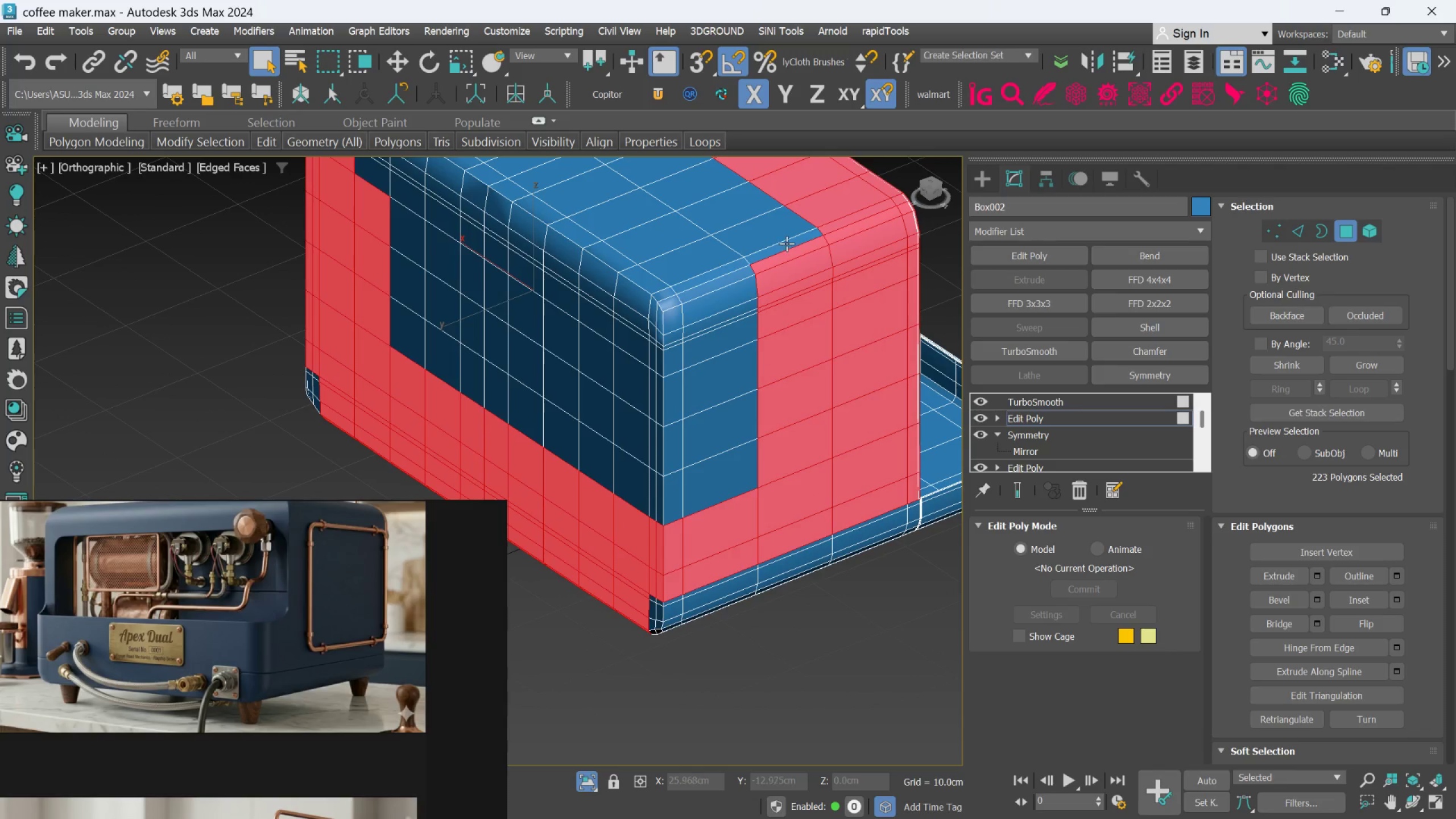 
triple_click([787, 243])
 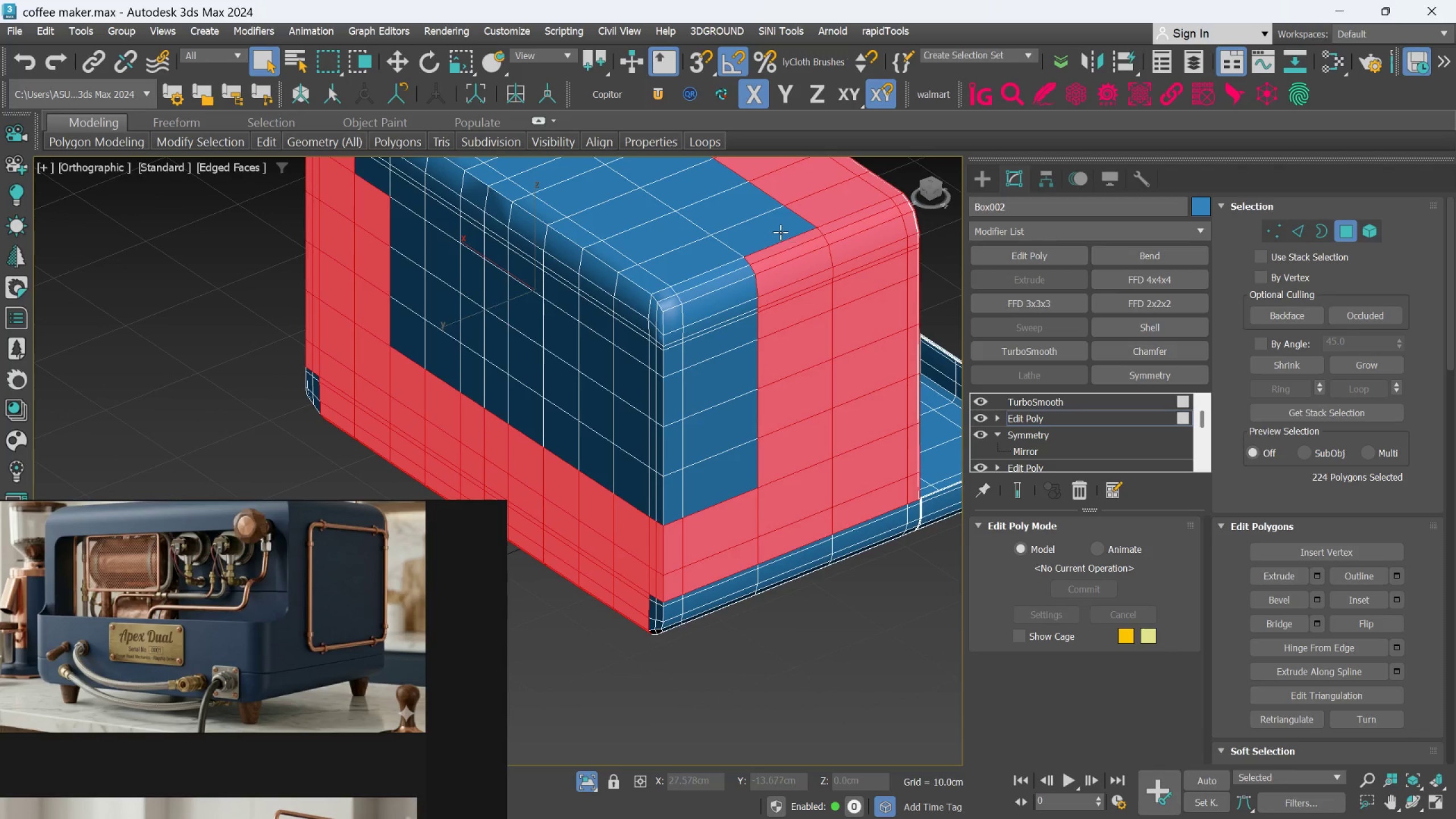 
triple_click([774, 224])
 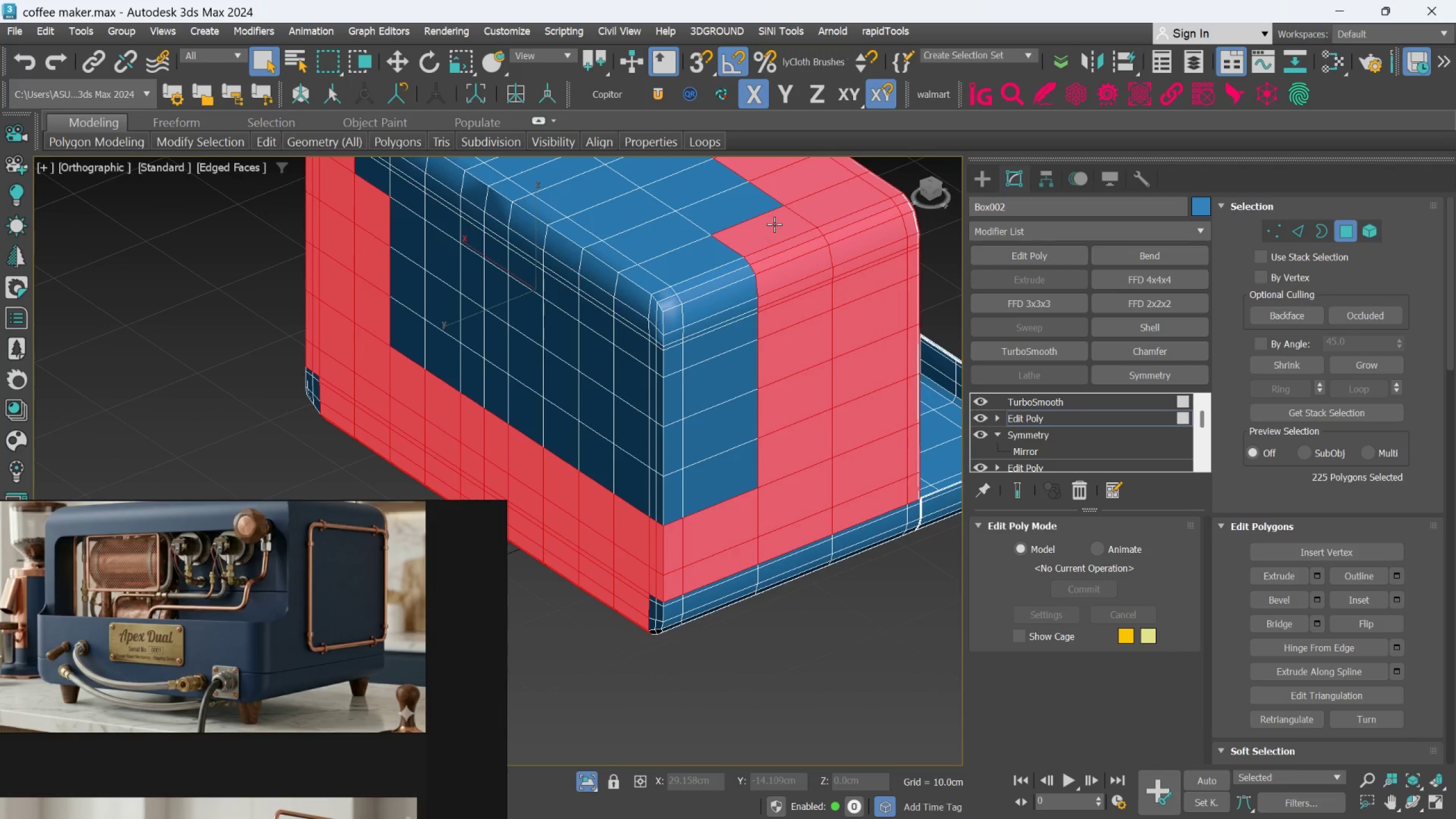 
key(Control+ControlLeft)
 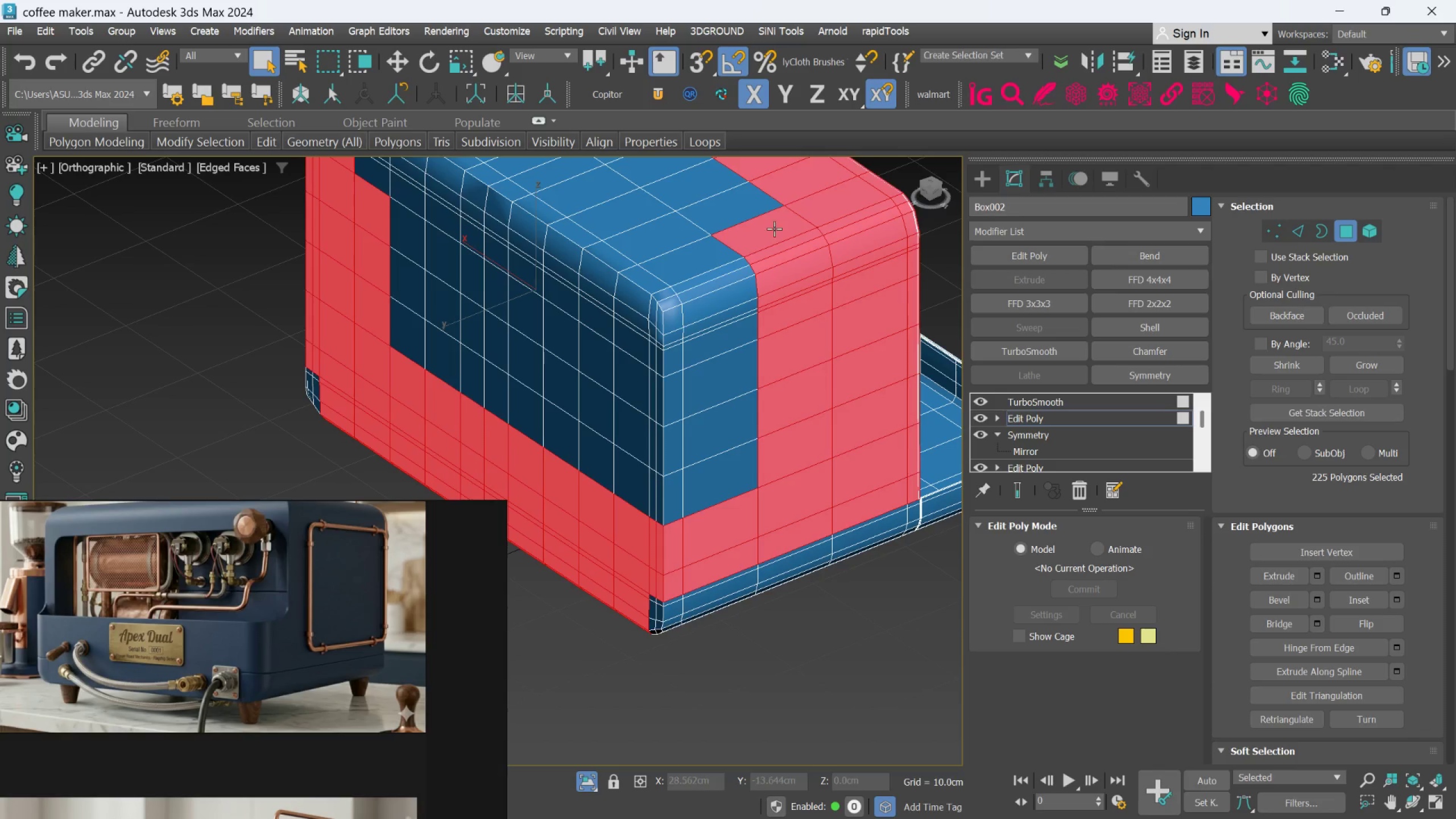 
wait(11.9)
 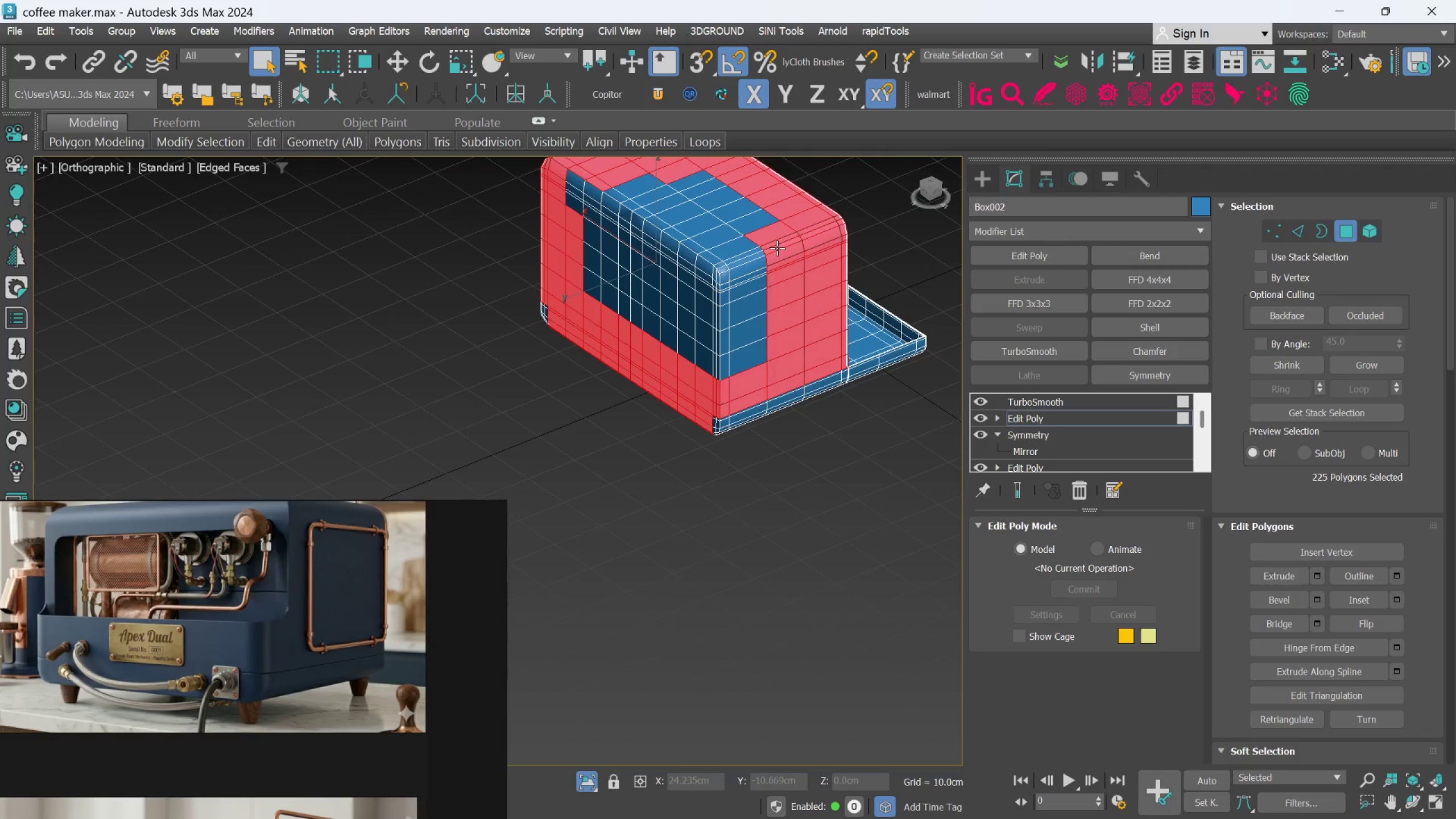 
hold_key(key=AltLeft, duration=0.39)
 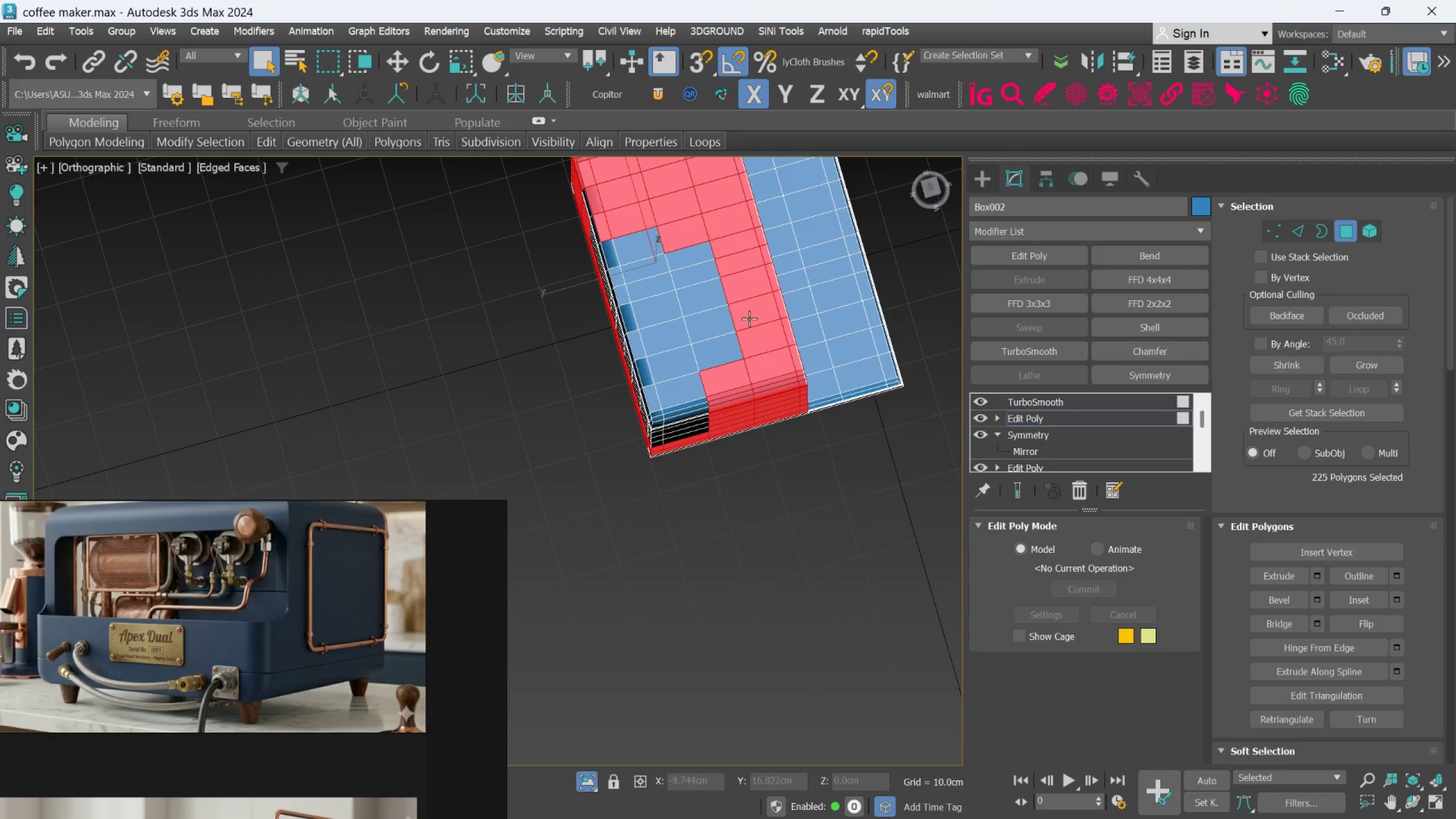 
scroll: coordinate [777, 238], scroll_direction: down, amount: 2.0
 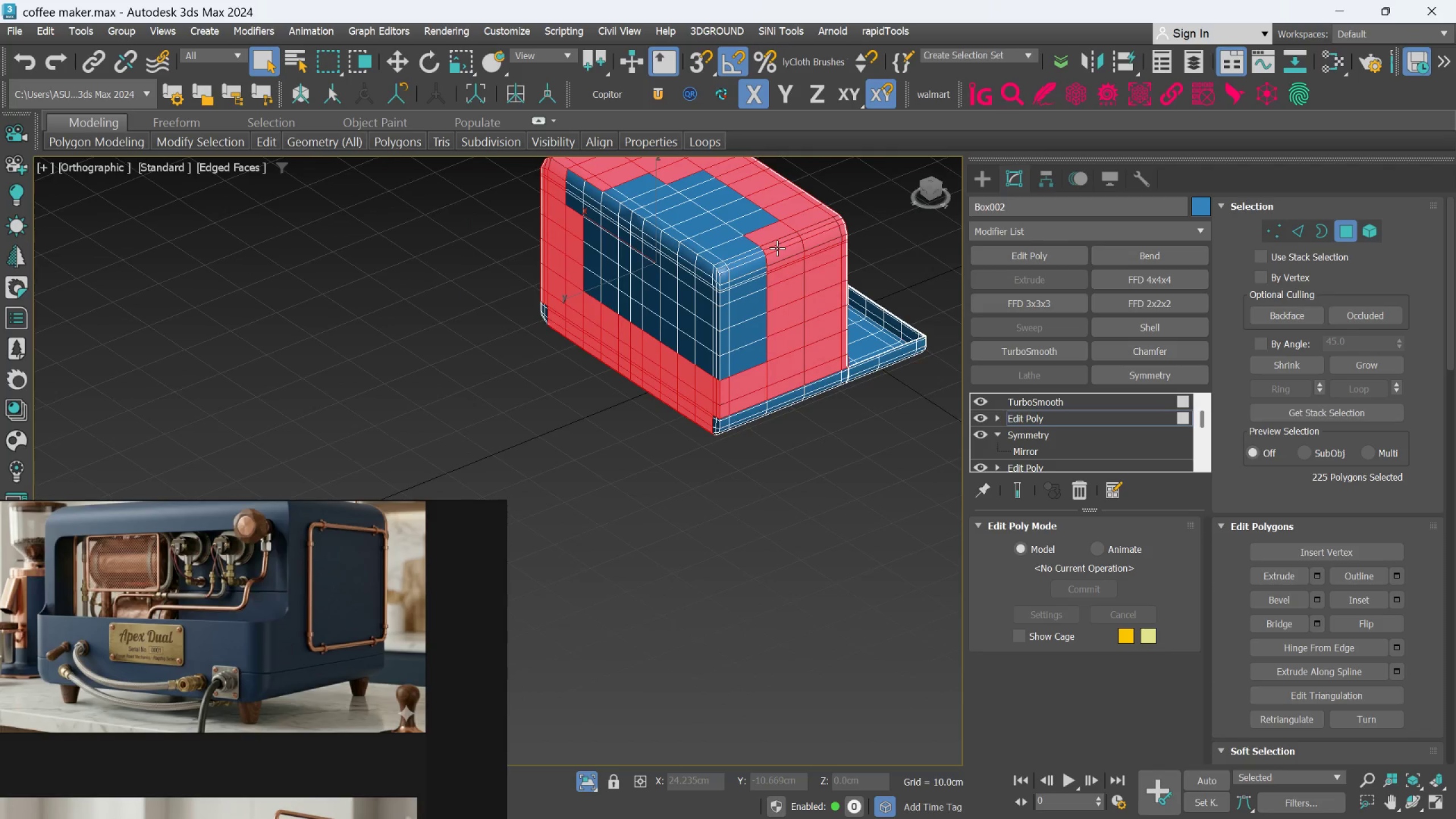 
scroll: coordinate [747, 326], scroll_direction: up, amount: 2.0
 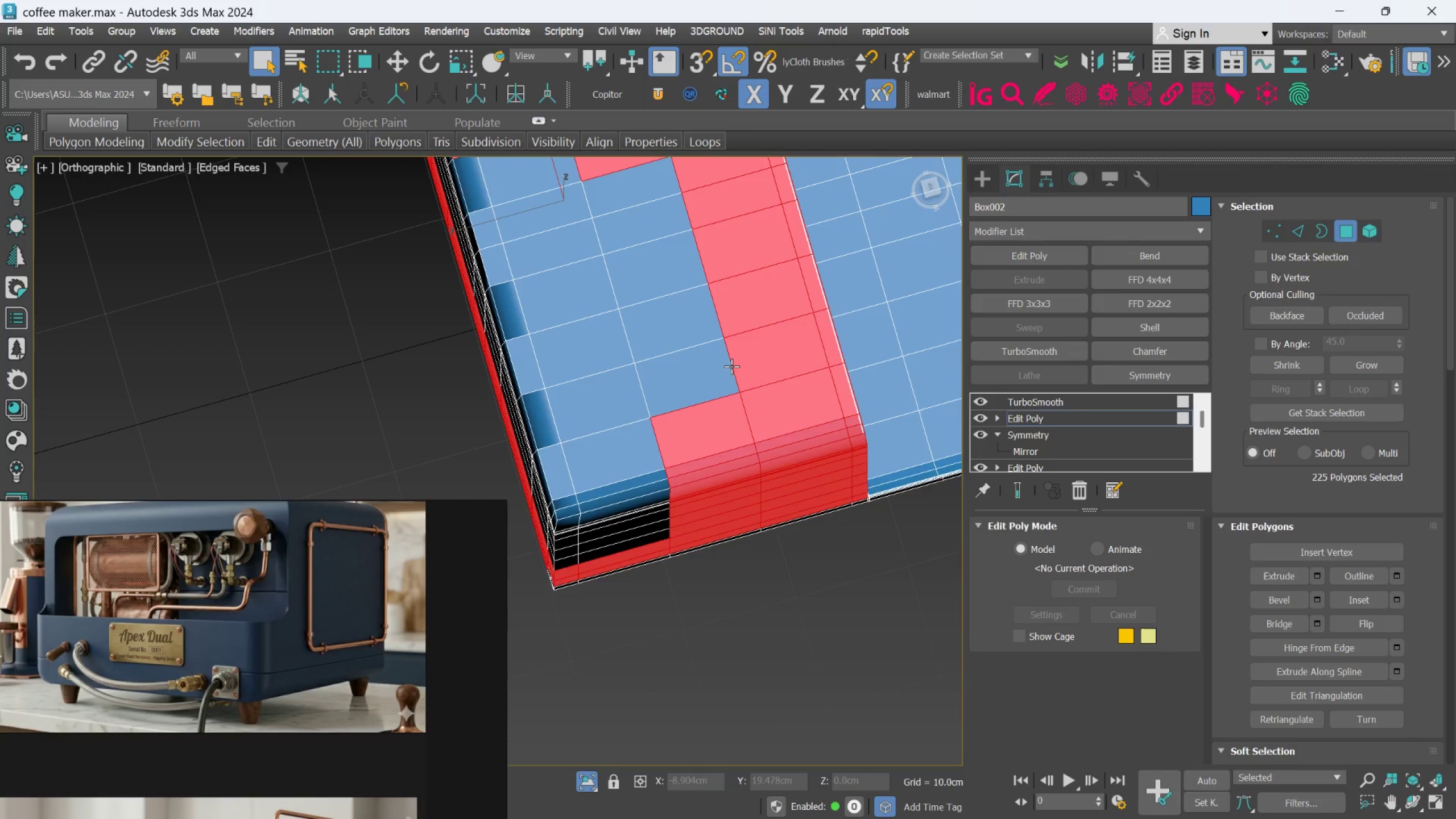 
hold_key(key=ControlLeft, duration=1.52)
left_click([706, 387])
 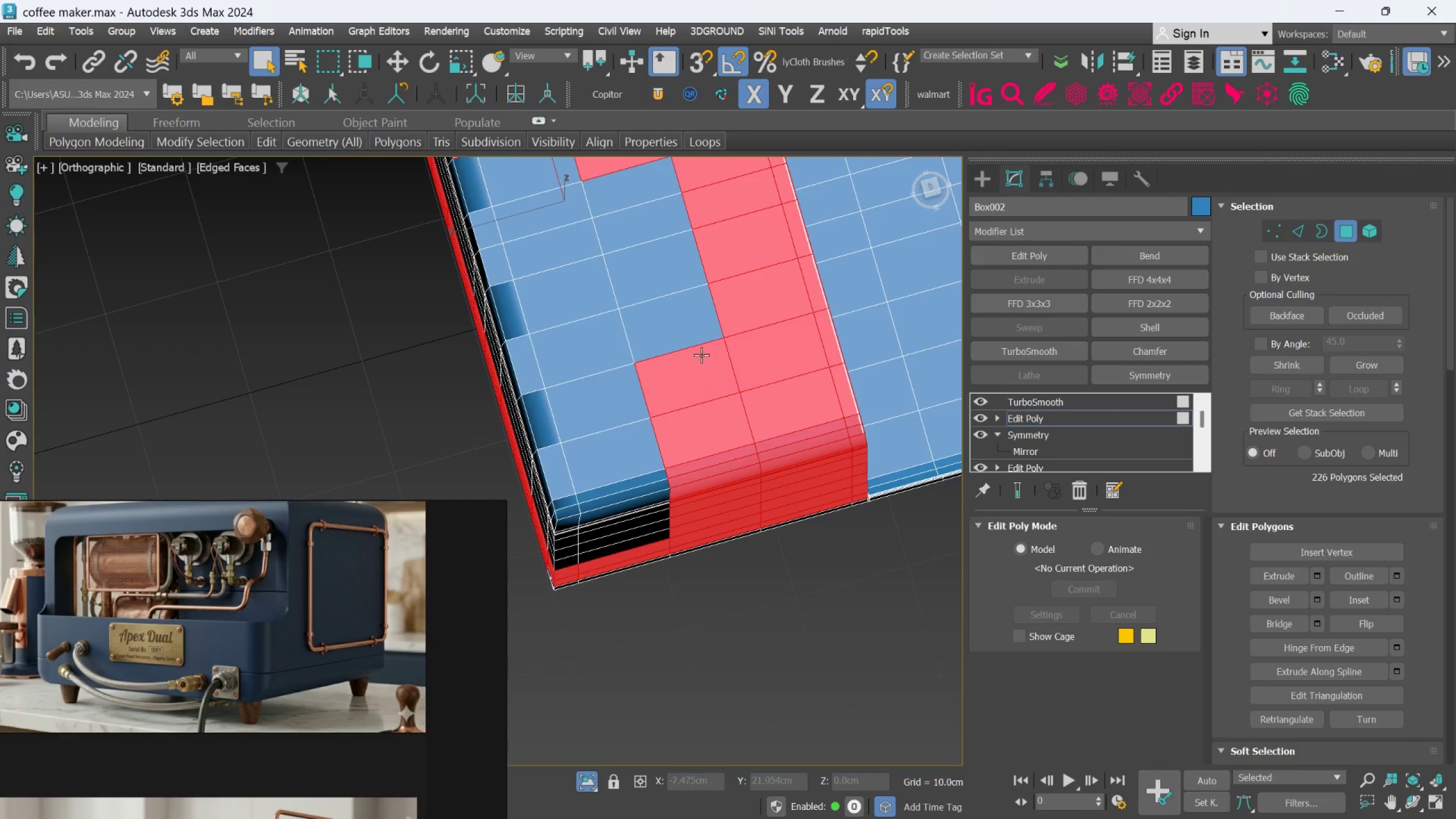 
double_click([701, 355])
 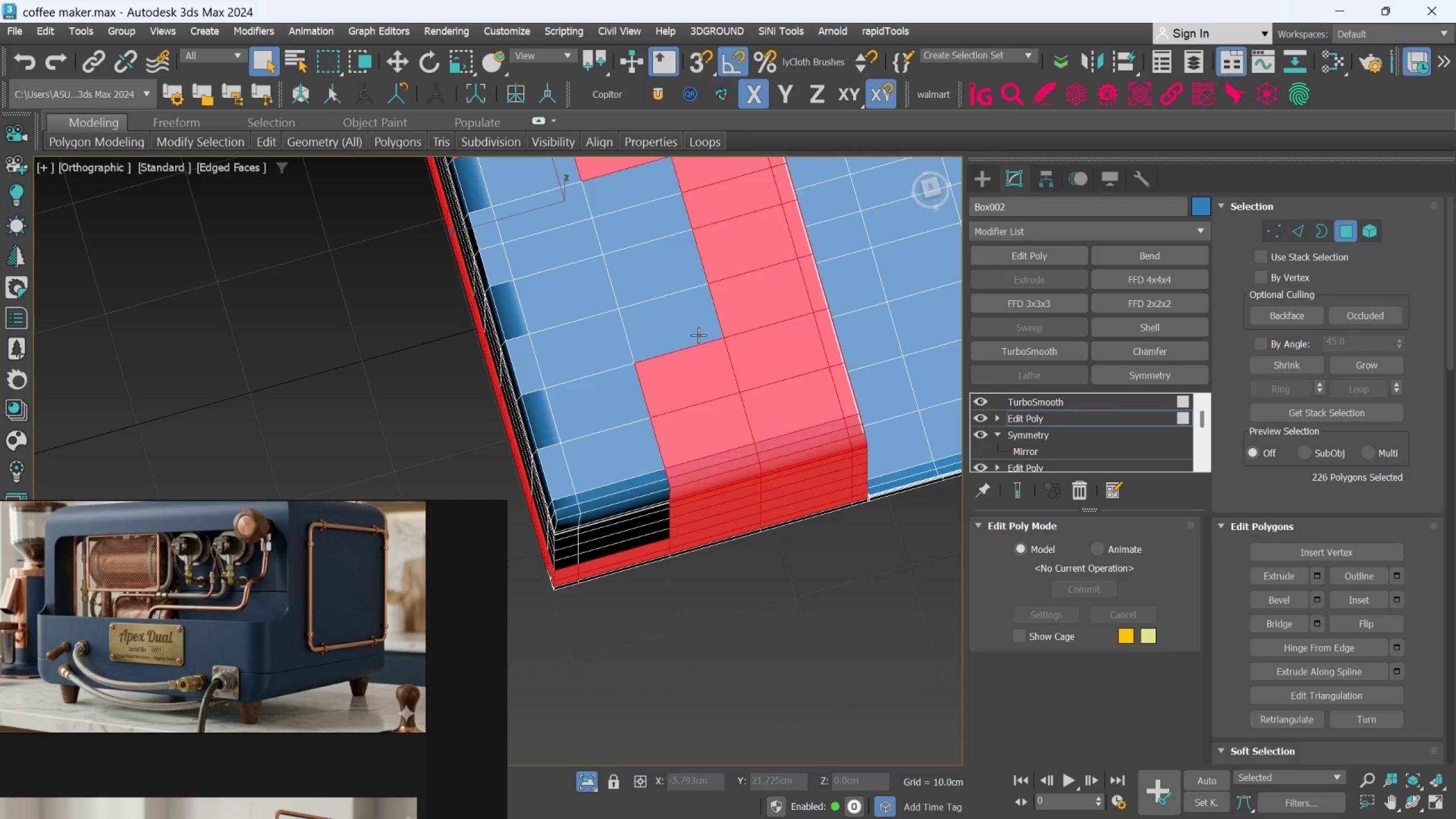 
triple_click([698, 334])
 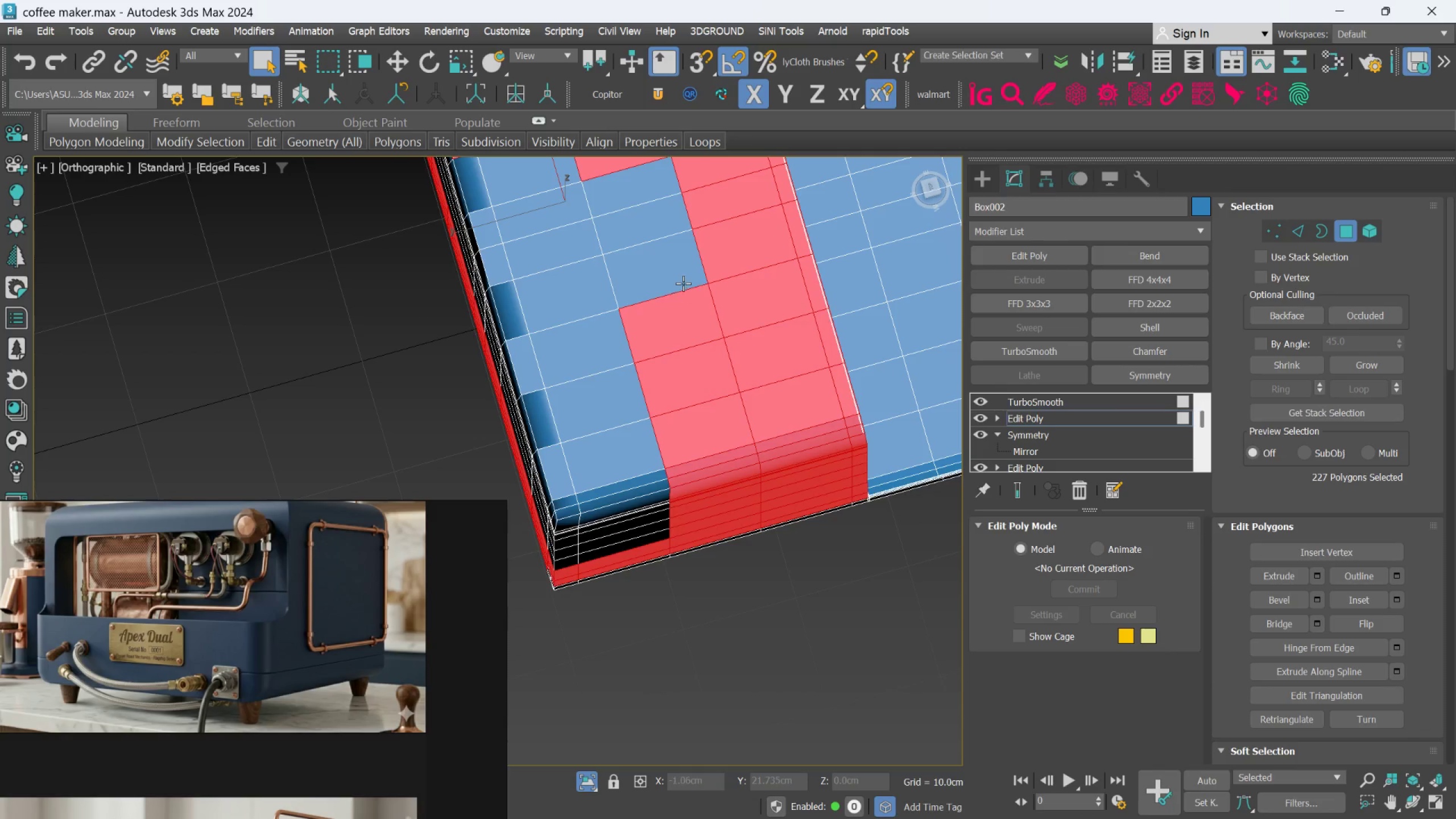 
triple_click([683, 283])
 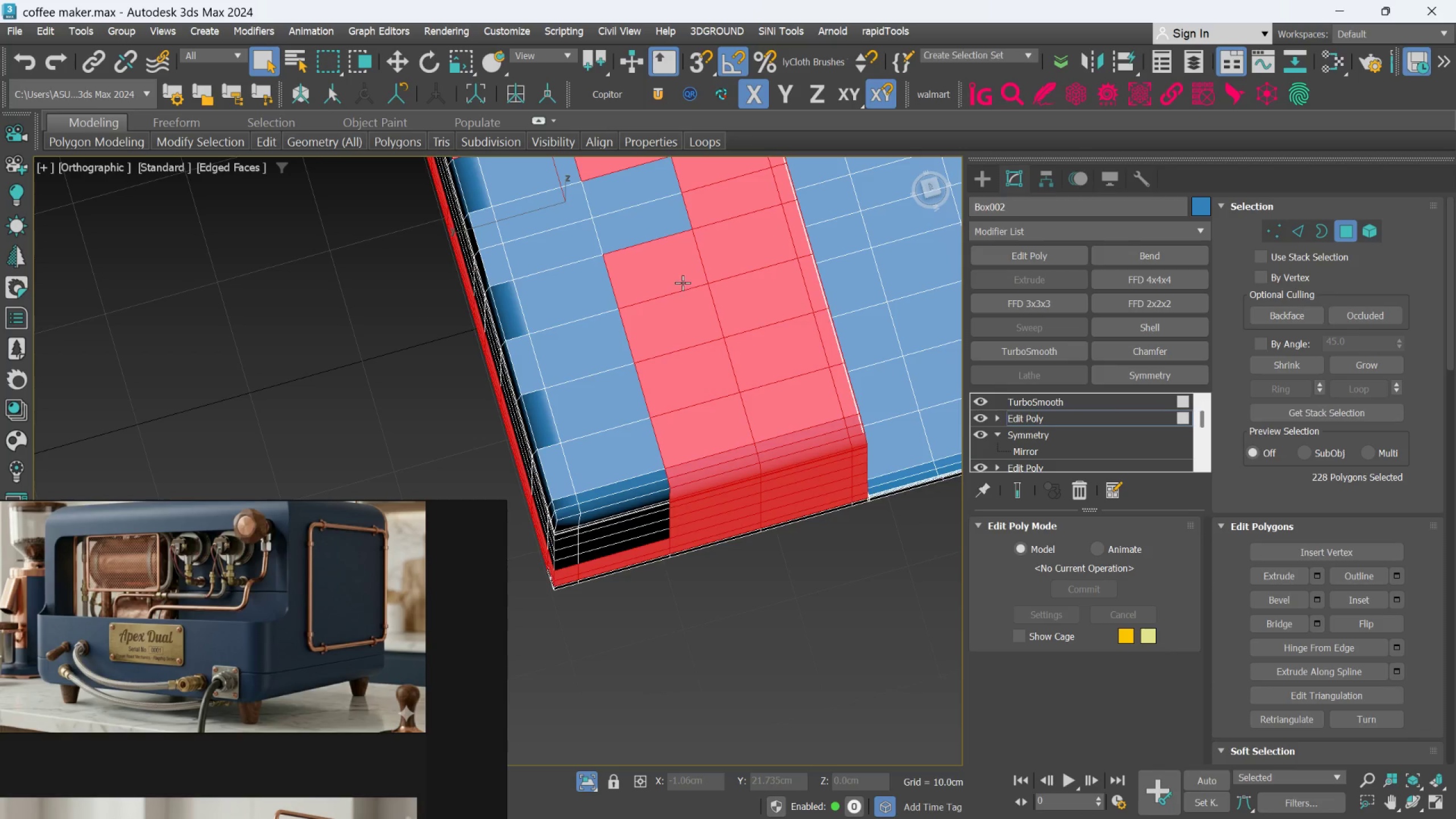 
hold_key(key=ControlLeft, duration=0.84)
triple_click([665, 233])
 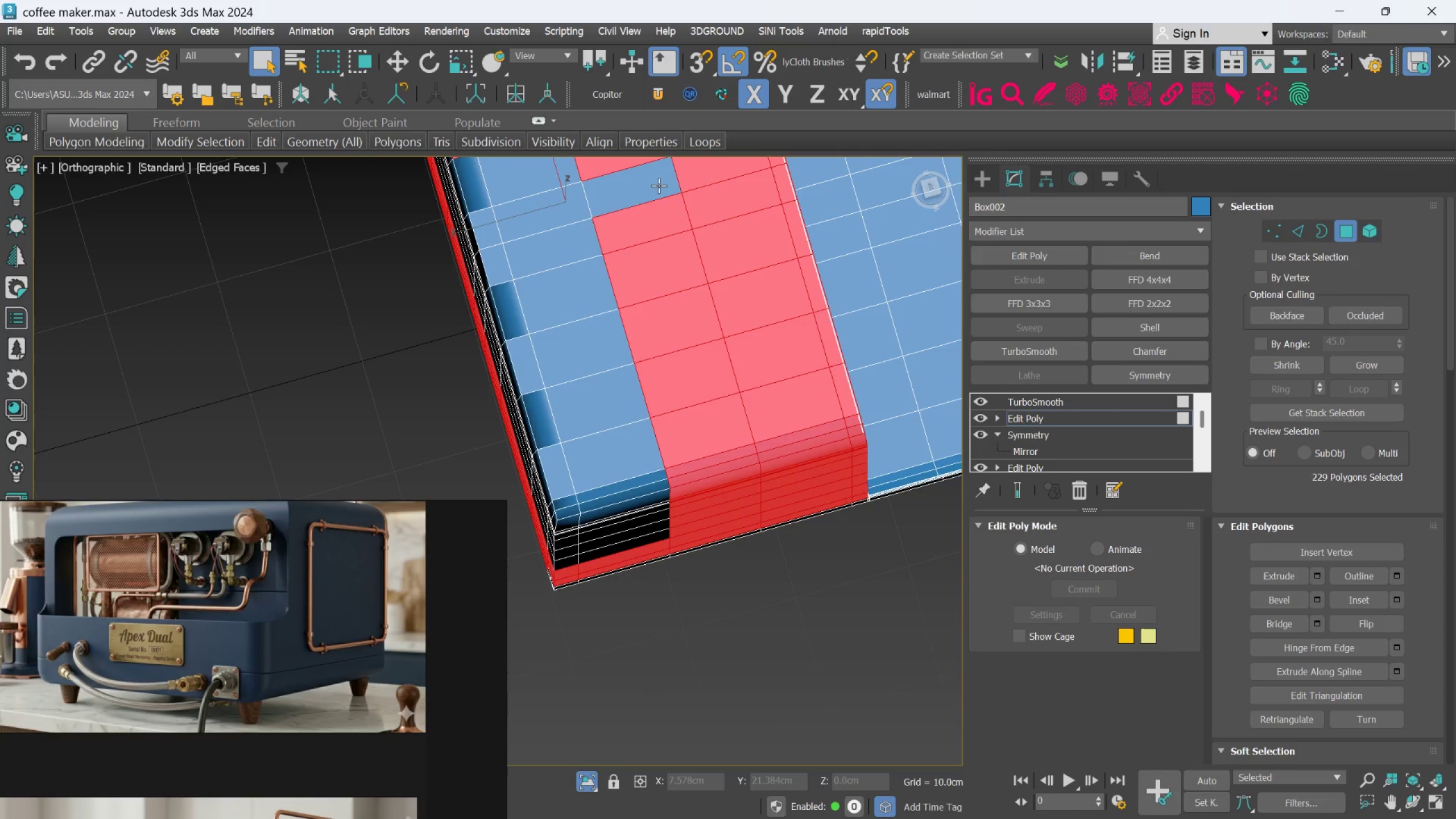 
triple_click([658, 185])
 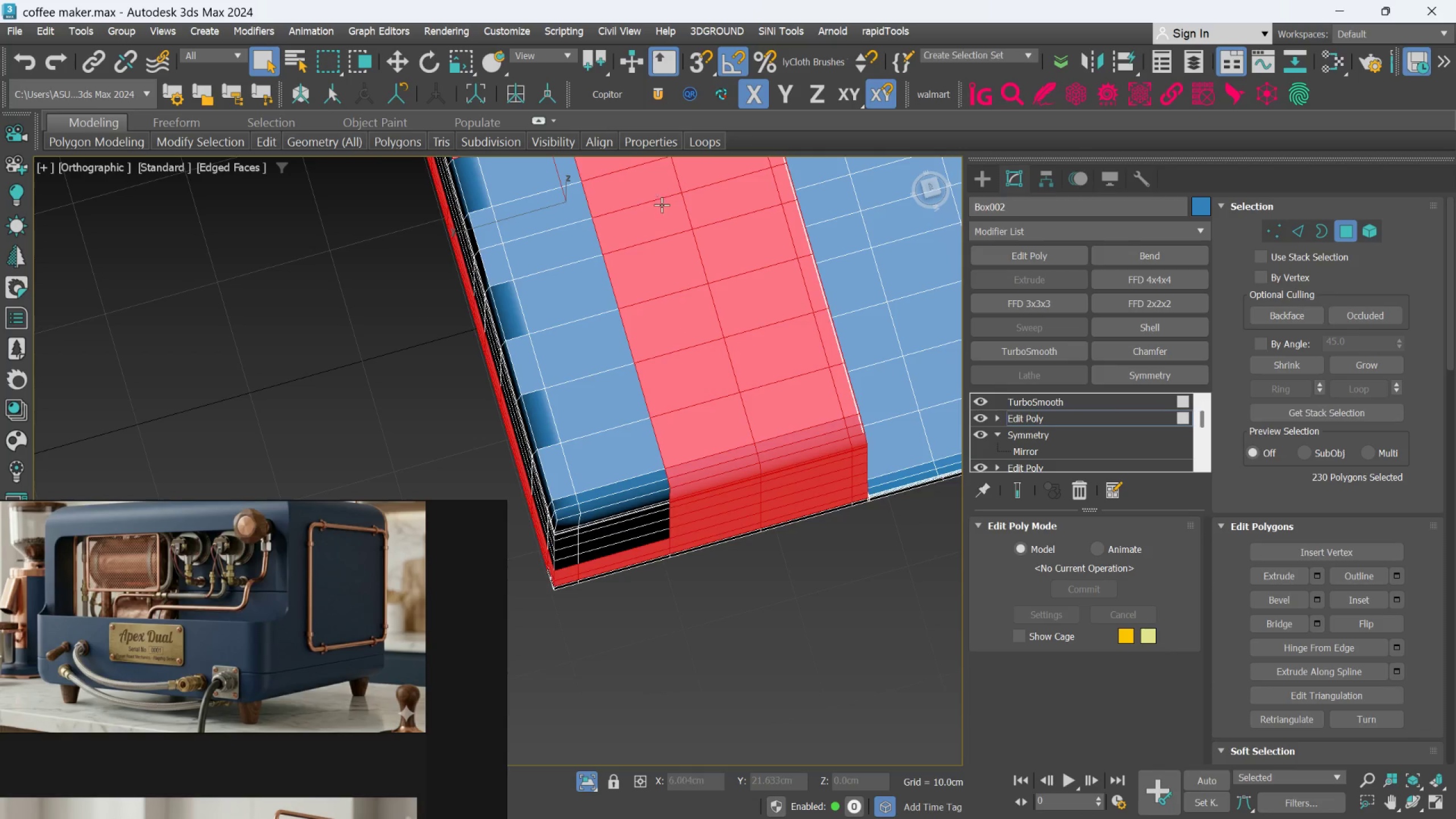 
hold_key(key=AltLeft, duration=0.35)
 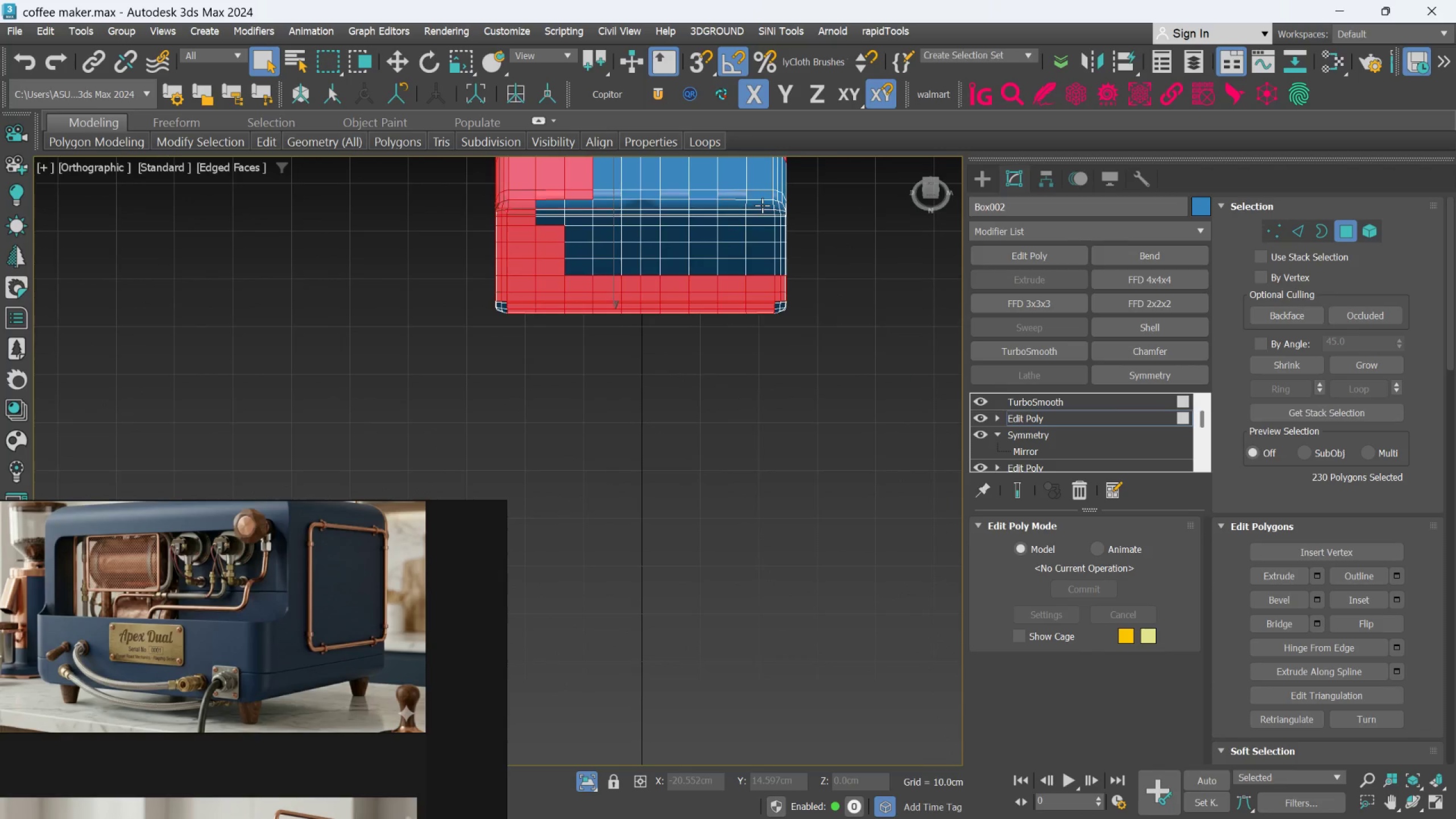 
scroll: coordinate [661, 217], scroll_direction: down, amount: 2.0
 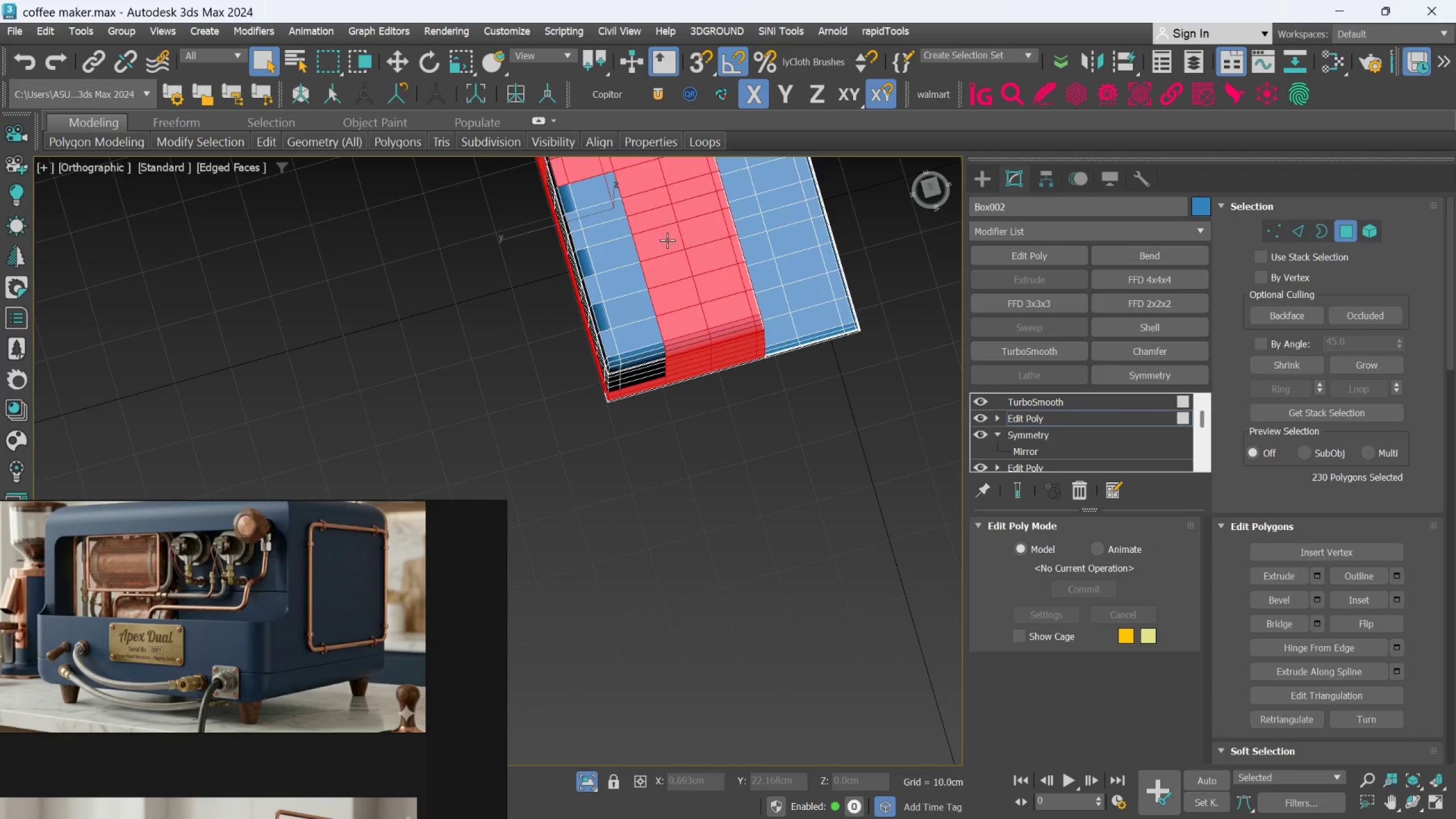 
scroll: coordinate [763, 205], scroll_direction: up, amount: 1.0
 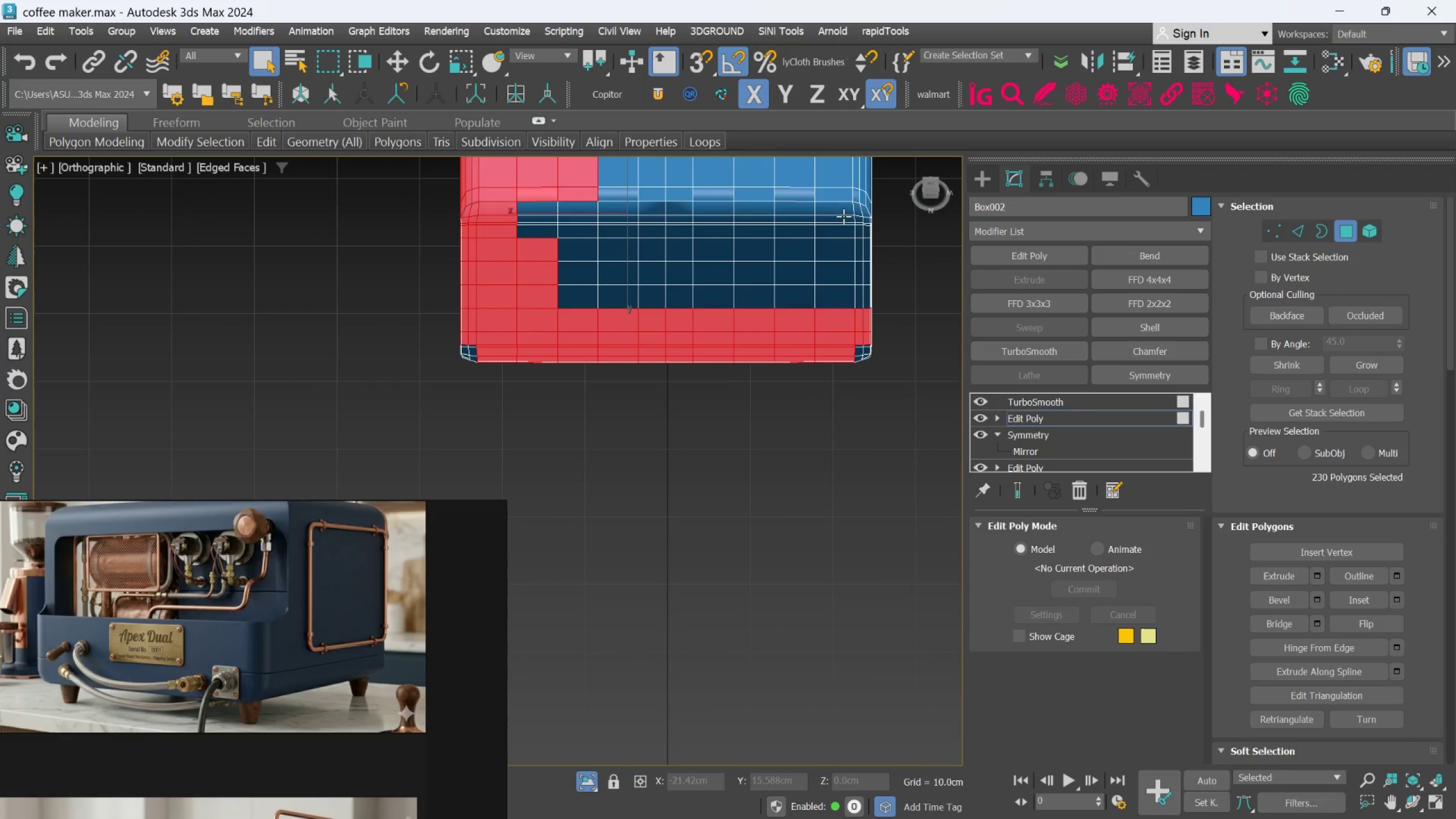 
hold_key(key=AltLeft, duration=0.33)
 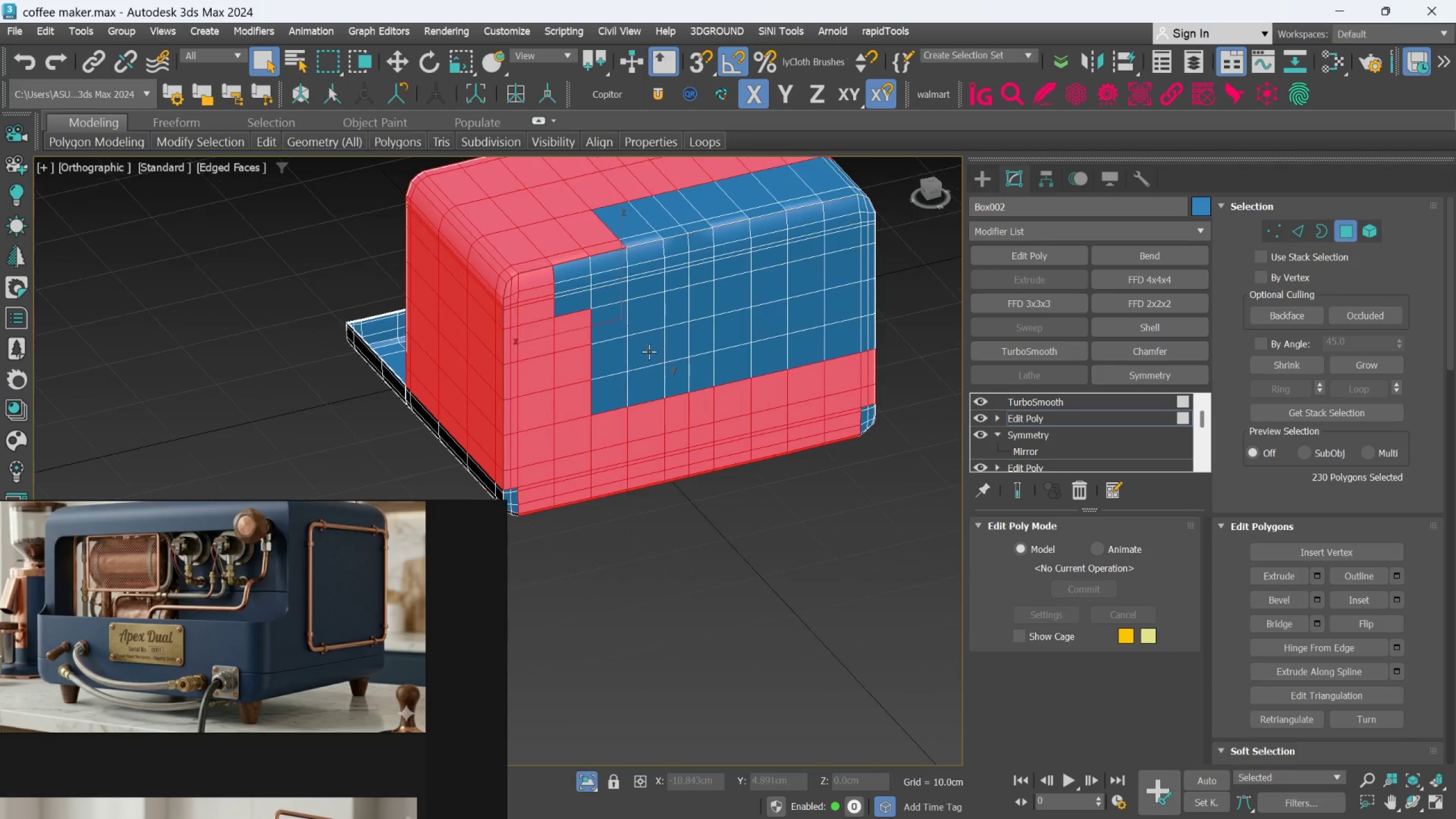 
hold_key(key=ControlLeft, duration=1.53)
 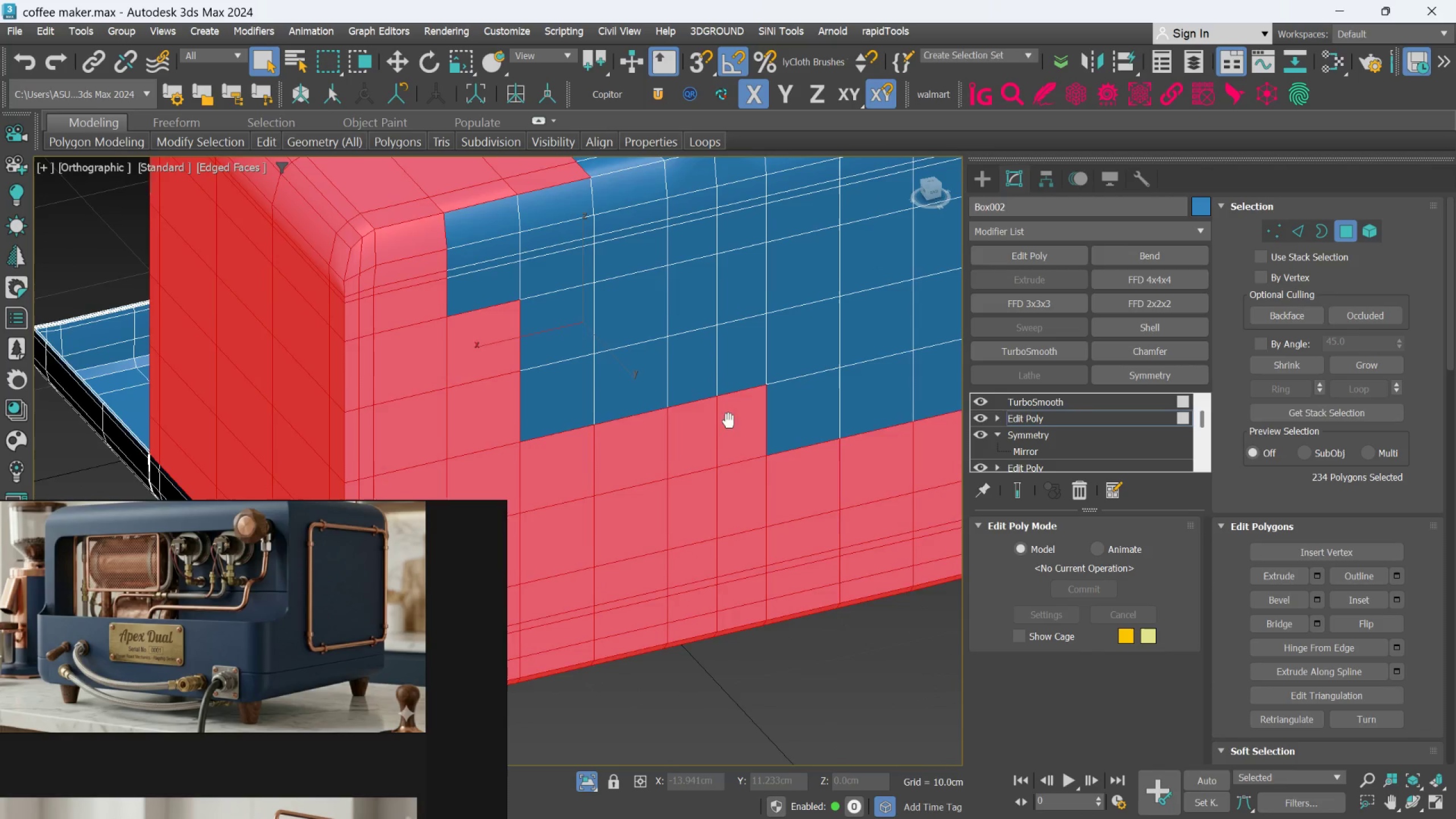 
scroll: coordinate [643, 353], scroll_direction: up, amount: 2.0
 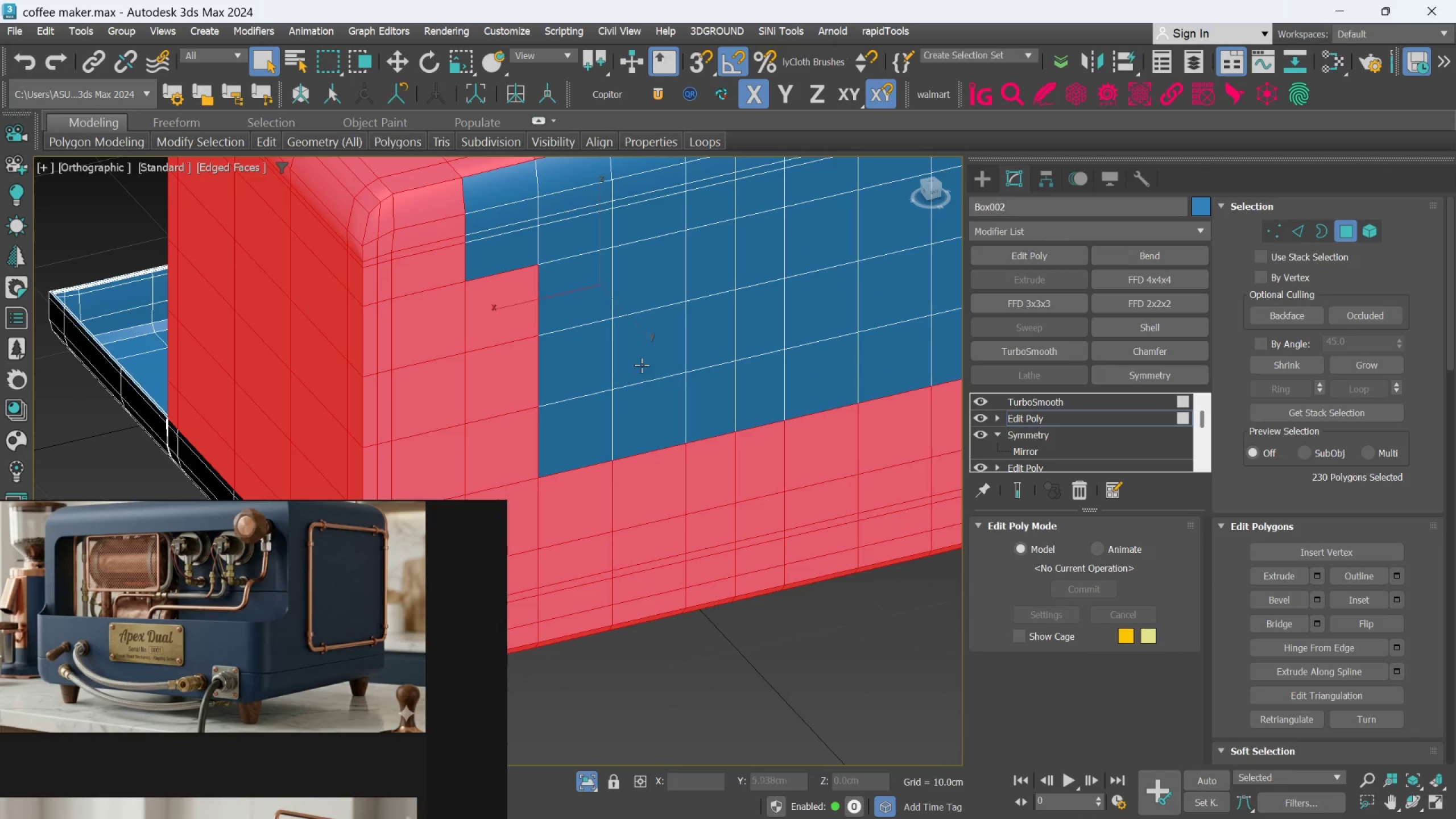 
left_click([598, 418])
 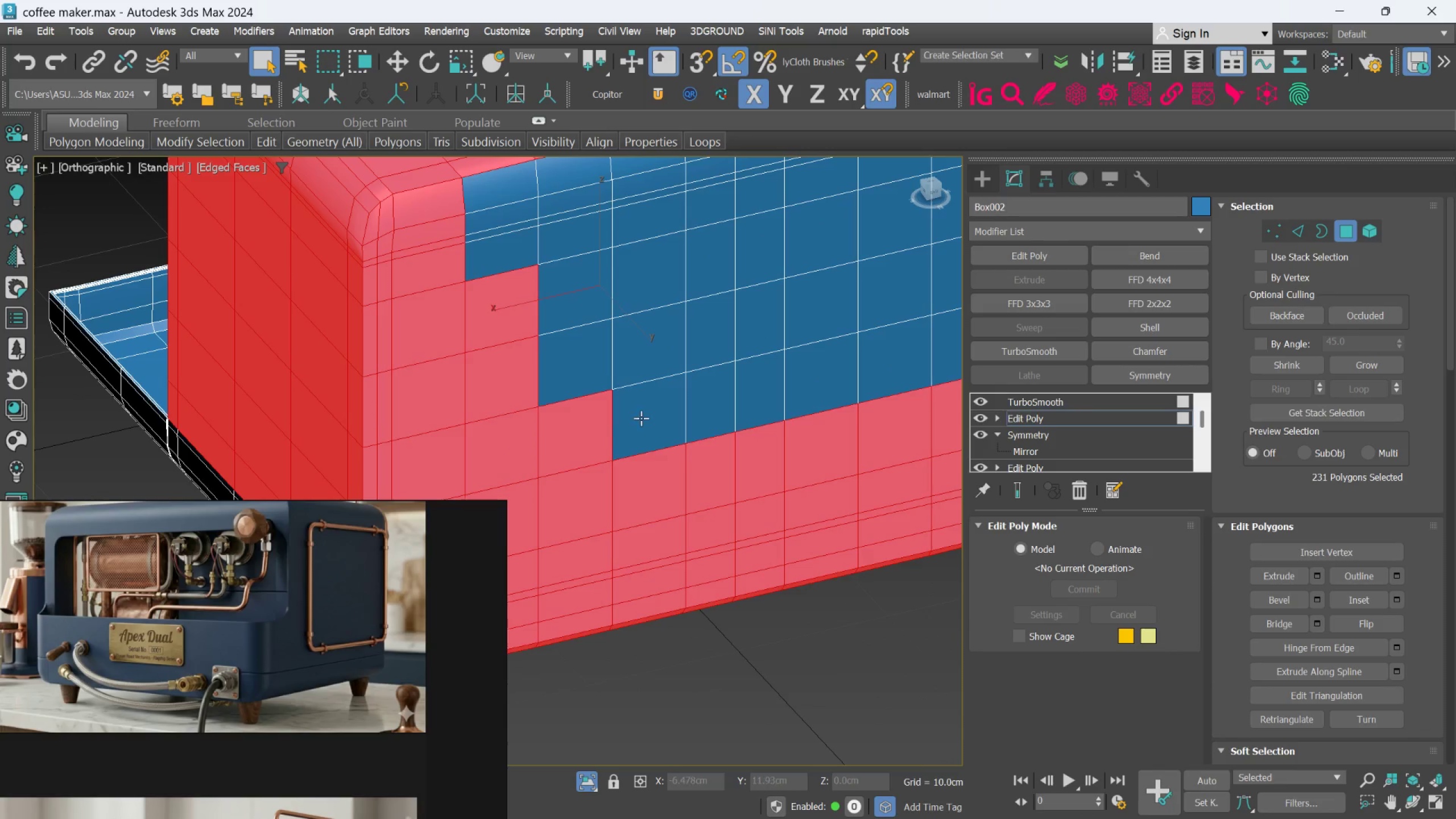 
double_click([643, 416])
 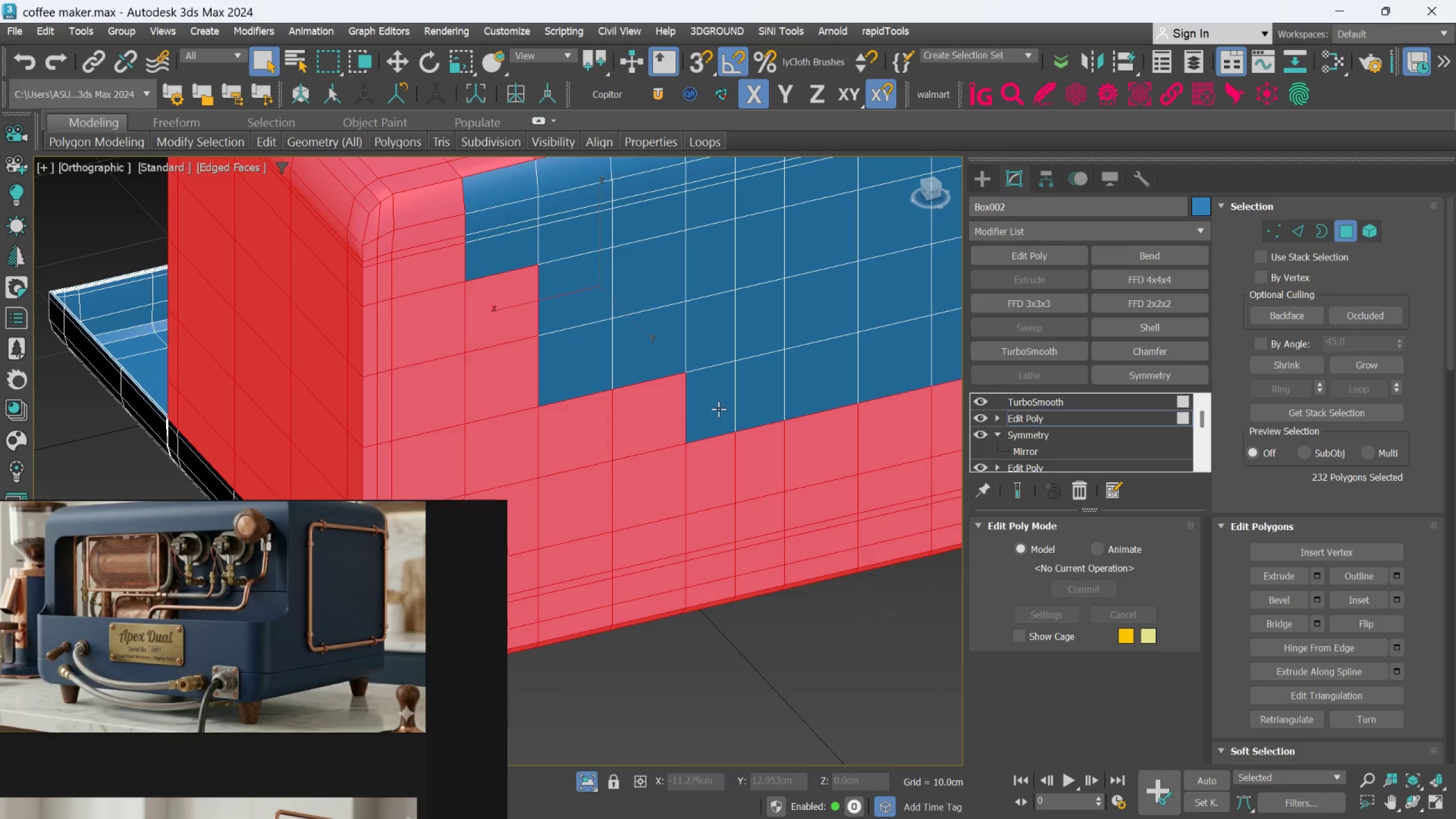 
triple_click([718, 409])
 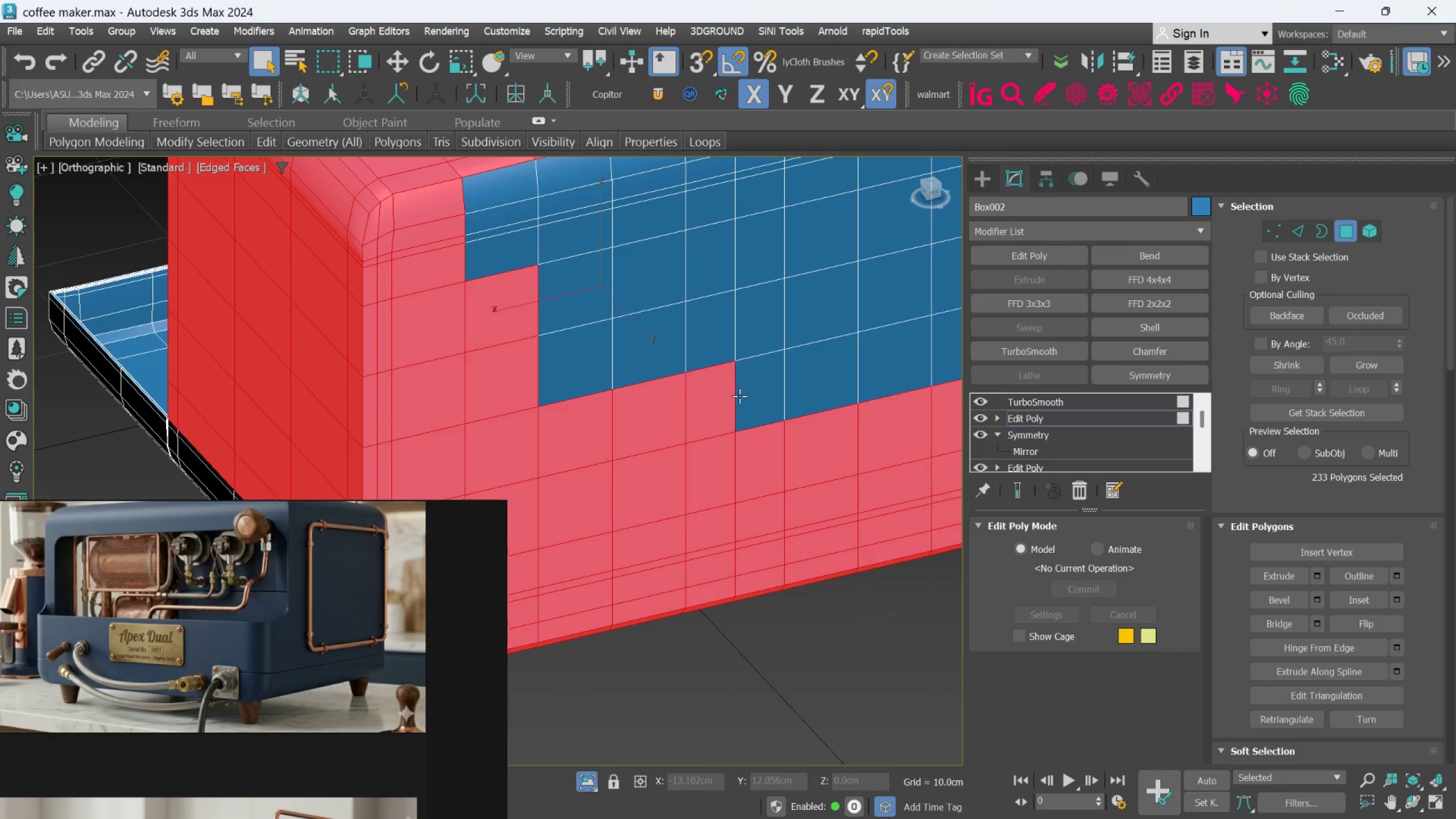 
hold_key(key=ControlLeft, duration=0.33)
 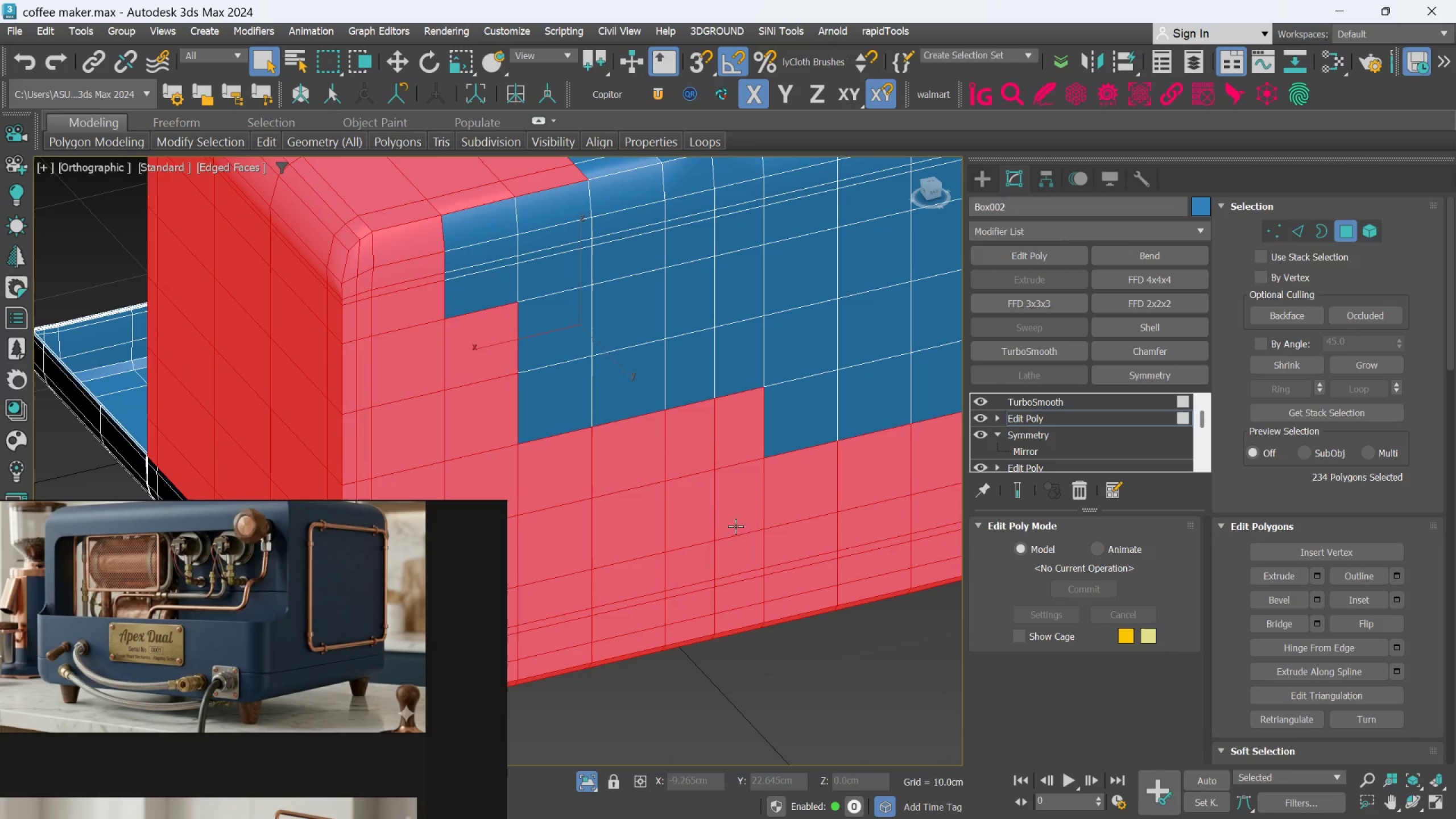 
hold_key(key=ControlLeft, duration=0.41)
left_click([793, 433])
 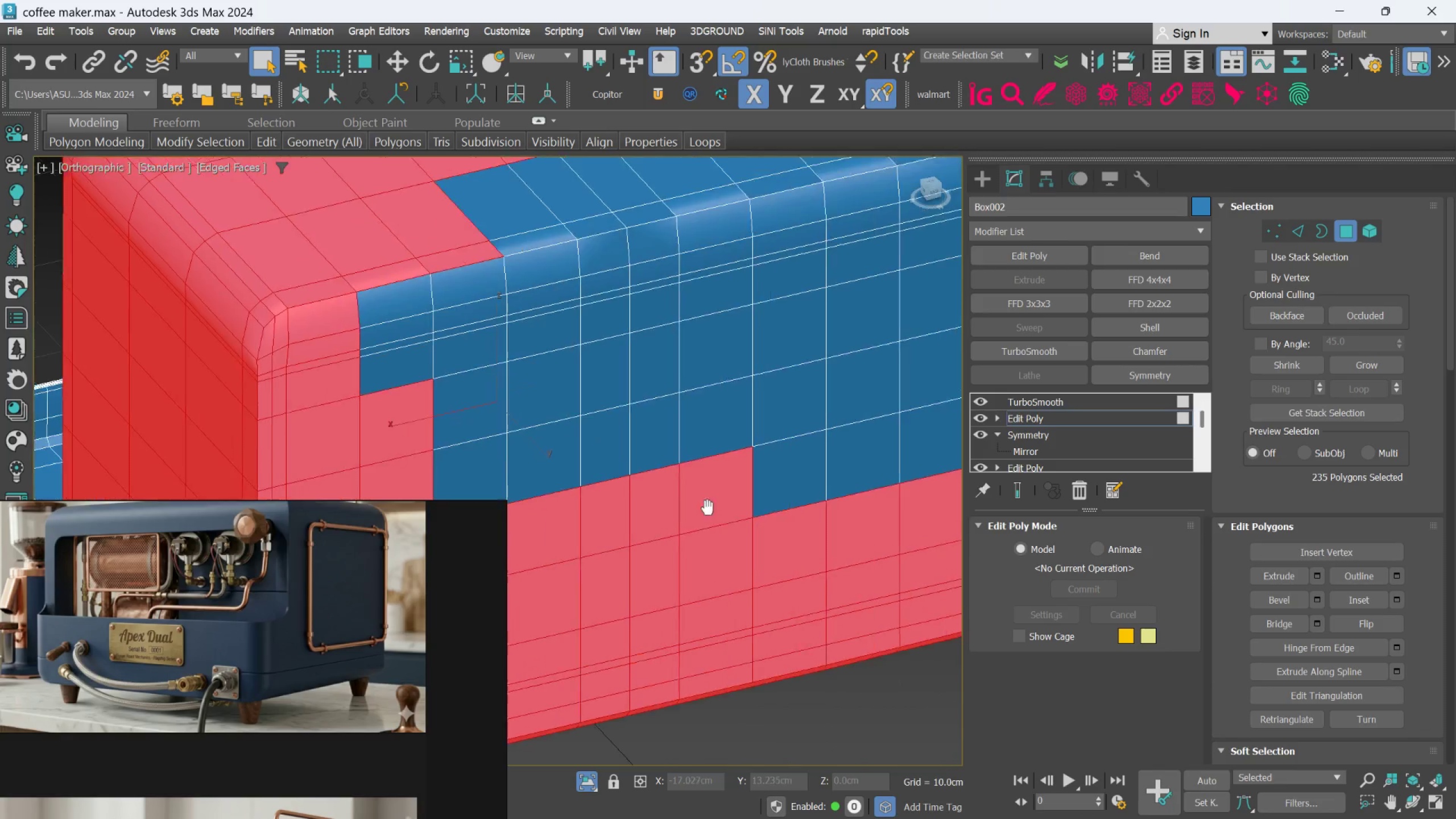 
hold_key(key=ControlLeft, duration=0.31)
left_click([784, 454])
 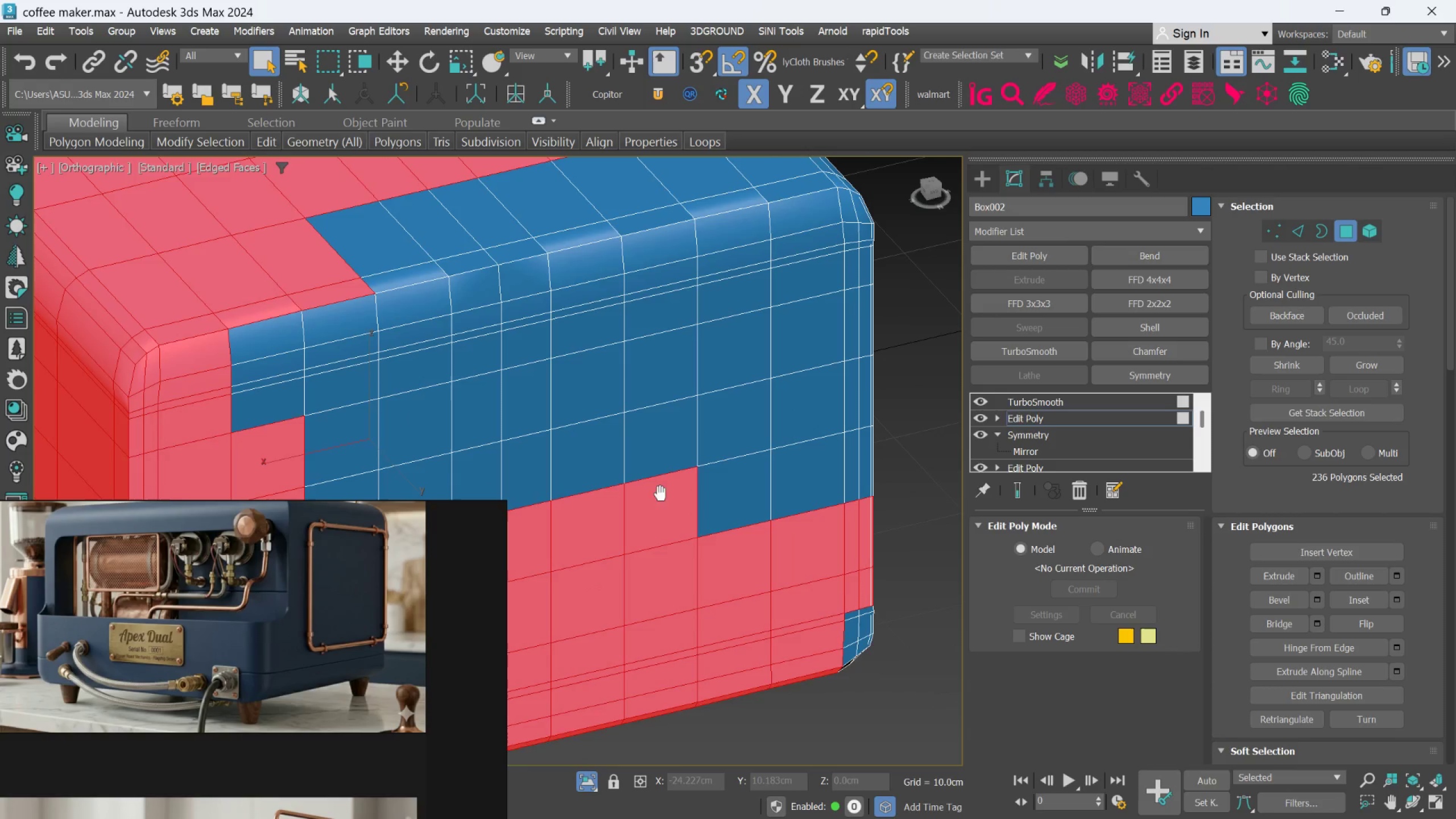 
hold_key(key=ControlLeft, duration=1.53)
left_click([748, 478])
 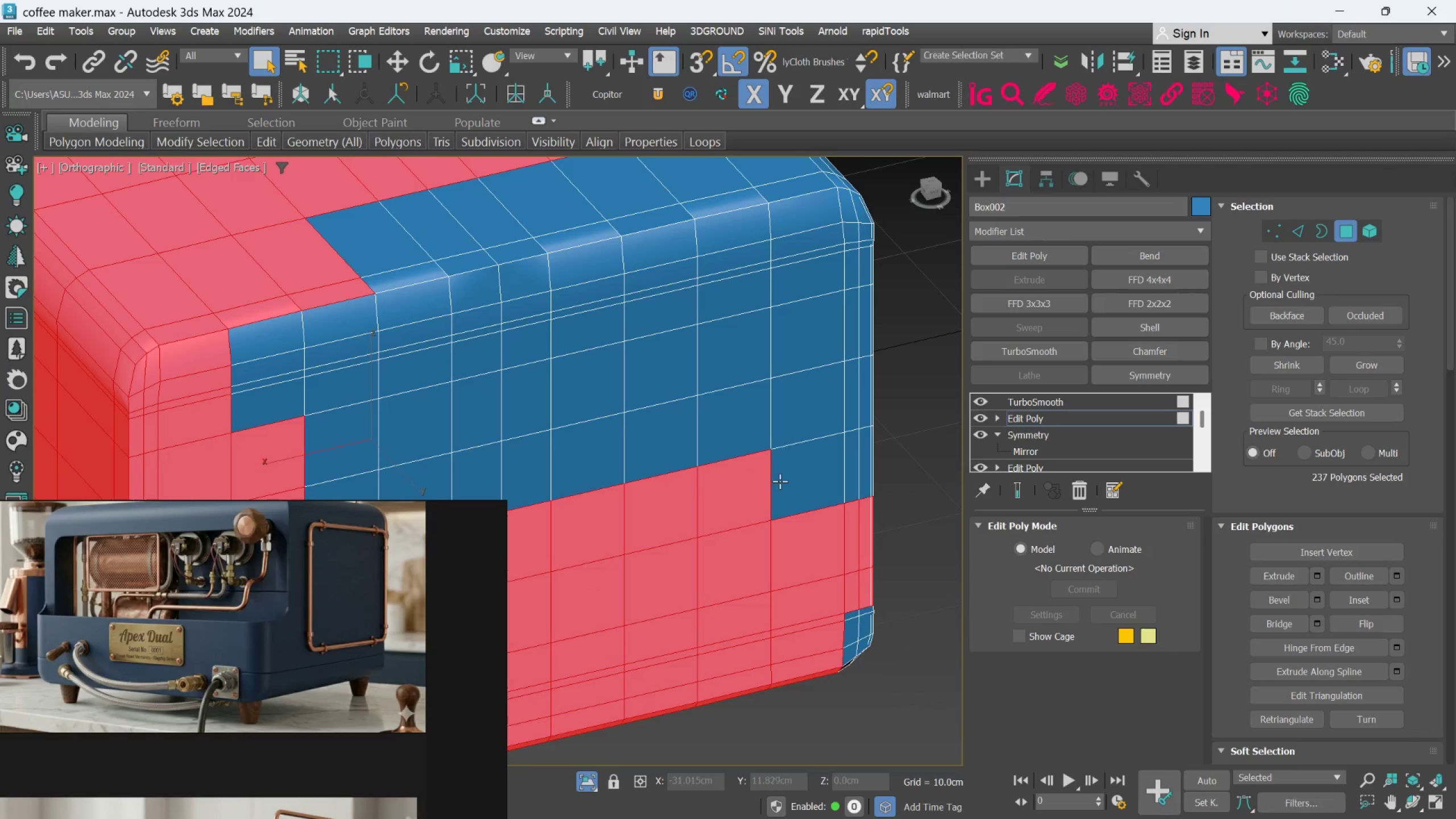 
double_click([785, 478])
 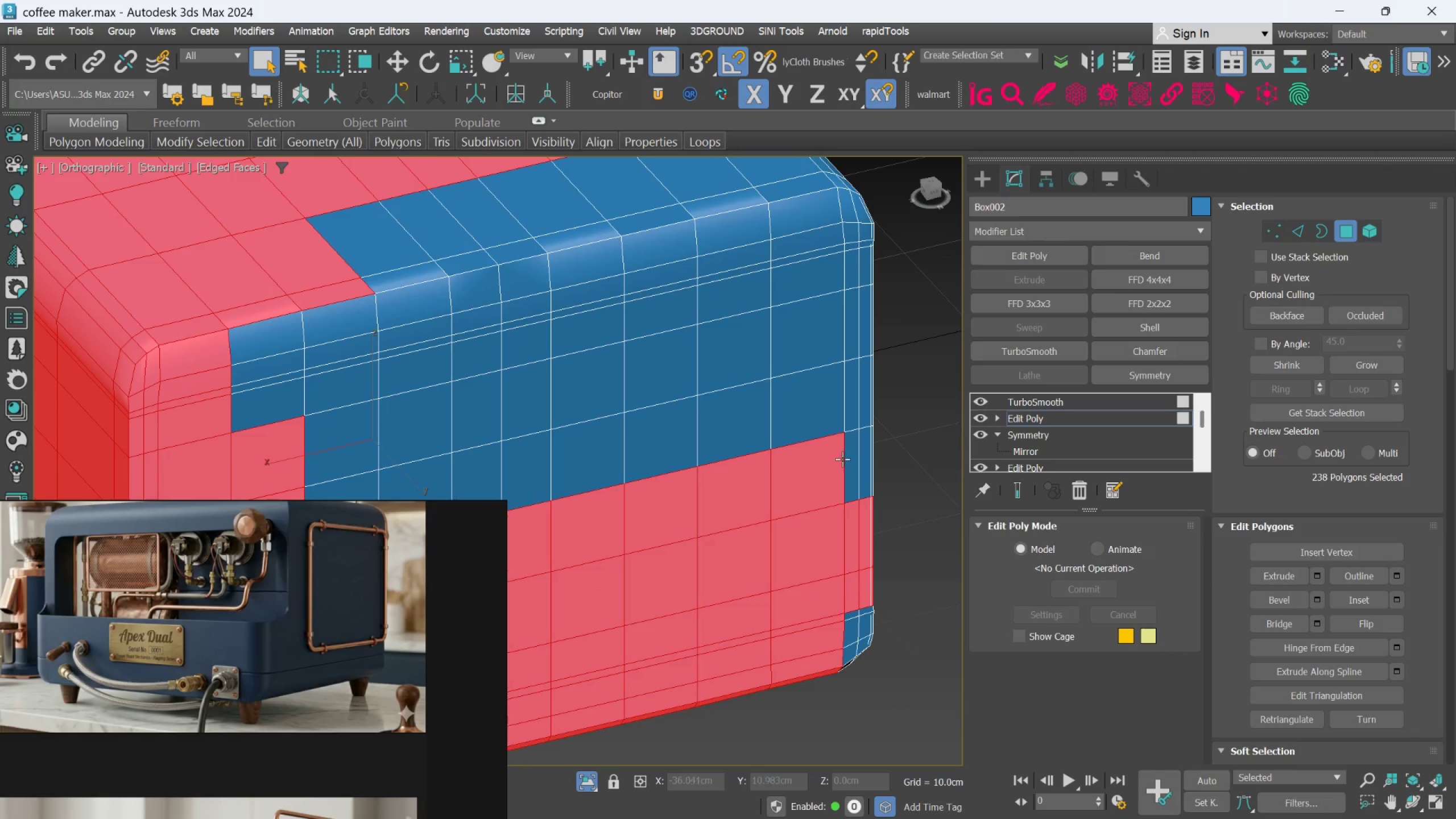 
left_click([851, 456])
 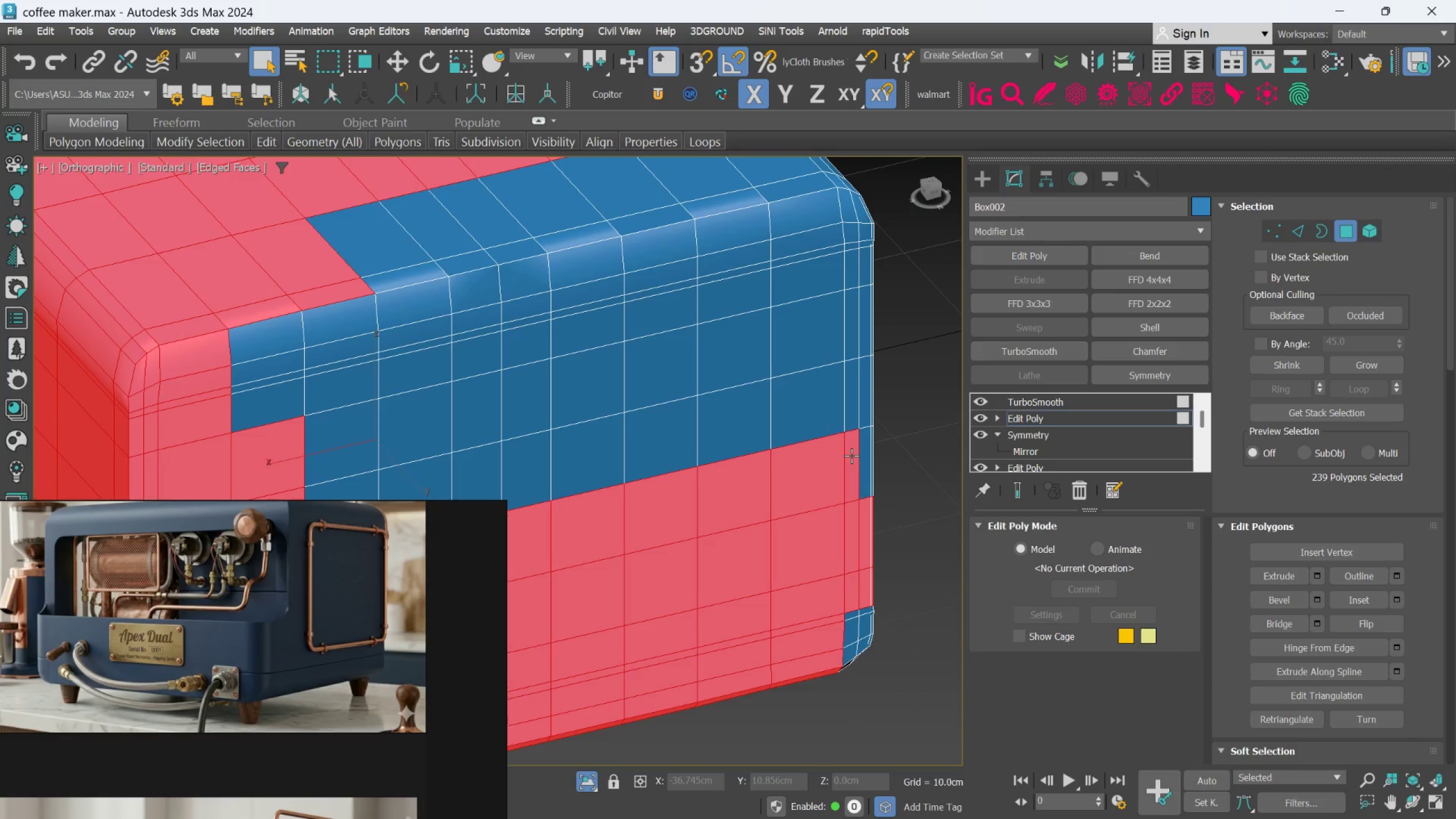 
key(Control+ControlLeft)
 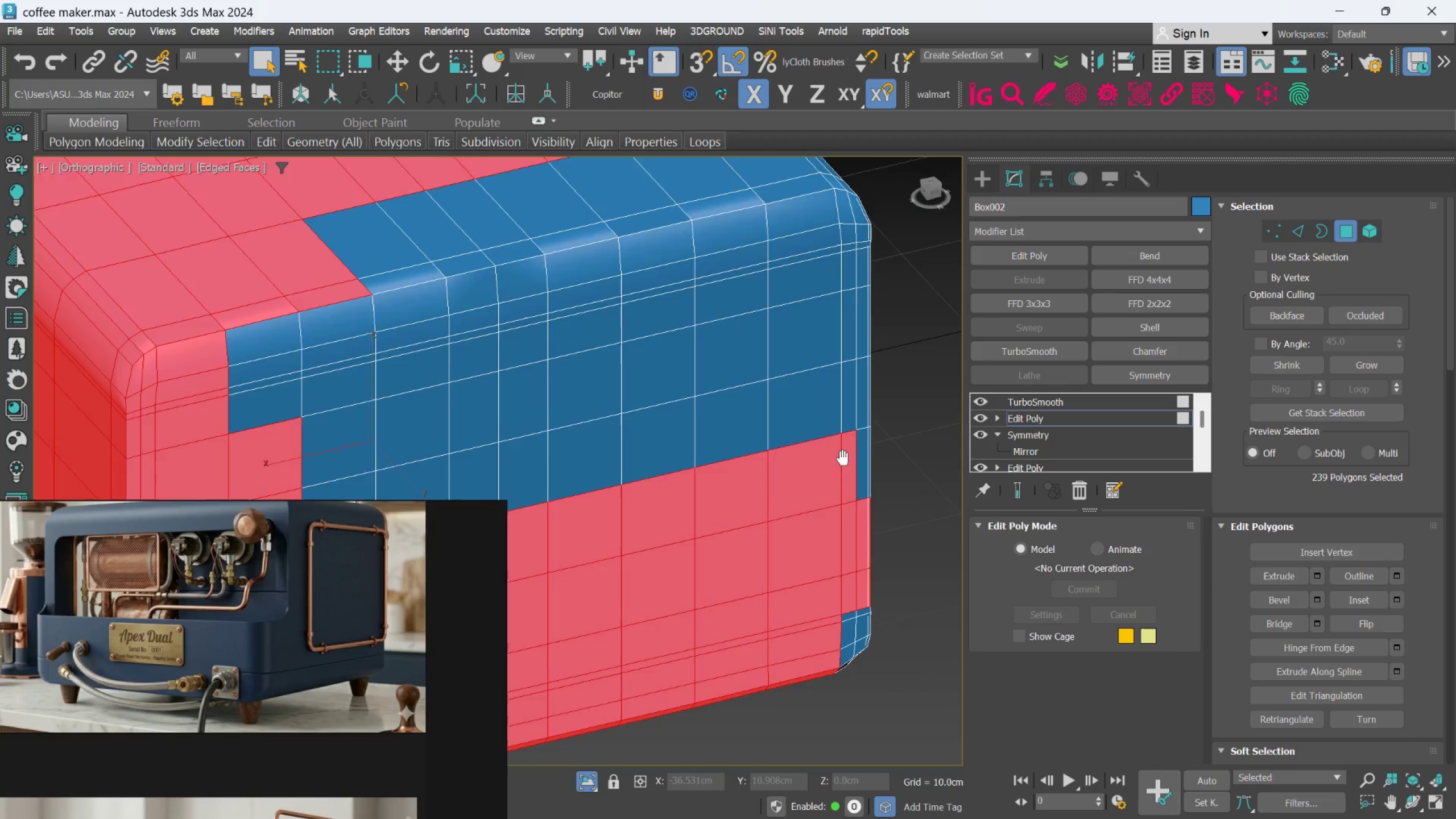 
hold_key(key=AltLeft, duration=0.4)
 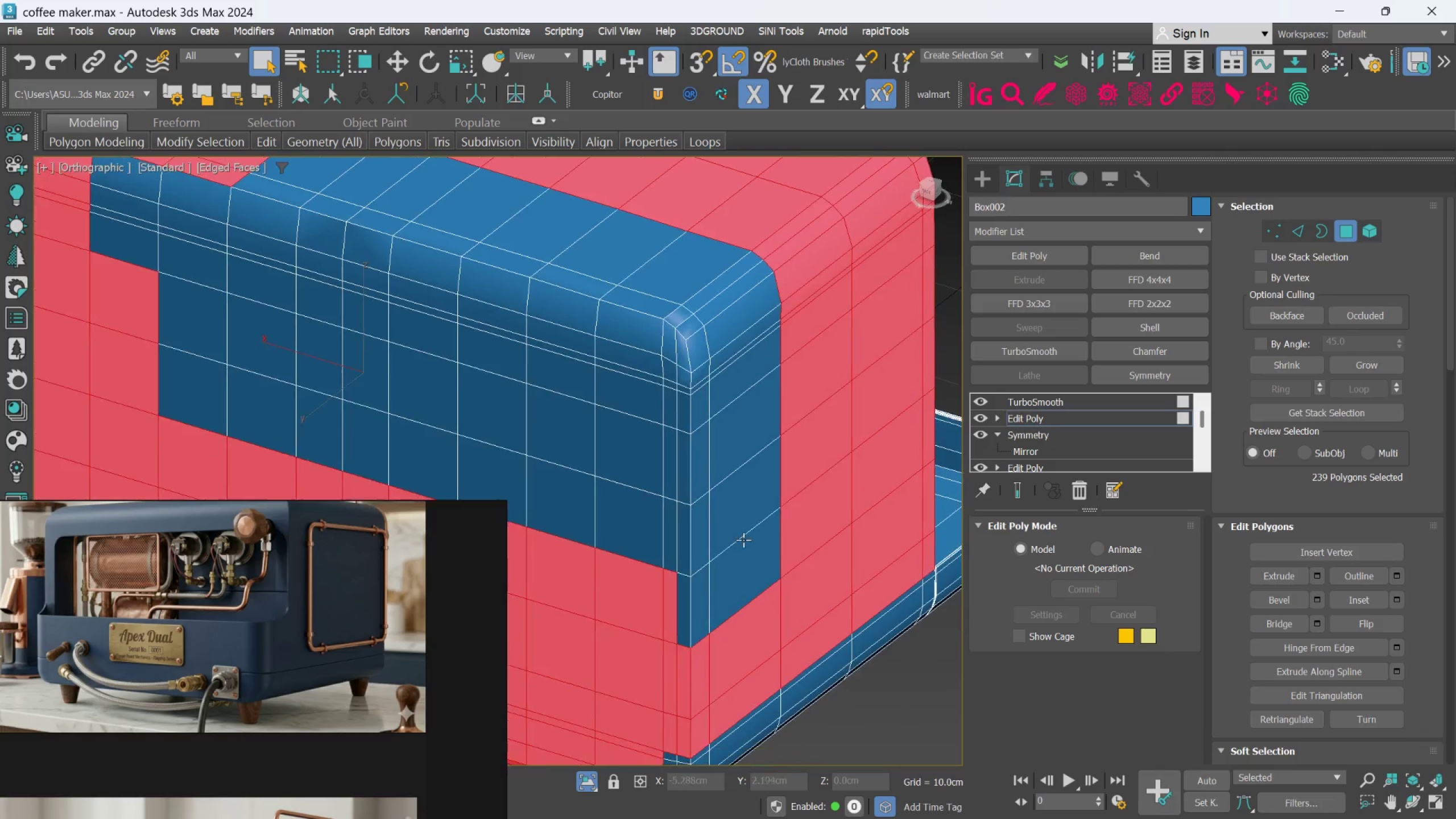 
hold_key(key=ControlLeft, duration=1.5)
left_click([675, 605])
 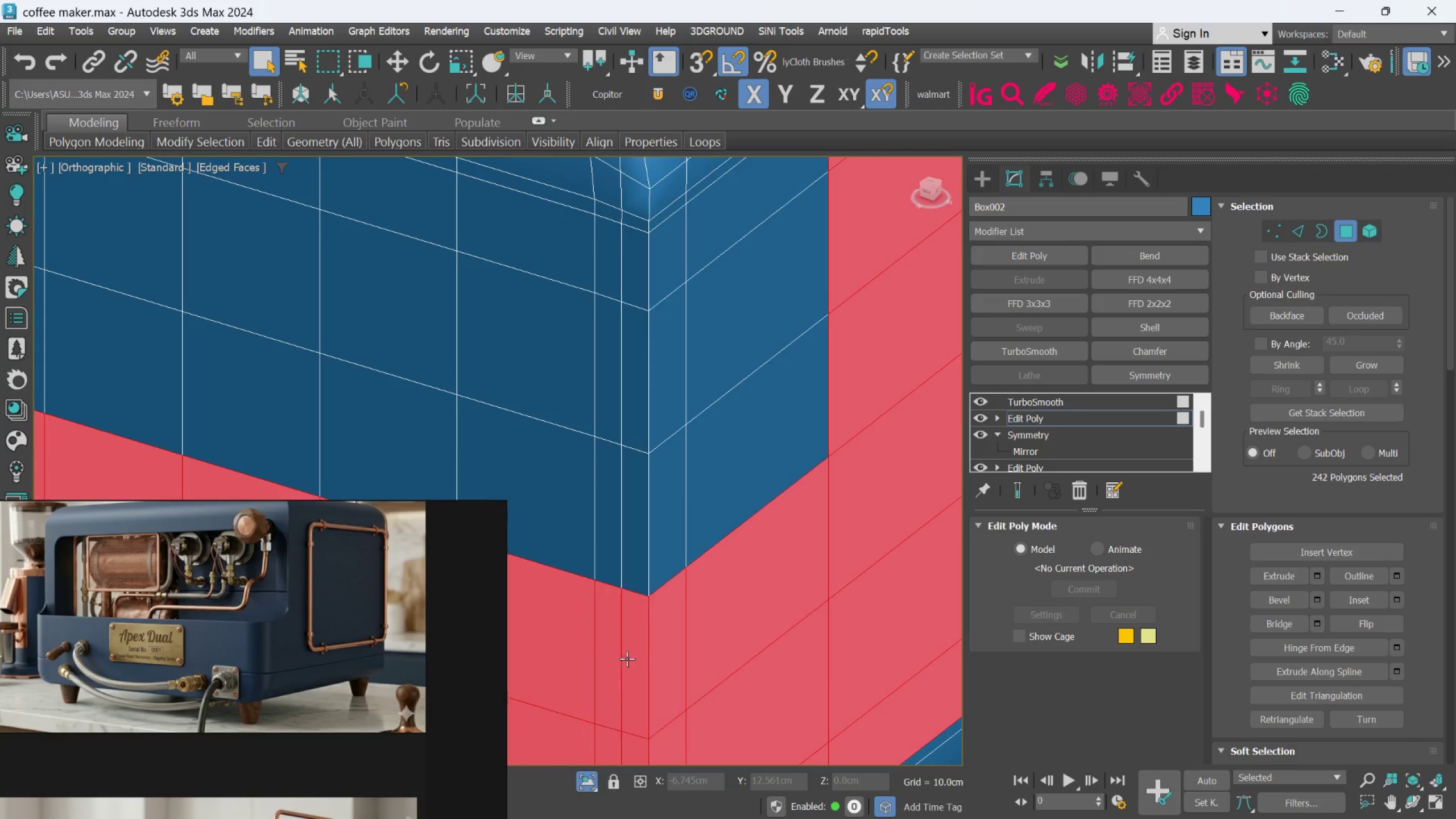 
scroll: coordinate [733, 557], scroll_direction: up, amount: 2.0
 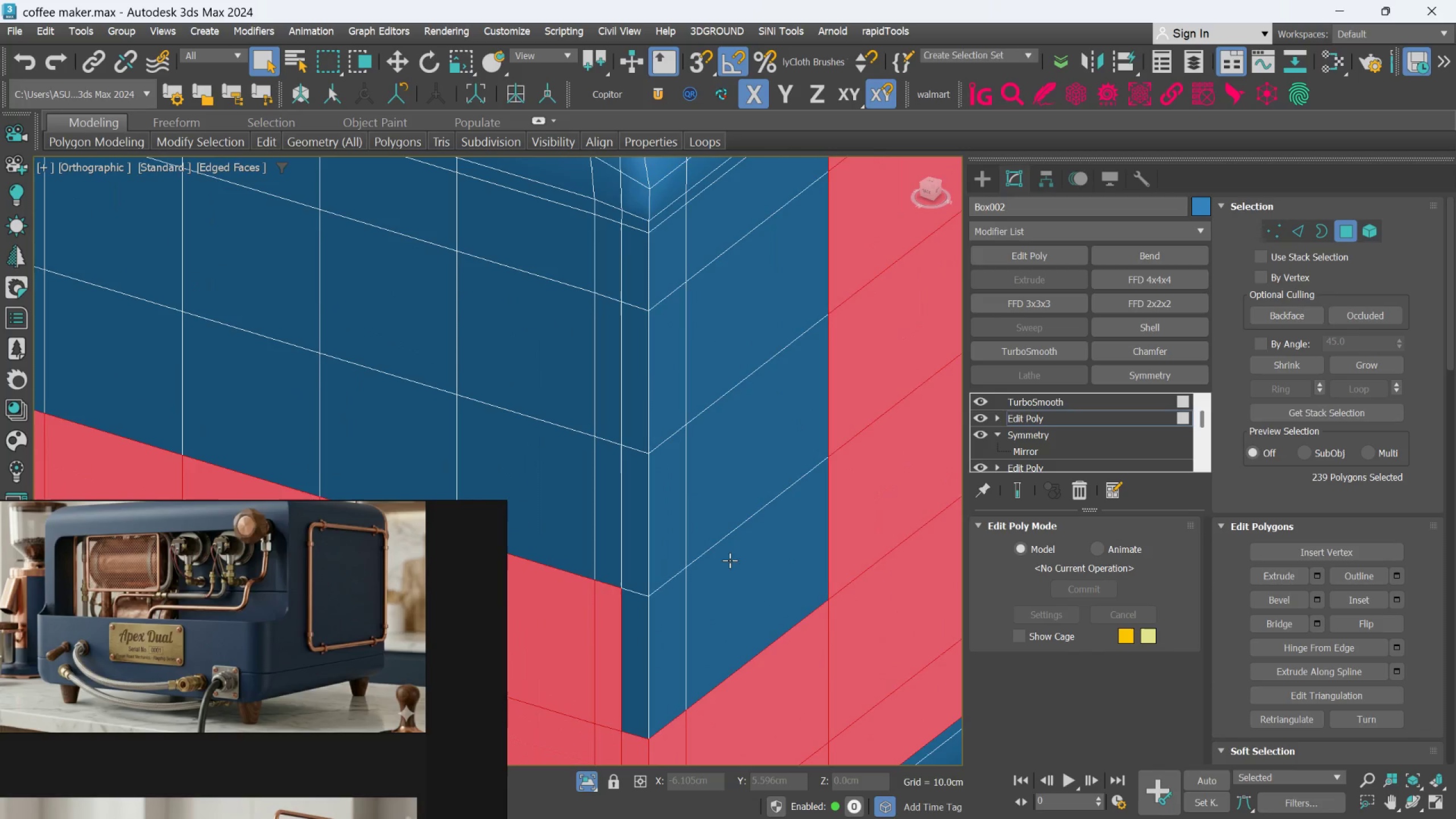 
hold_key(key=ControlLeft, duration=1.51)
left_click_drag(start_coordinate=[634, 582], to_coordinate=[634, 579])
 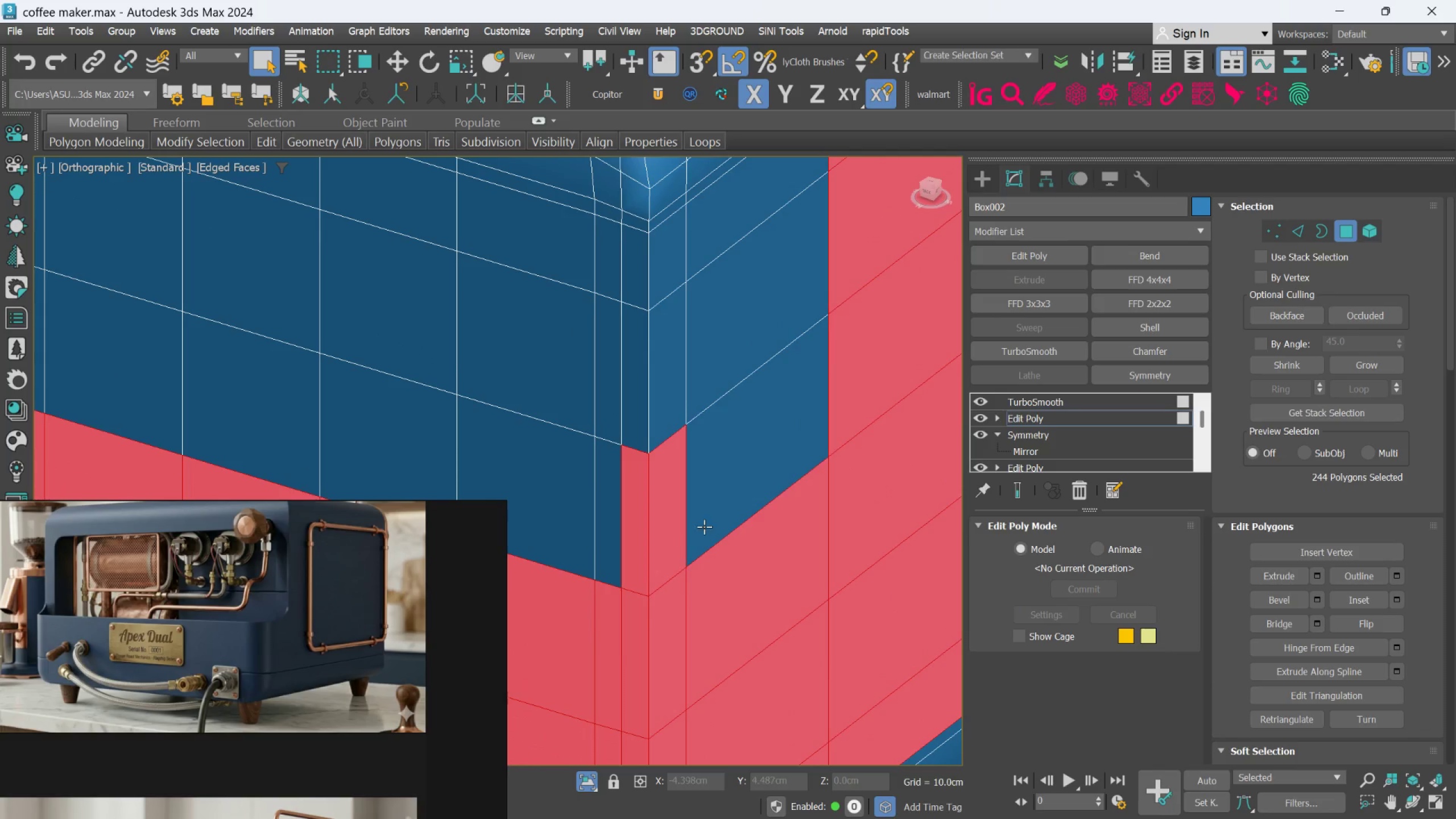 
triple_click([715, 504])
 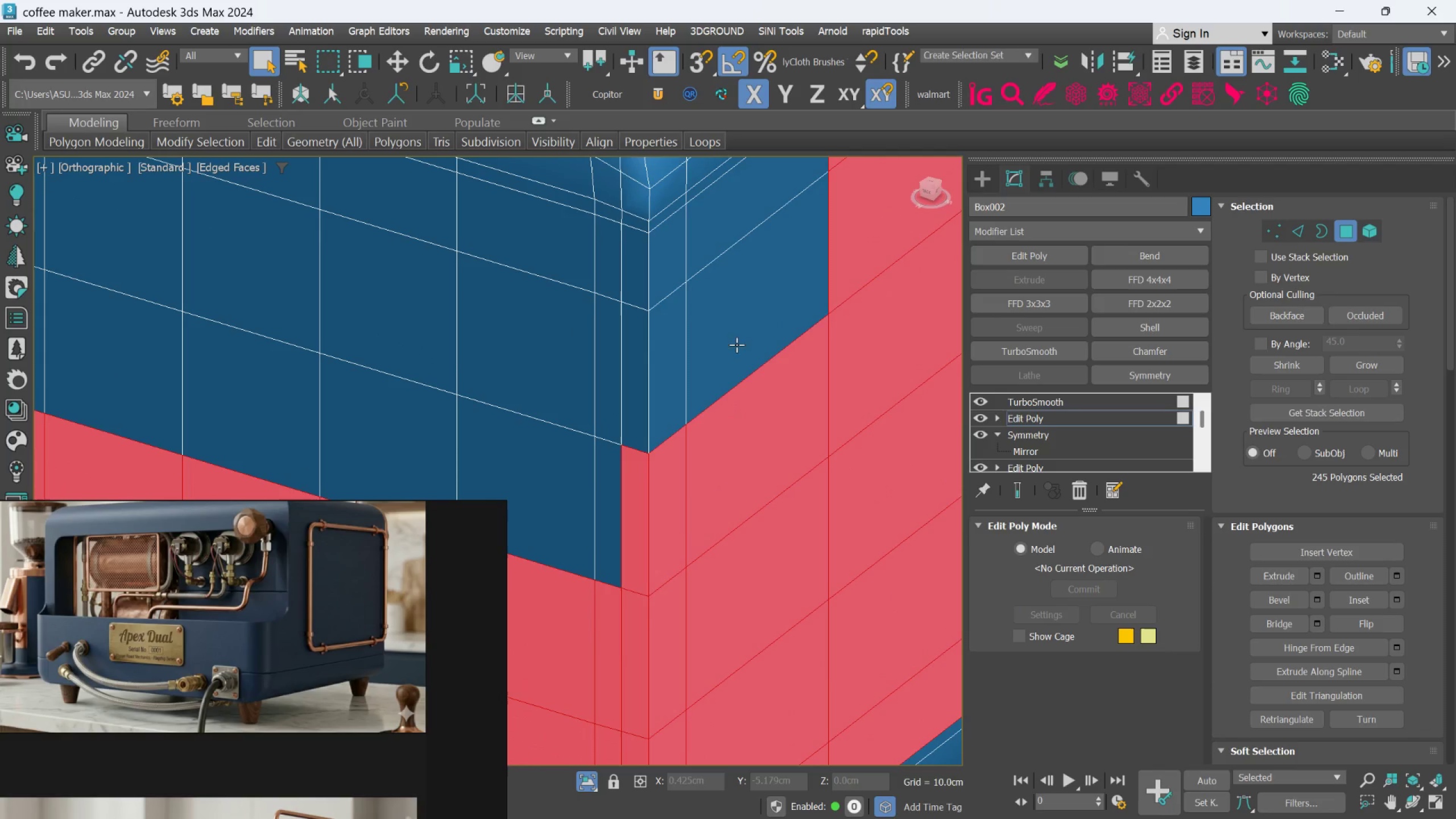 
left_click([738, 330])
 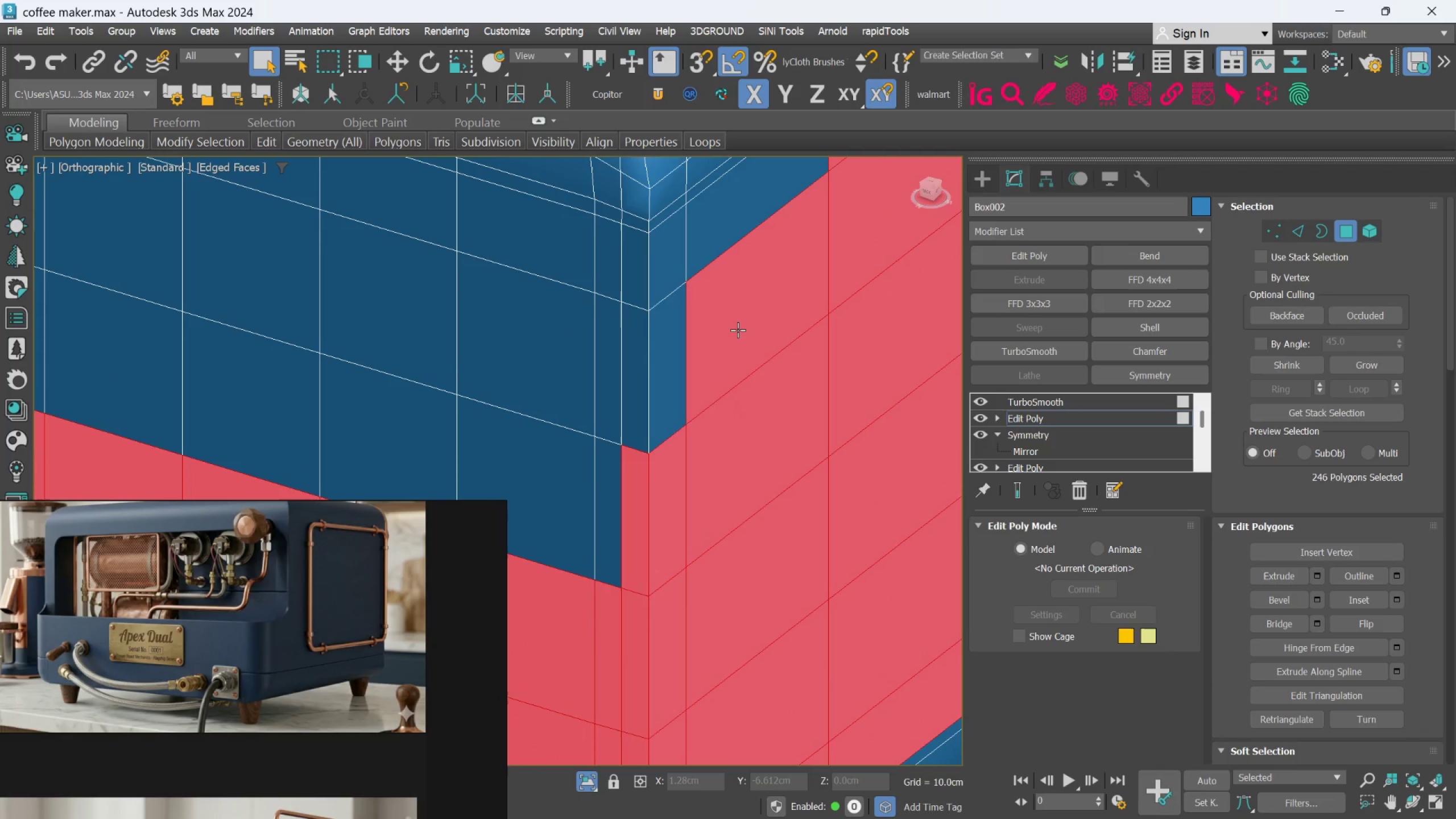 
key(Control+ControlLeft)
 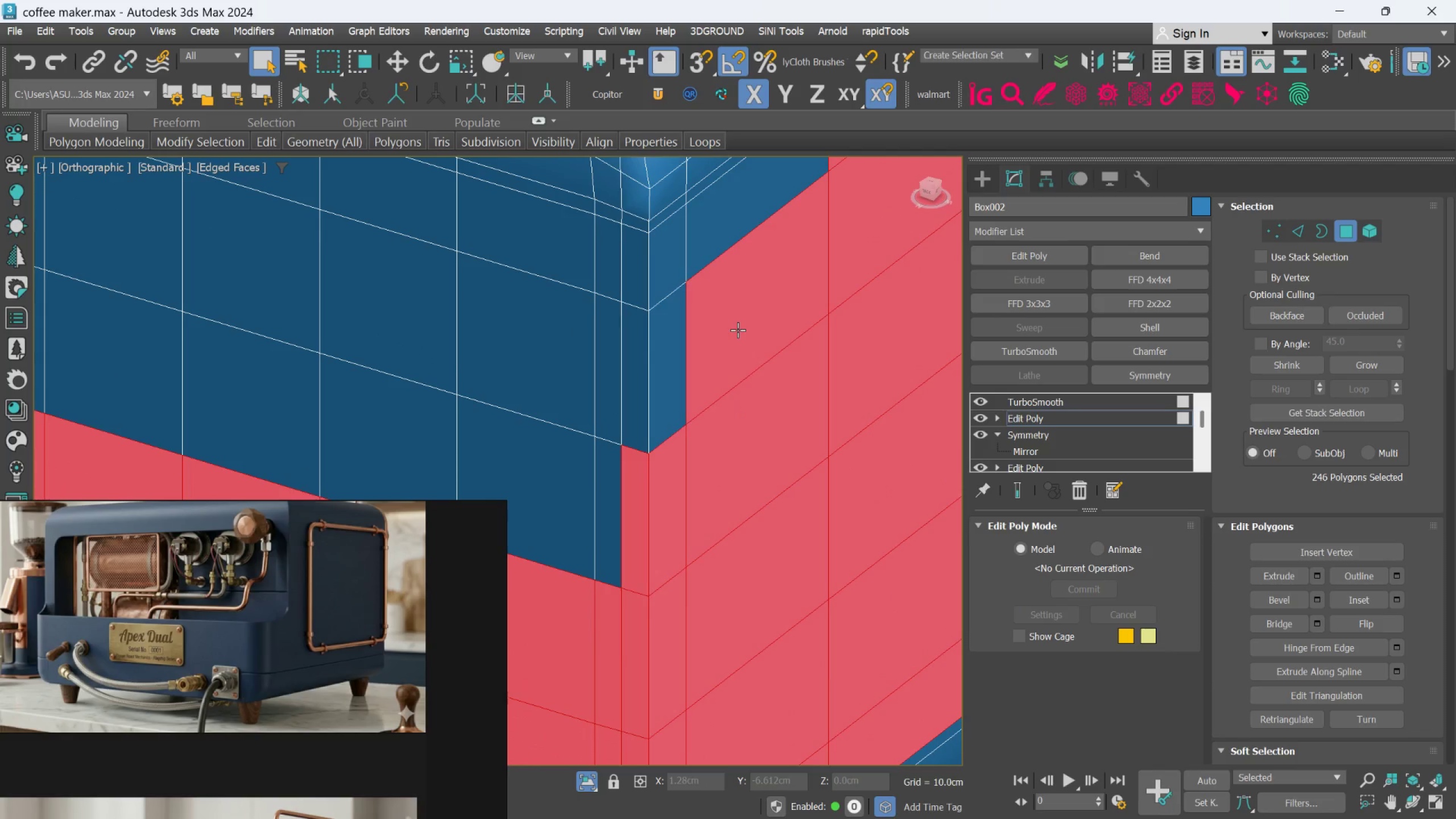 
key(Control+ControlLeft)
 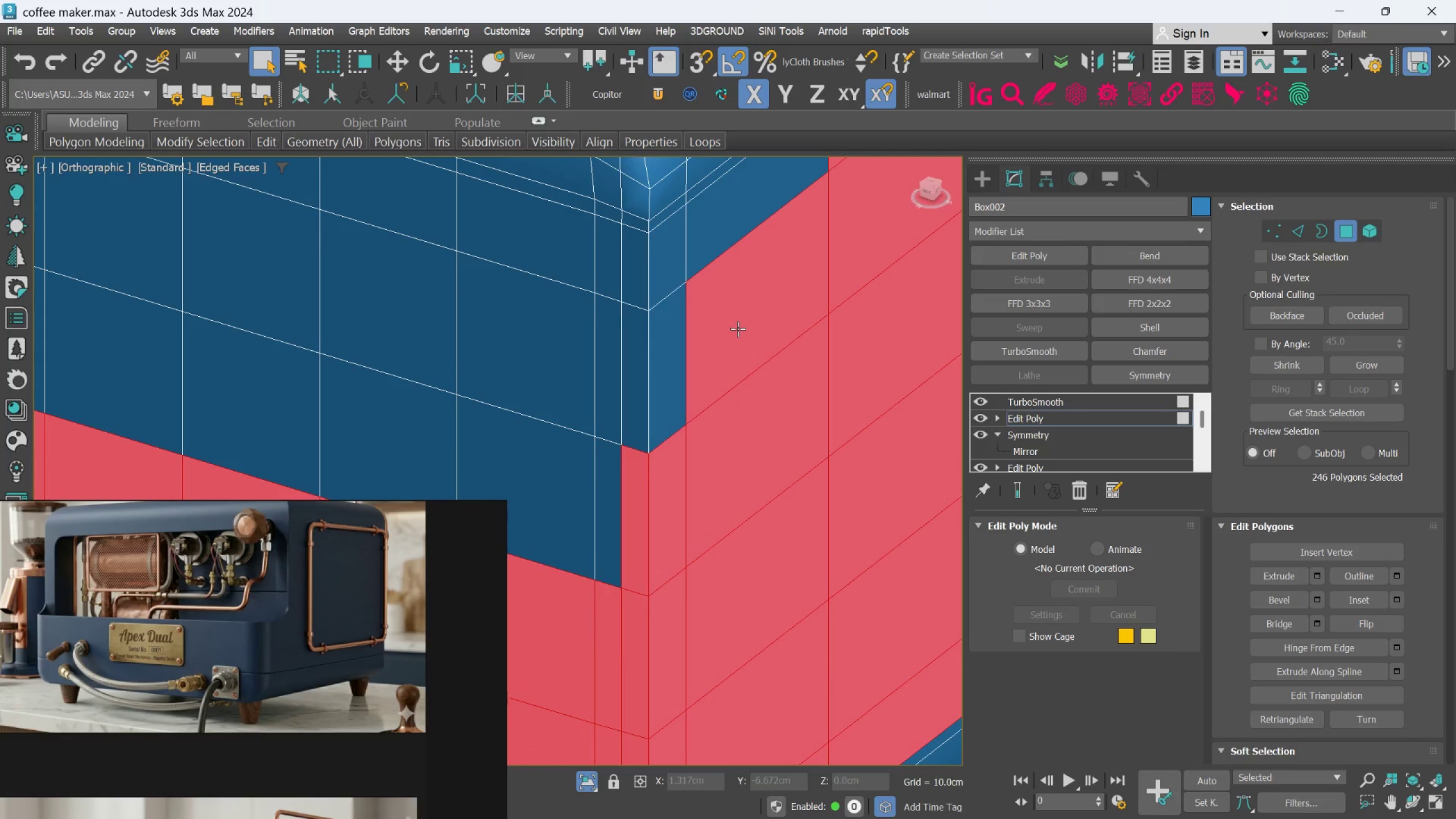 
key(Control+ControlLeft)
 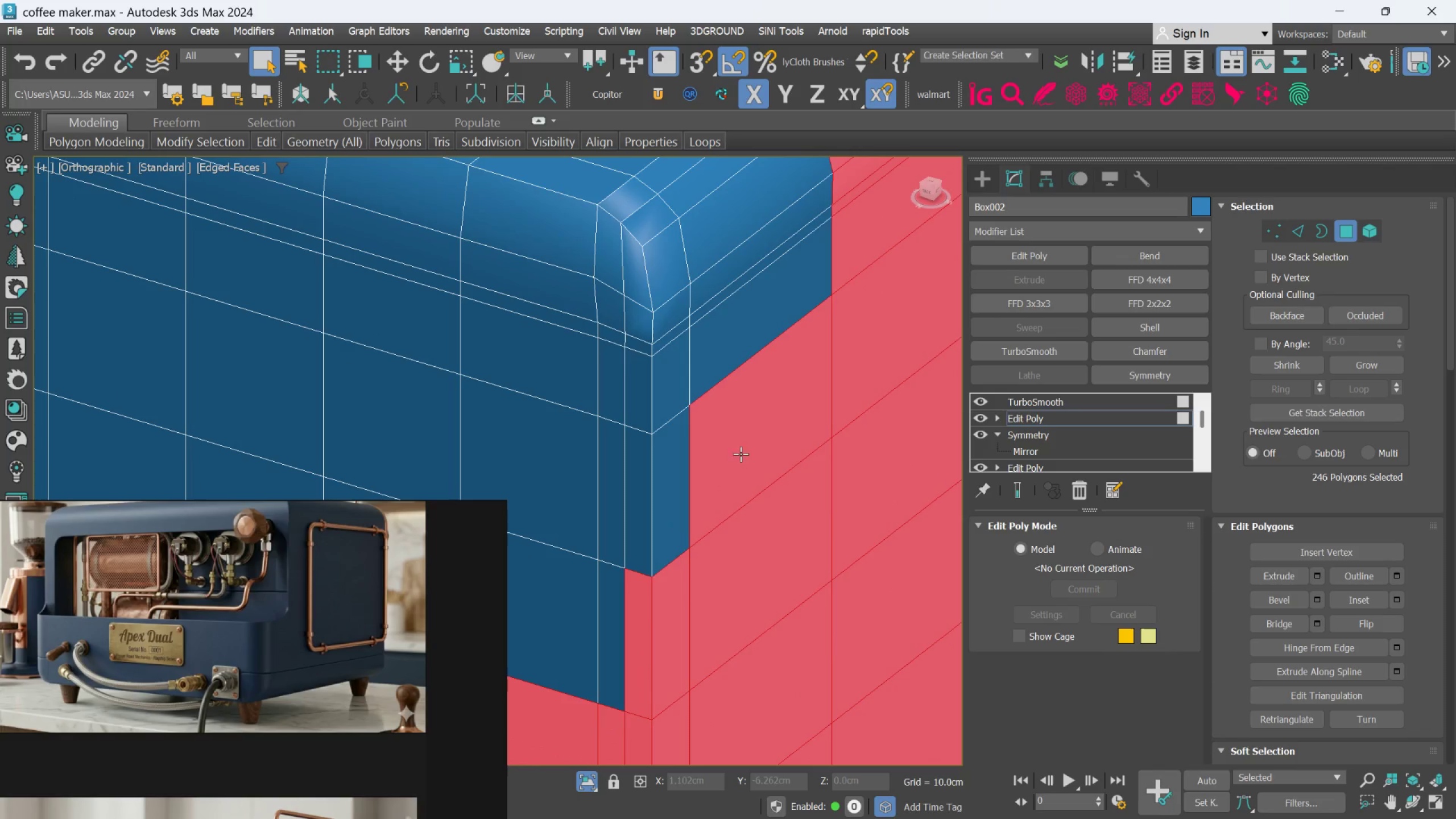 
hold_key(key=ControlLeft, duration=1.53)
left_click([731, 321])
 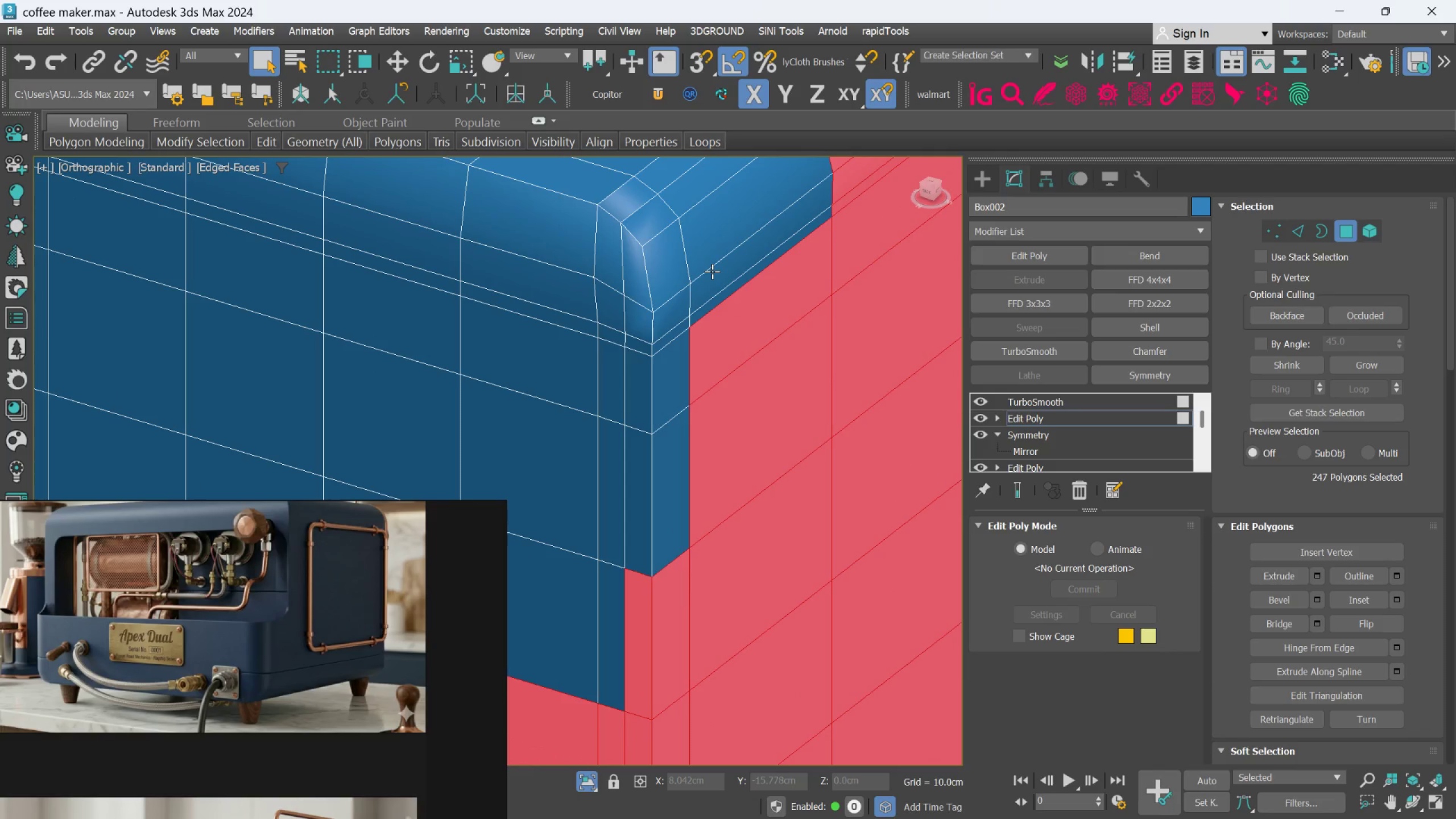 
left_click([712, 271])
 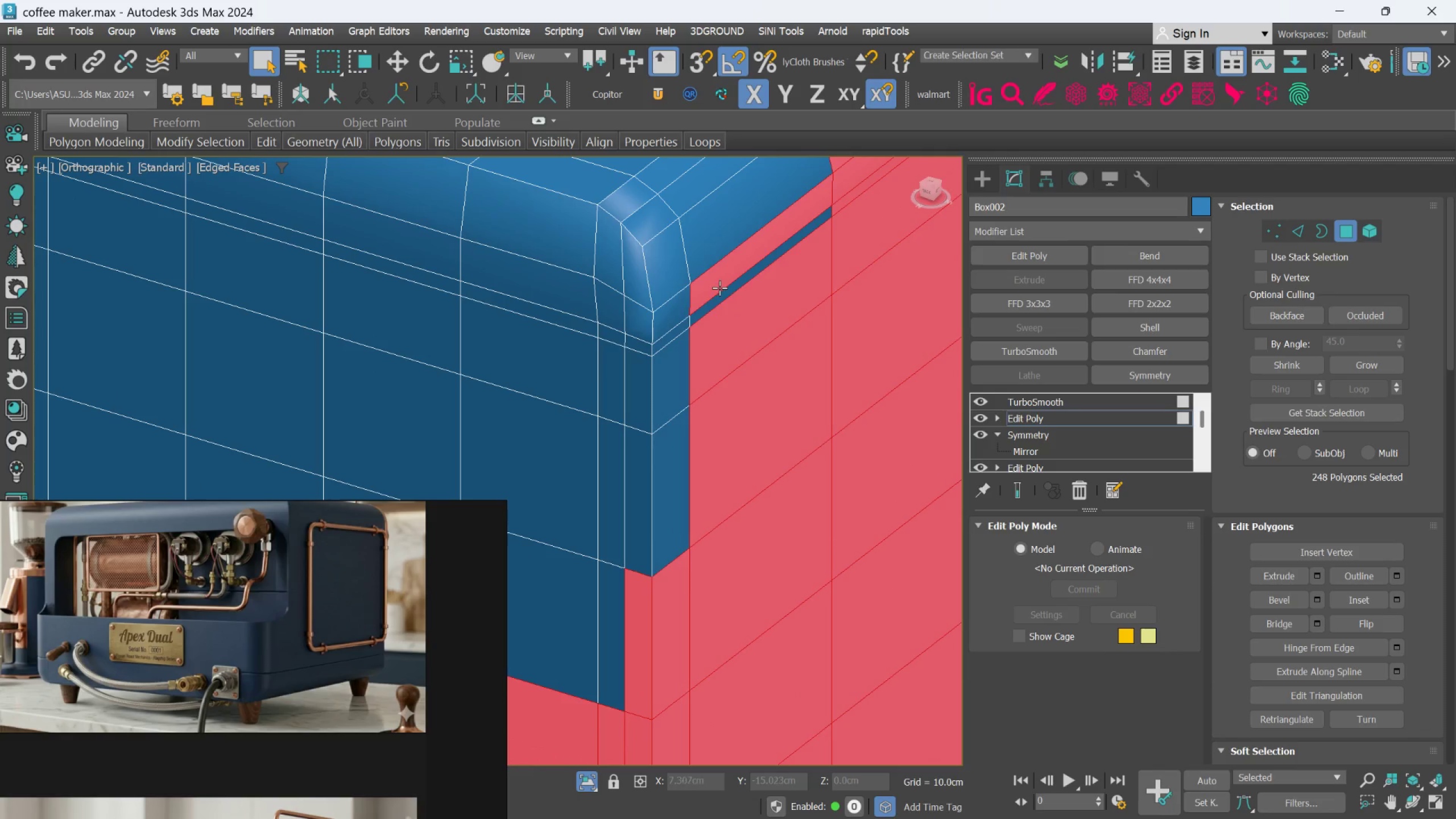 
double_click([719, 288])
 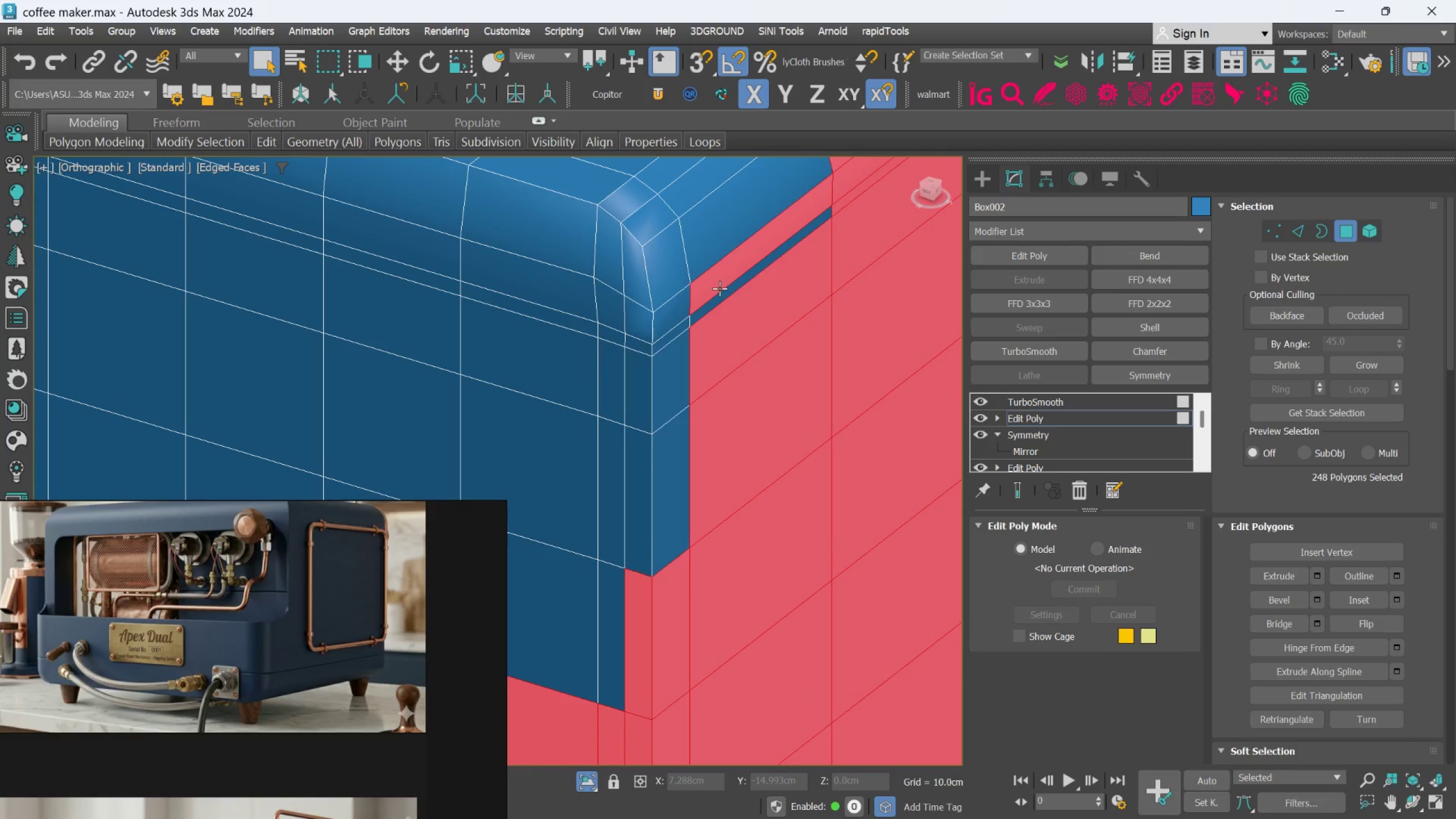 
hold_key(key=ControlLeft, duration=0.38)
left_click([720, 295])
 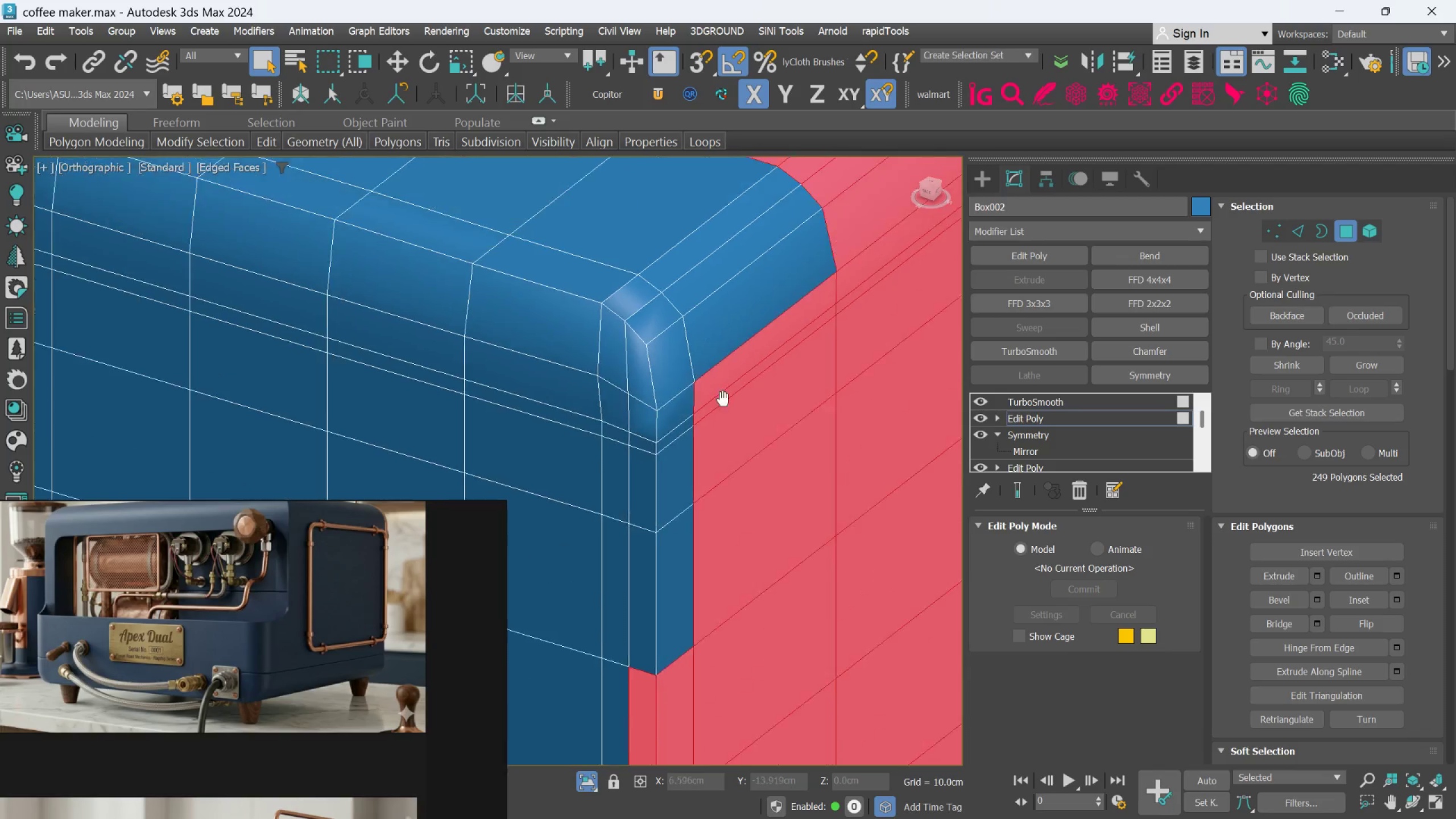 
hold_key(key=ControlLeft, duration=1.52)
left_click([727, 338])
 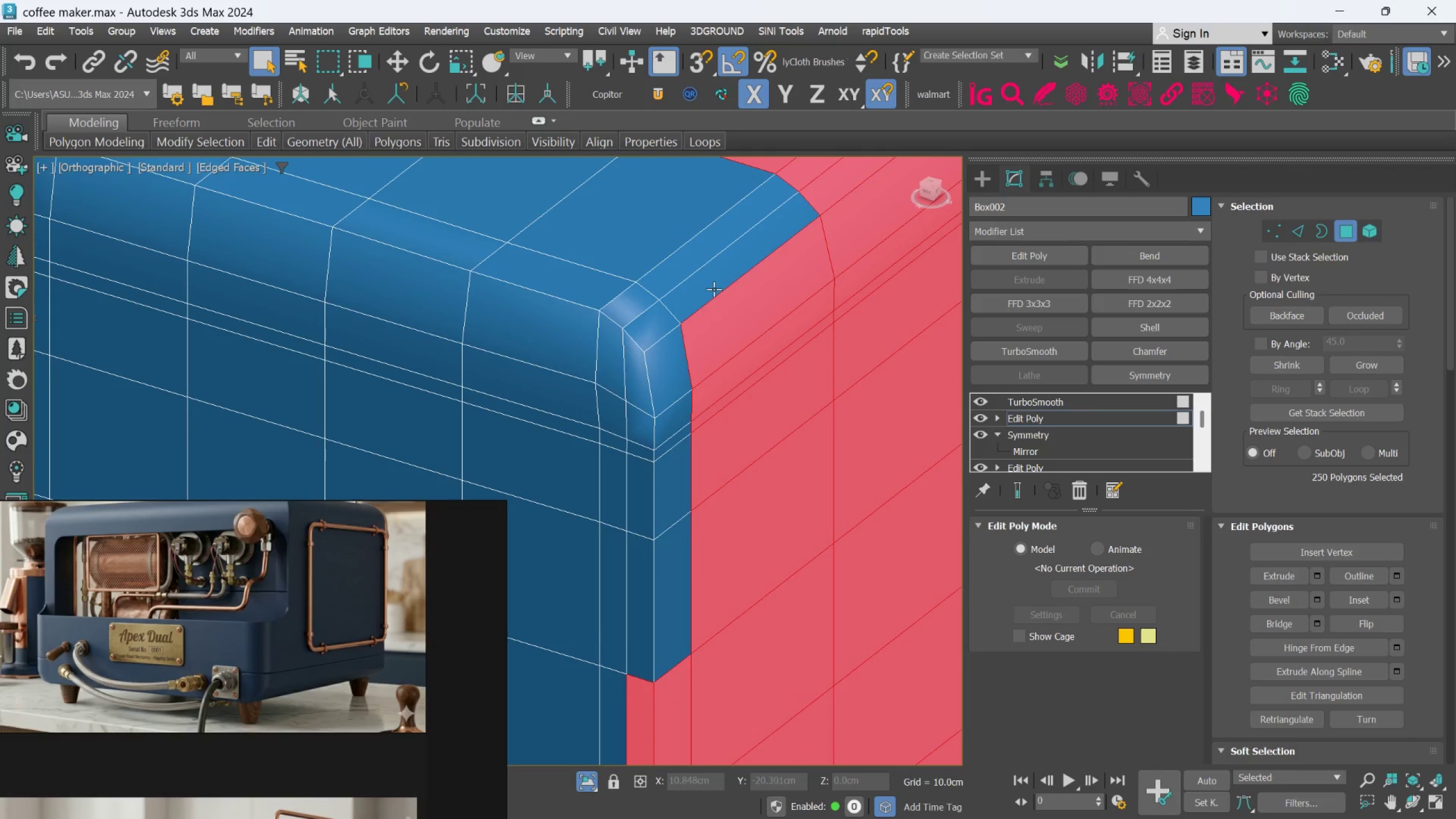 
left_click([713, 287])
 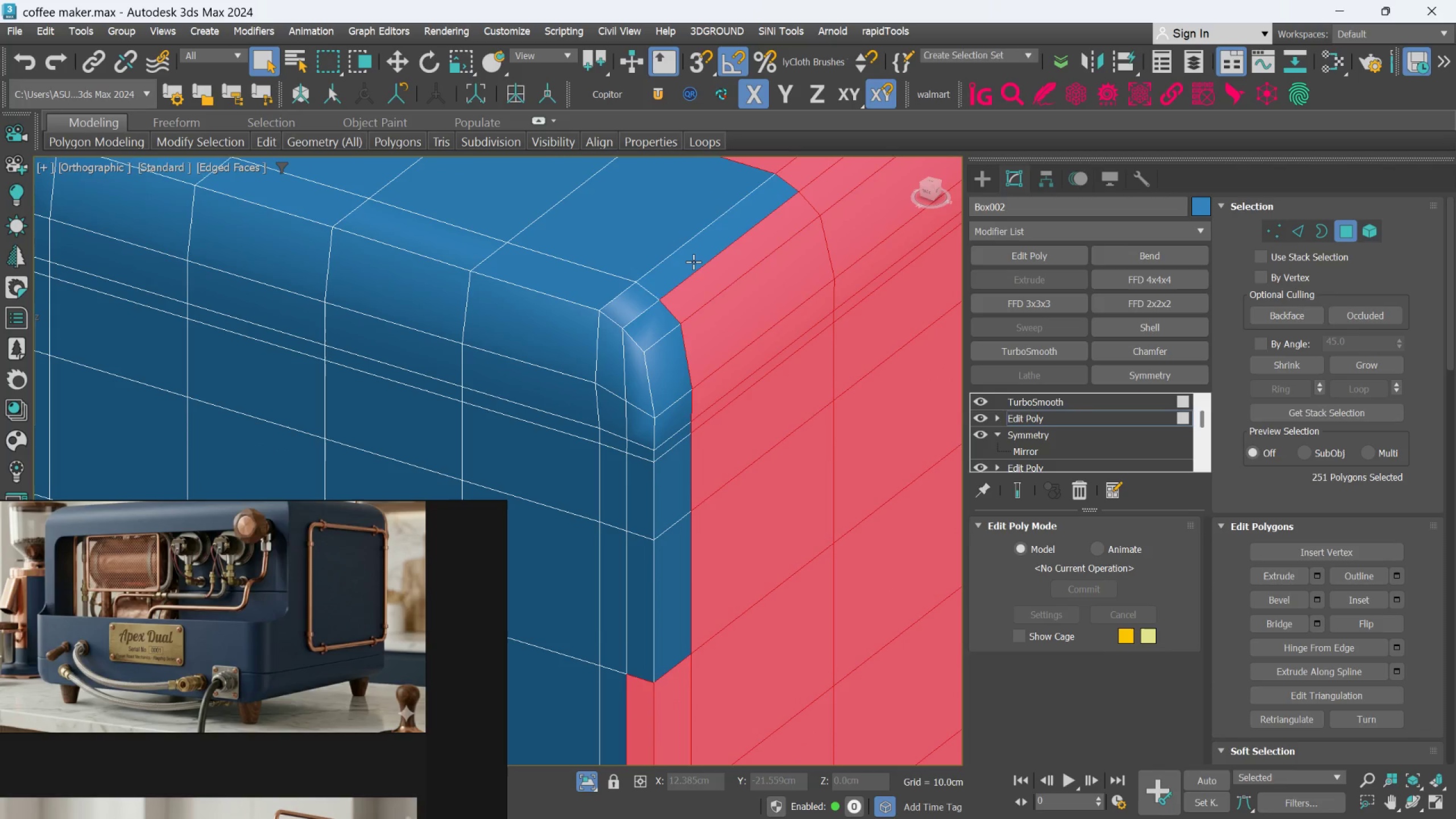 
double_click([693, 262])
 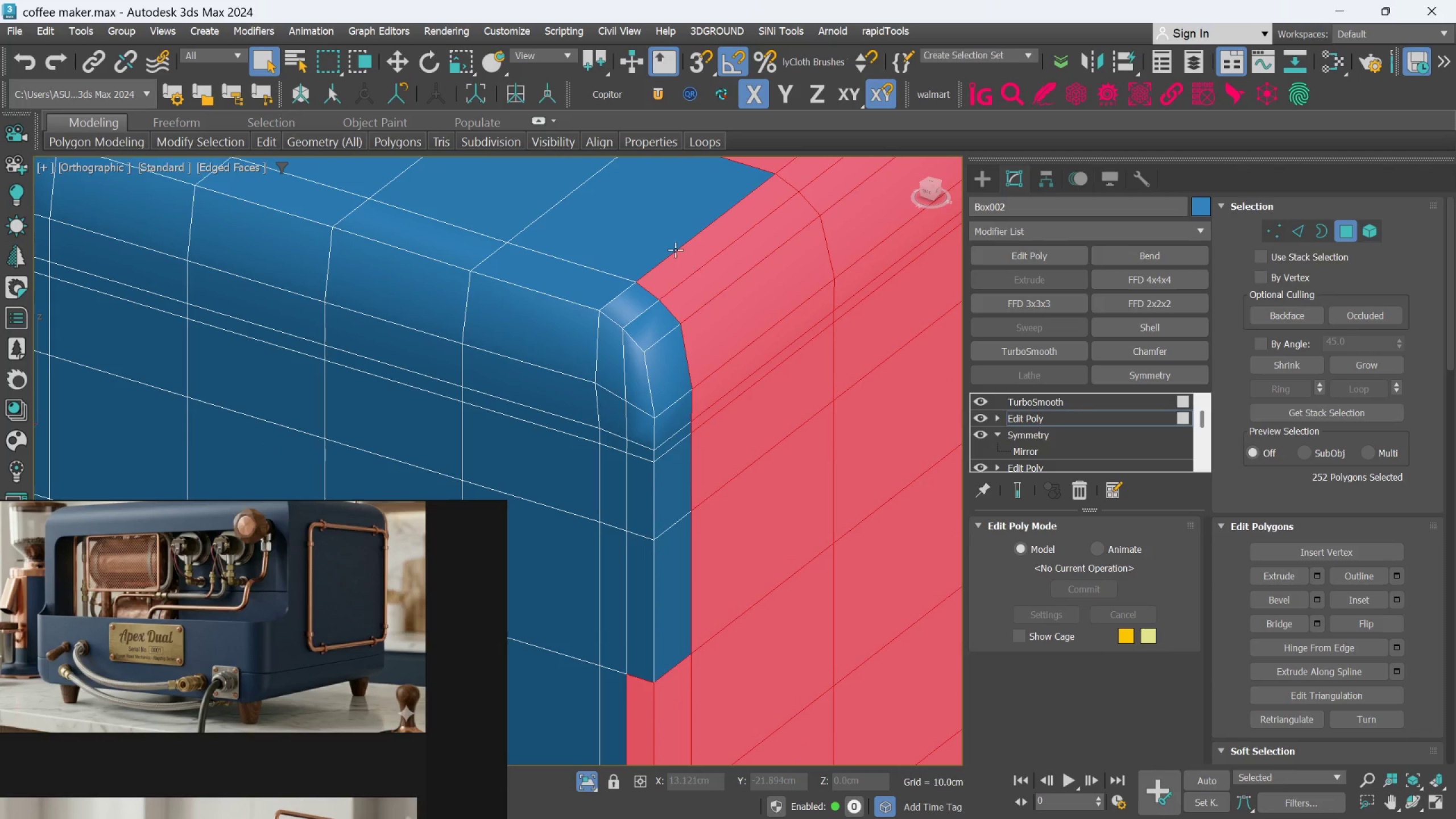 
triple_click([663, 241])
 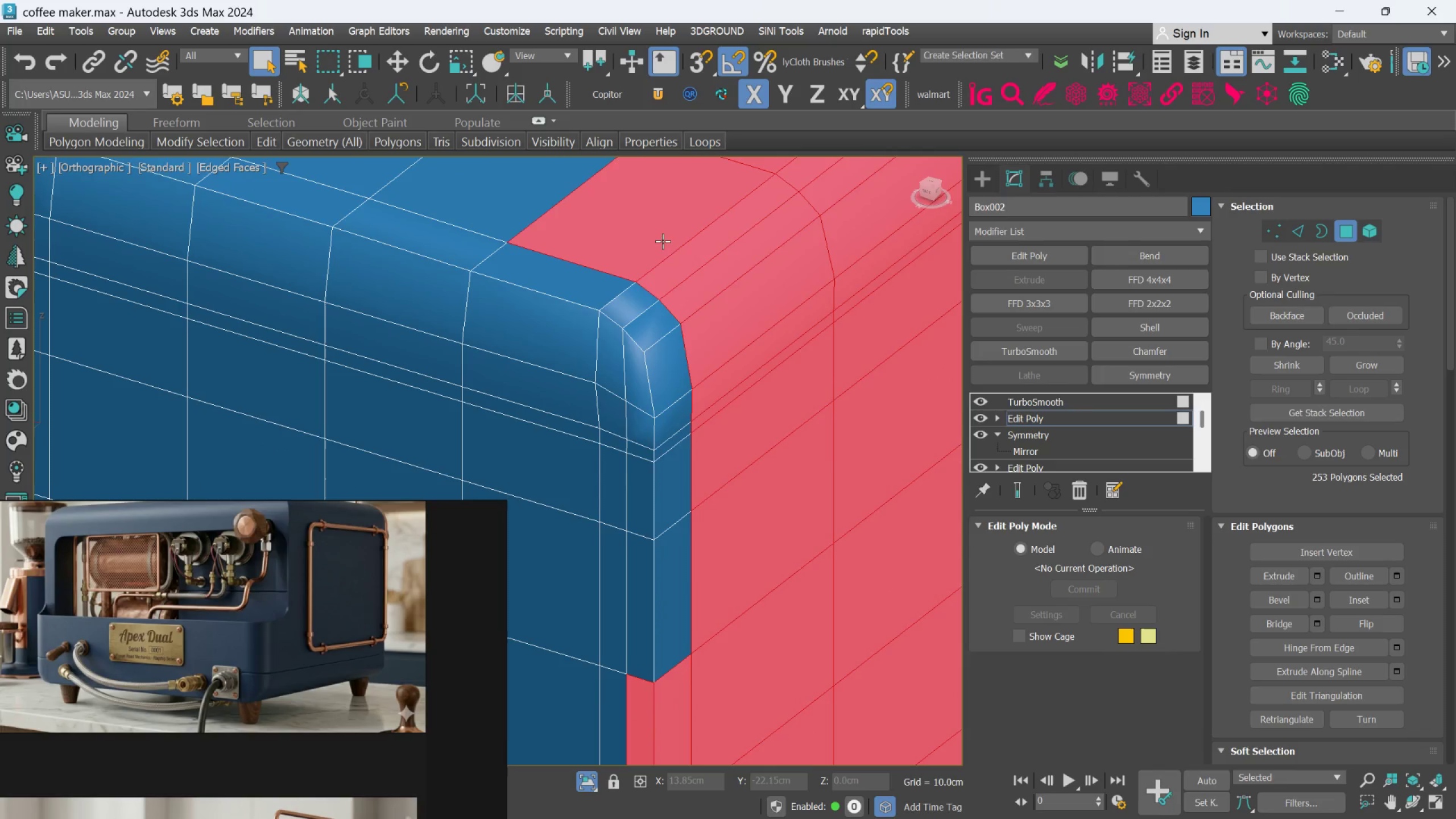 
key(Control+ControlLeft)
 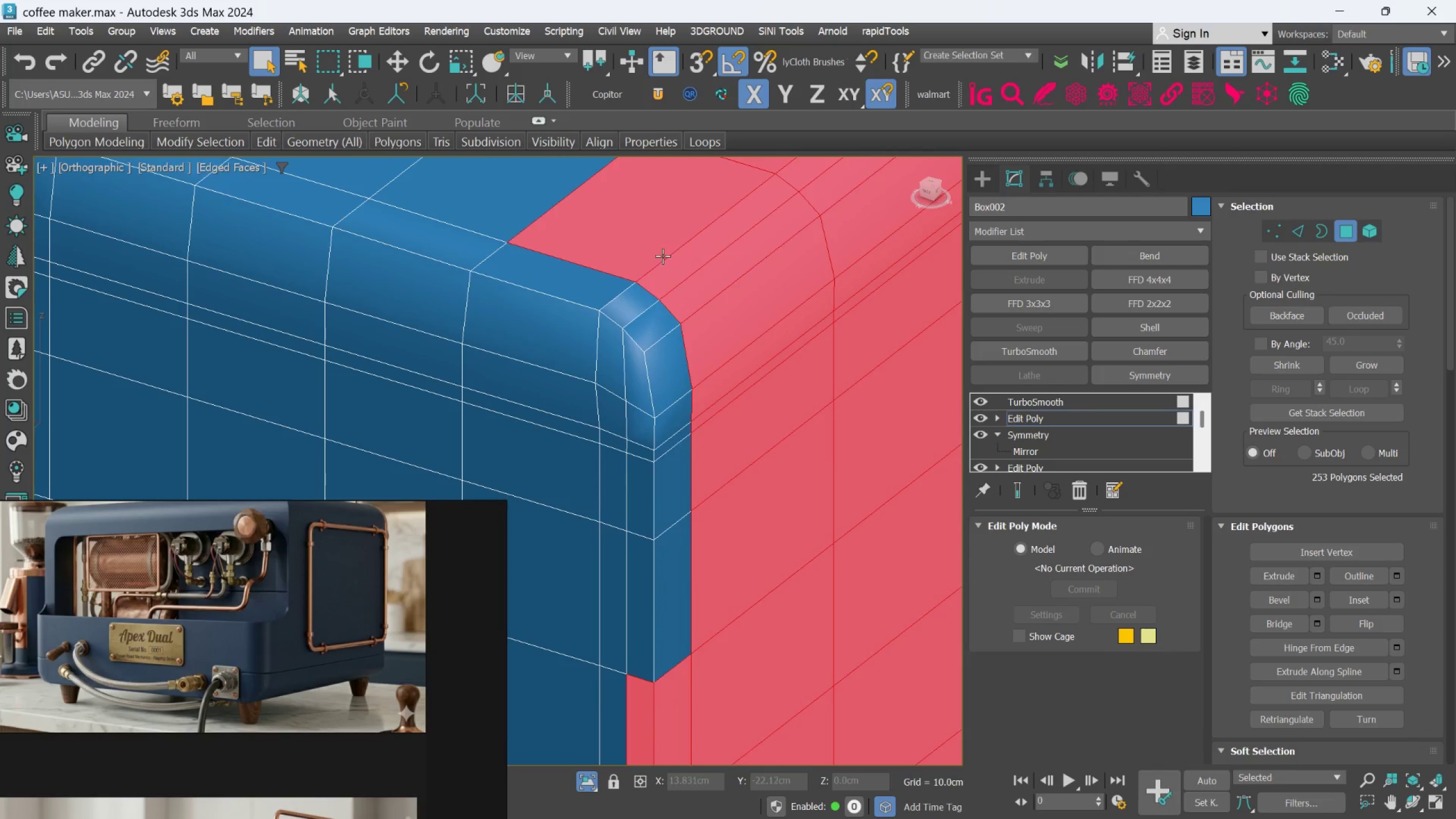 
scroll: coordinate [671, 286], scroll_direction: down, amount: 3.0
 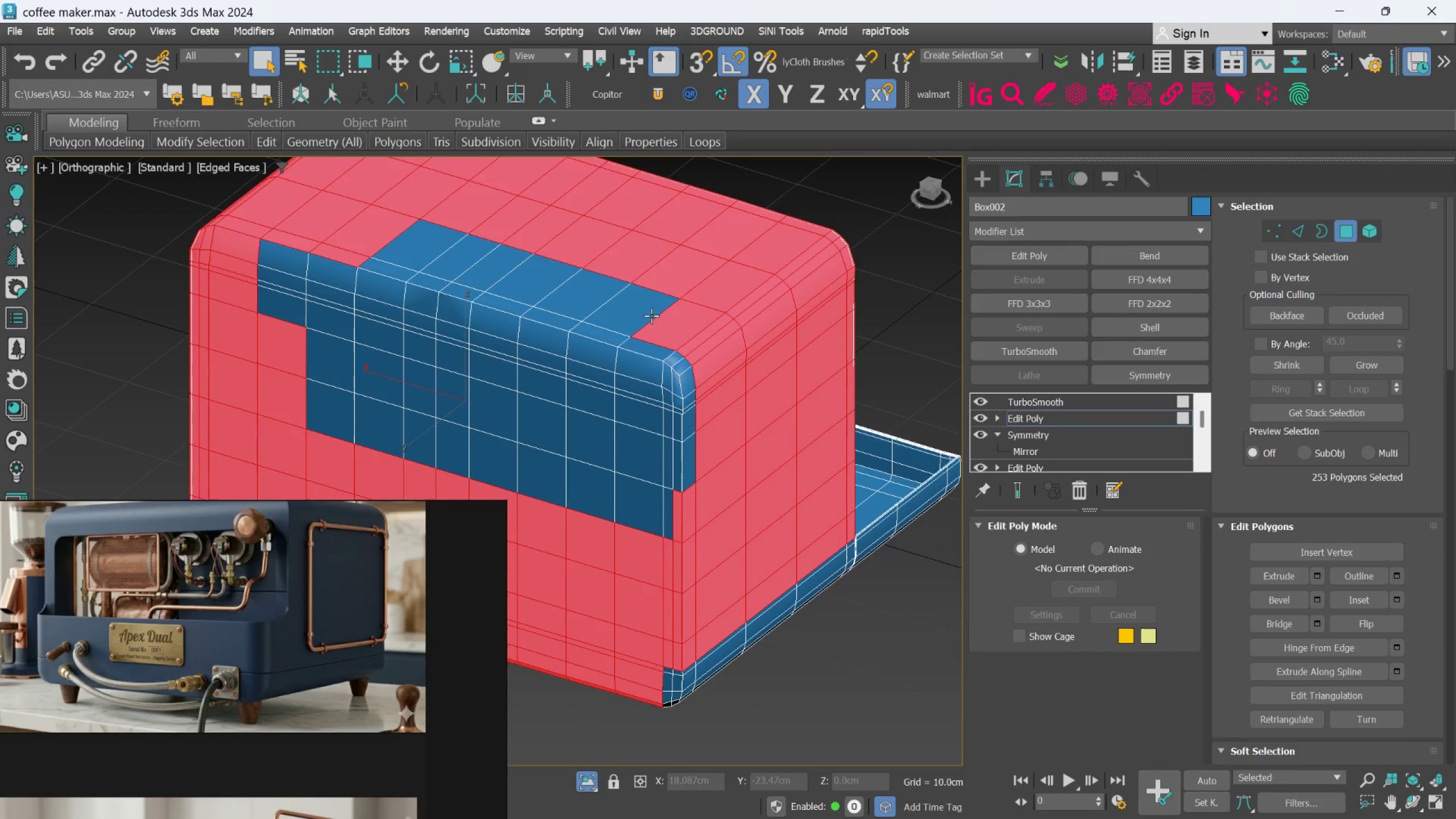 
key(Control+ControlLeft)
 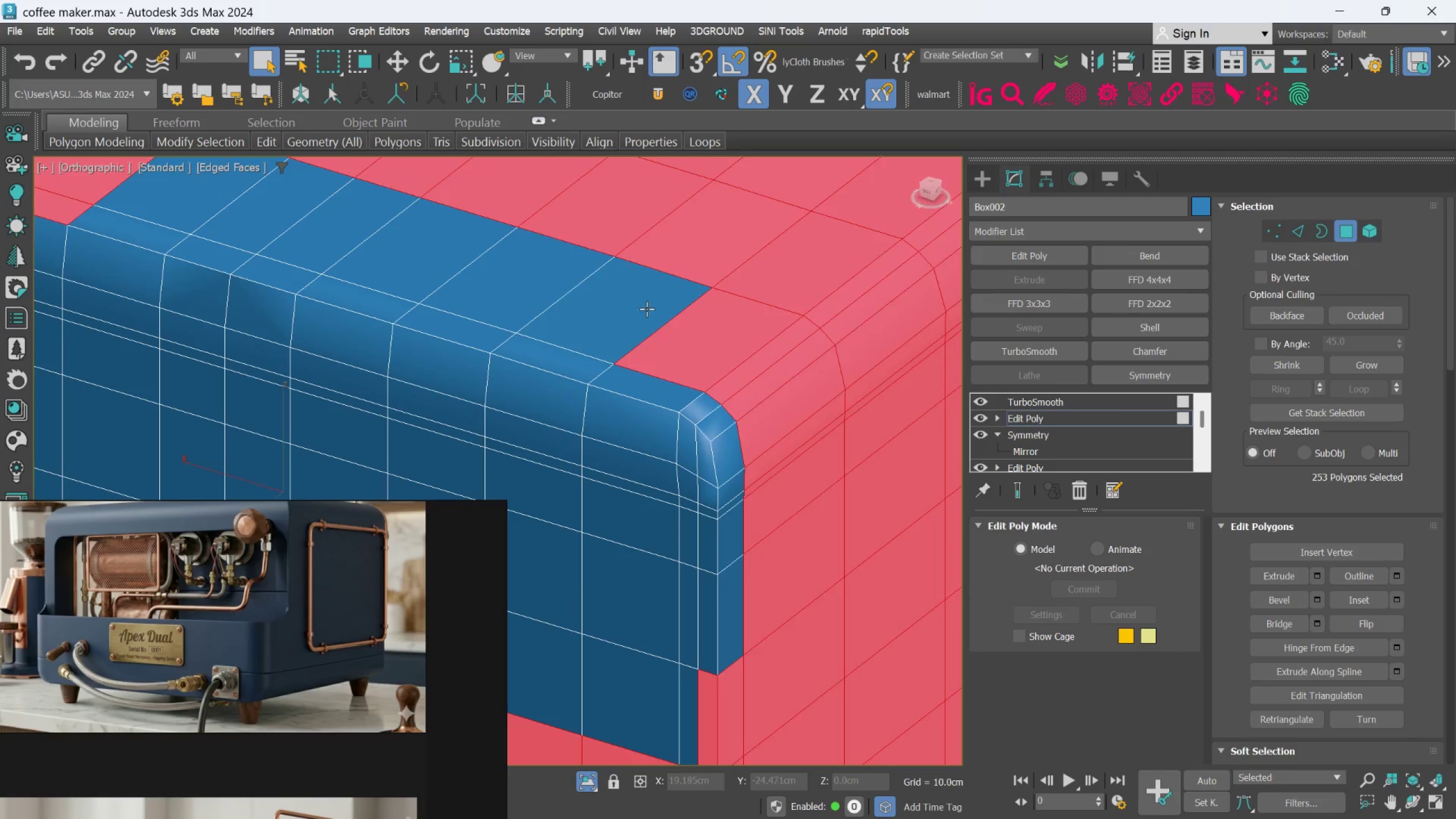 
left_click([647, 309])
 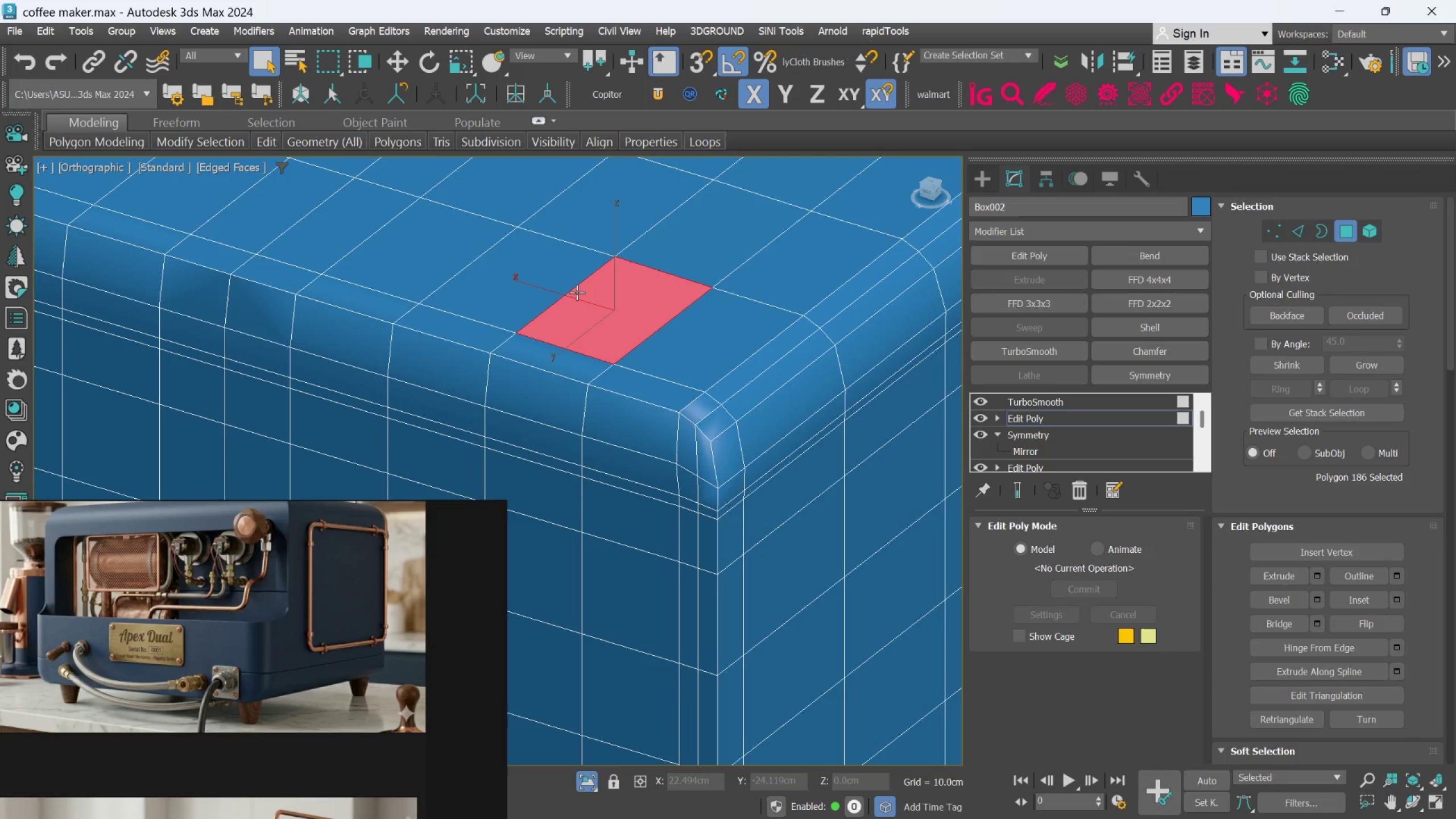 
scroll: coordinate [647, 309], scroll_direction: up, amount: 2.0
 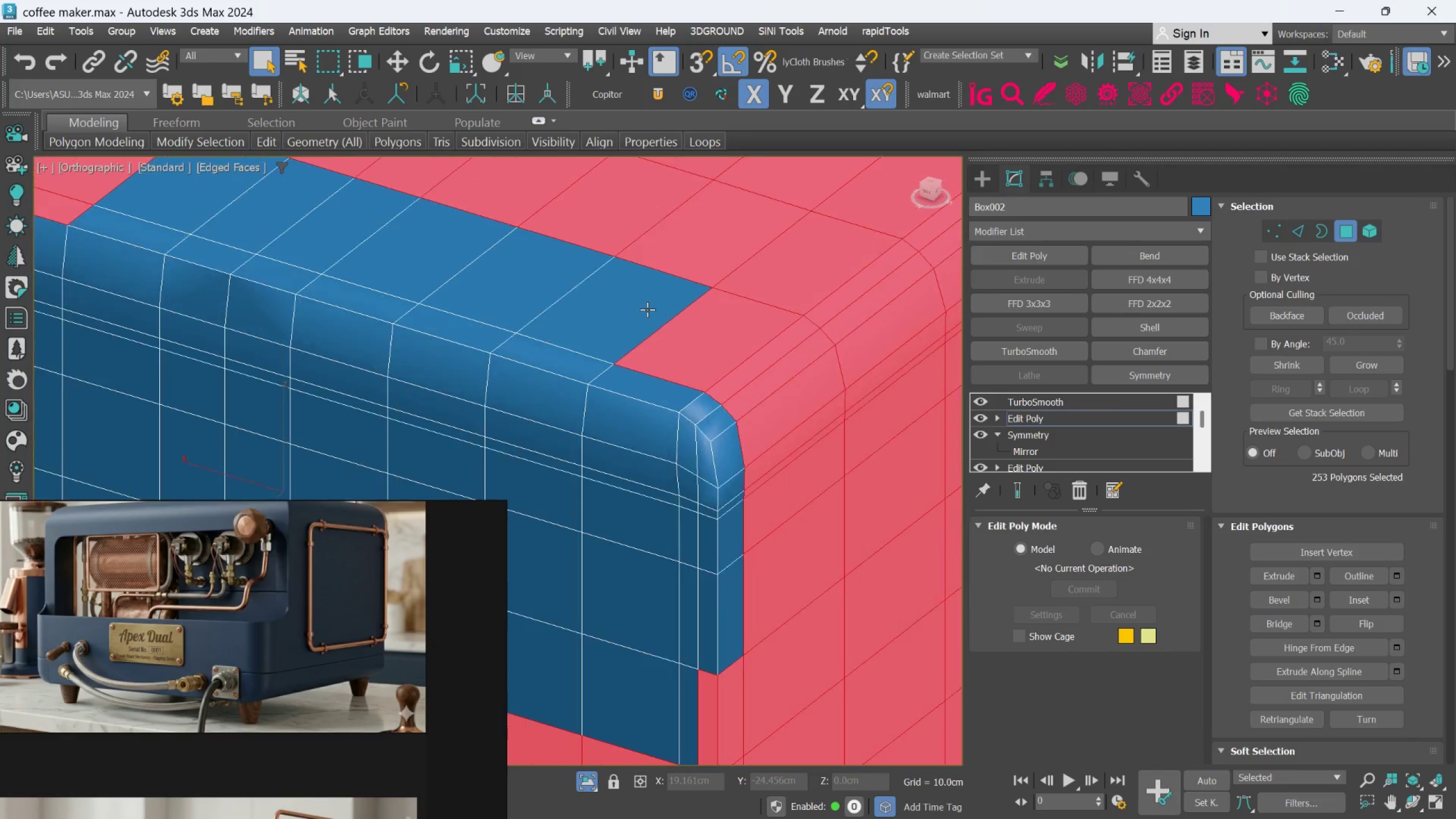 
key(Control+Z)
 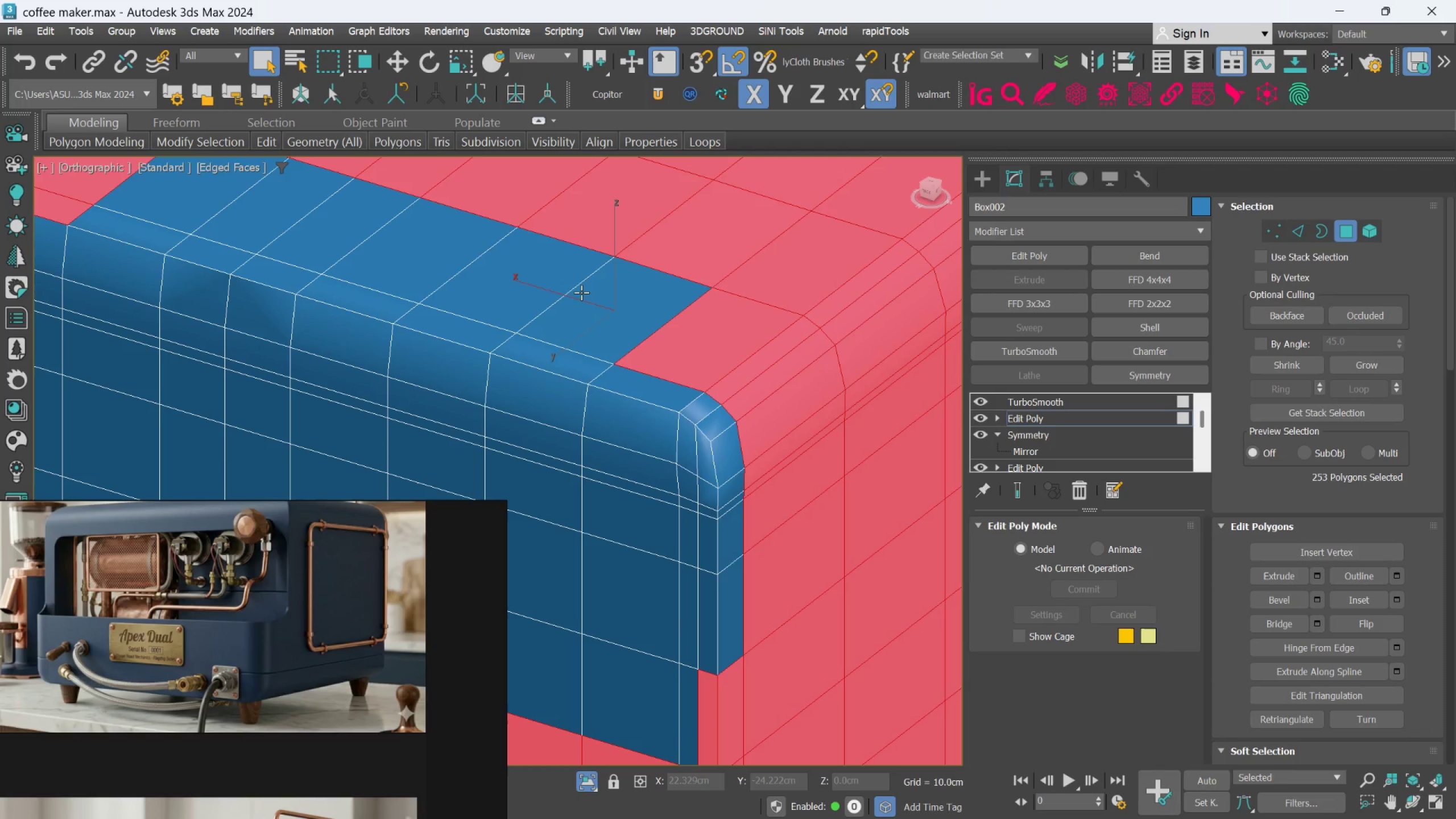 
key(Control+ControlLeft)
 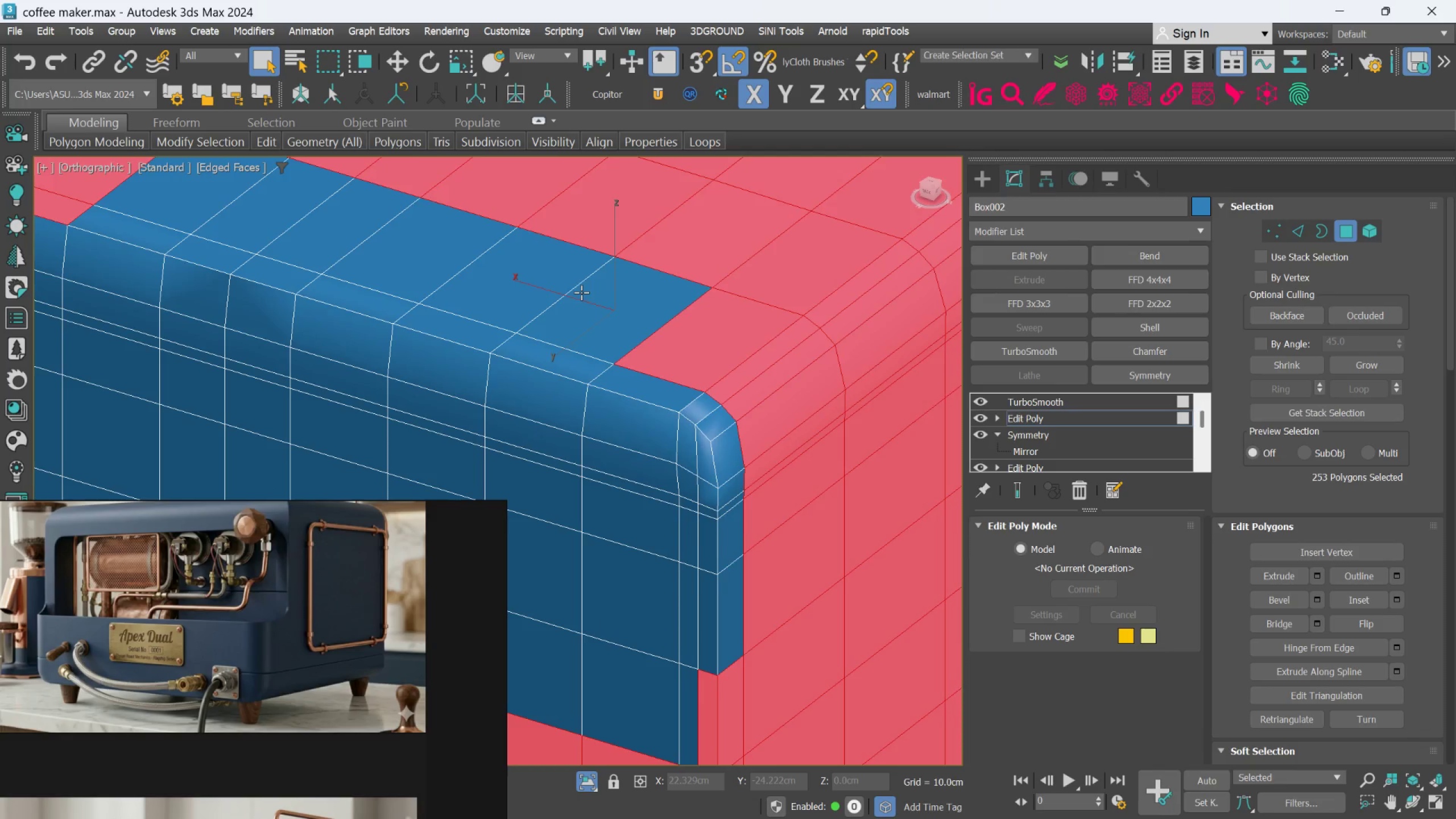 
hold_key(key=ControlLeft, duration=1.53)
left_click([622, 309])
 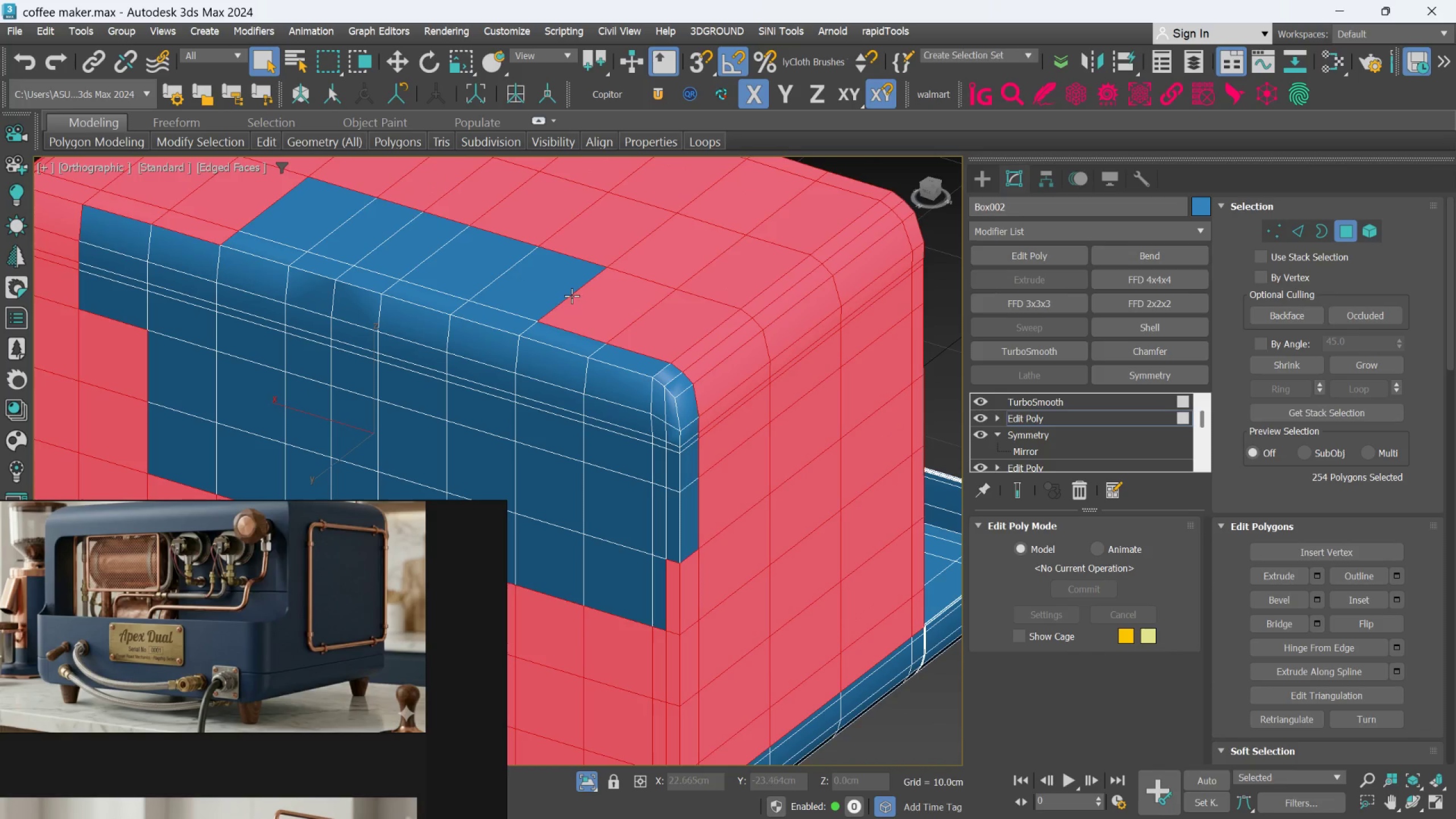 
scroll: coordinate [589, 293], scroll_direction: down, amount: 1.0
 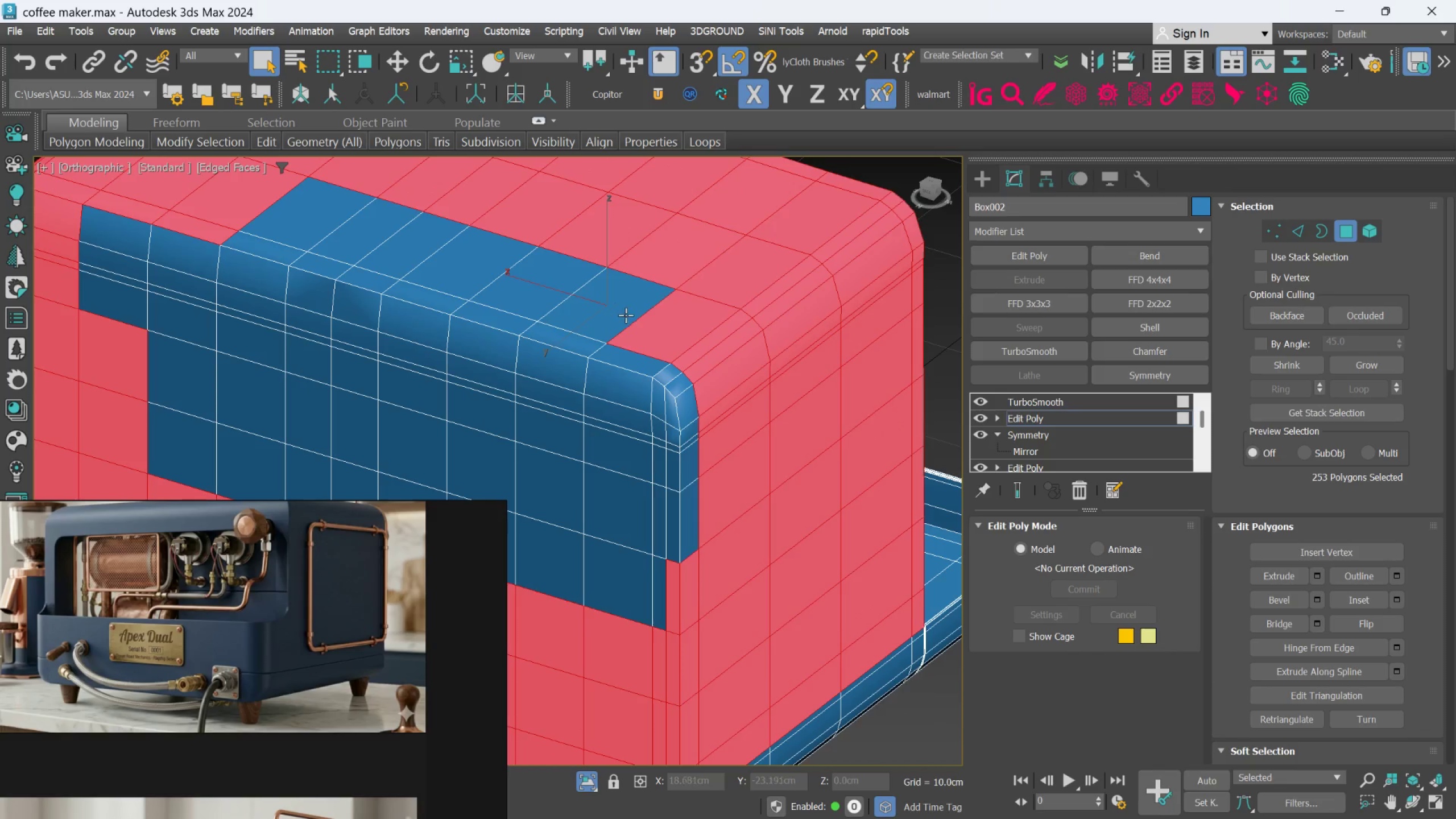 
double_click([572, 296])
 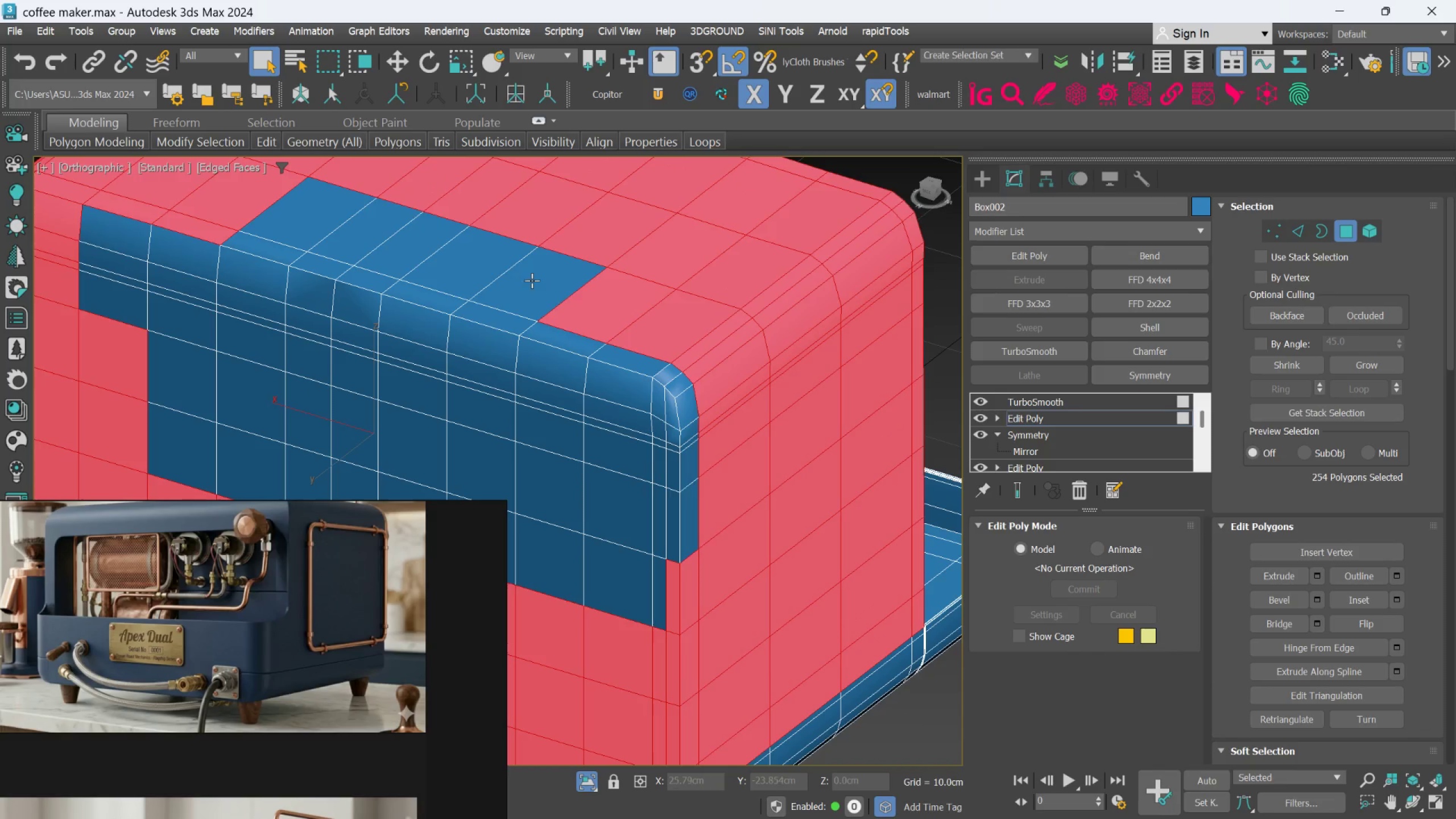 
triple_click([532, 280])
 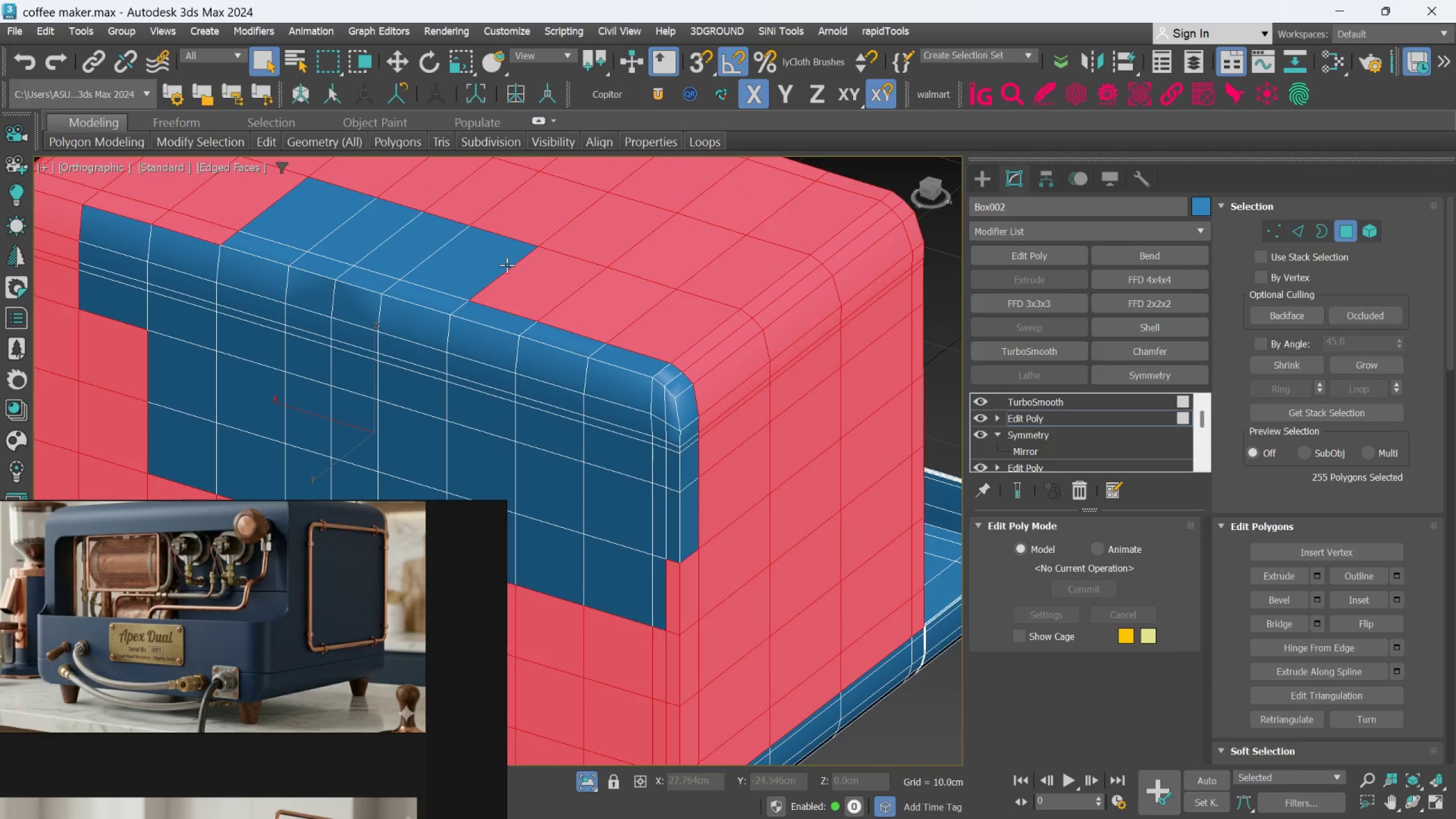 
triple_click([498, 258])
 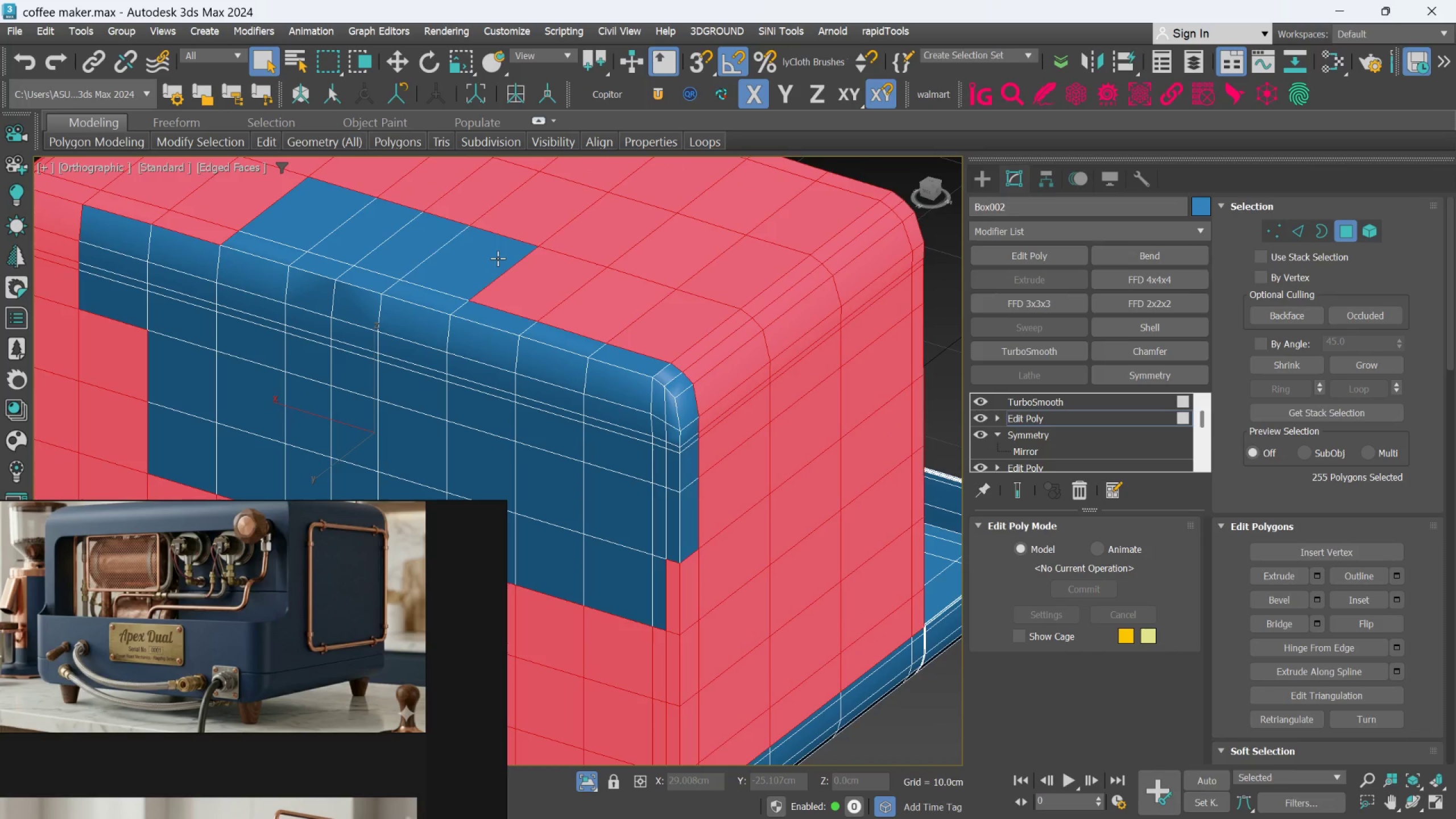 
hold_key(key=ControlLeft, duration=1.52)
left_click([425, 238])
 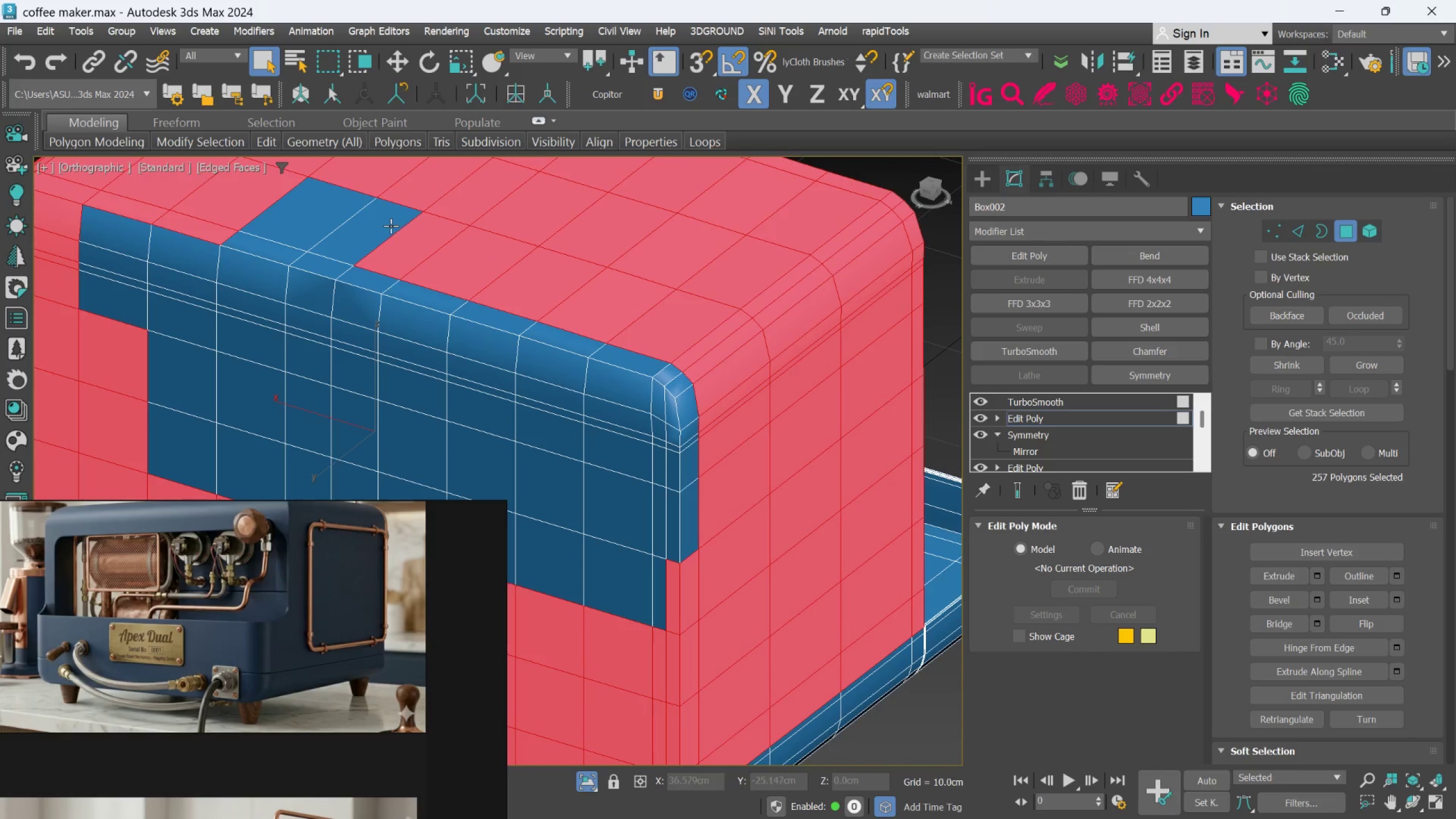 
double_click([388, 225])
 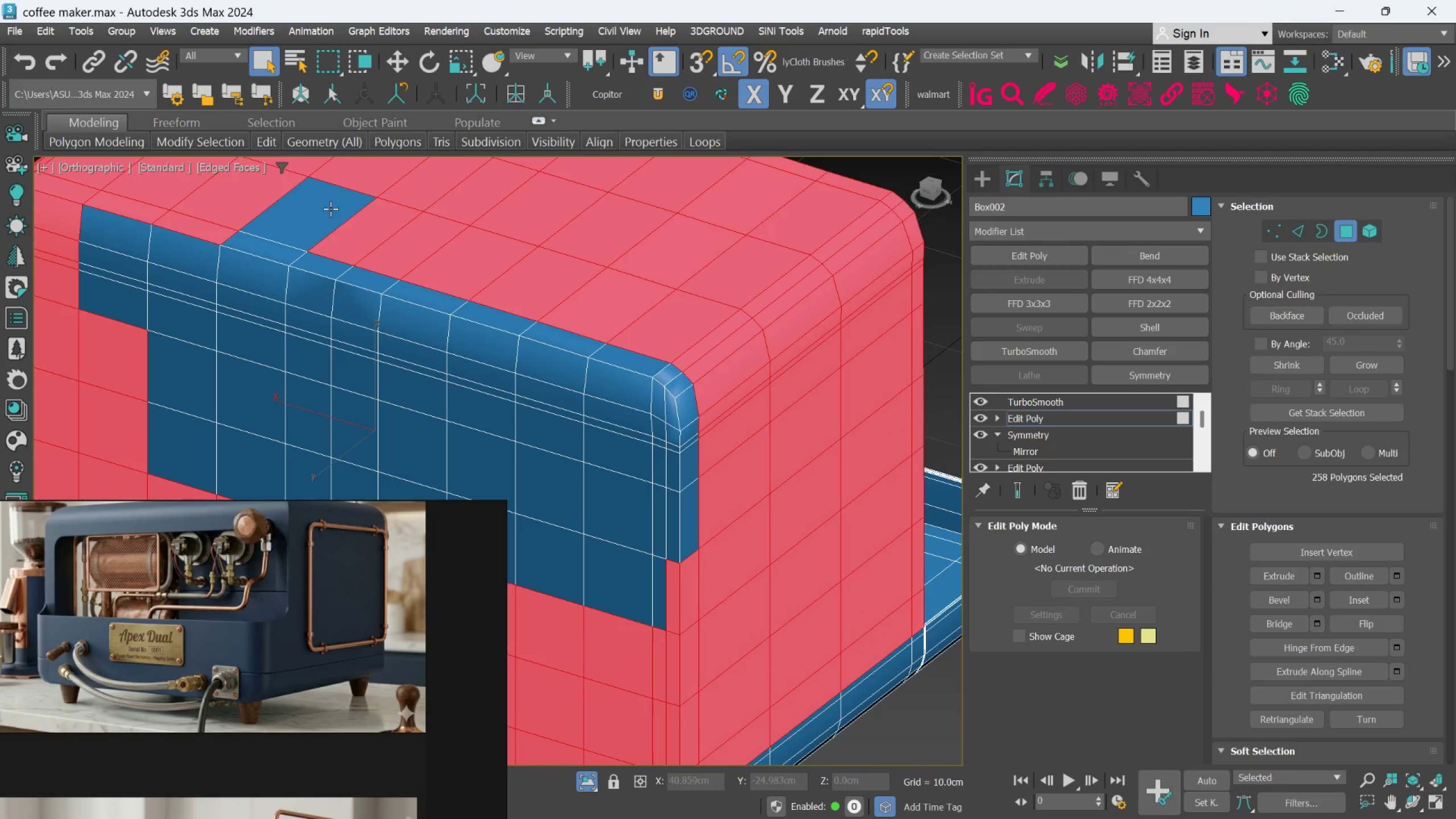 
triple_click([330, 209])
 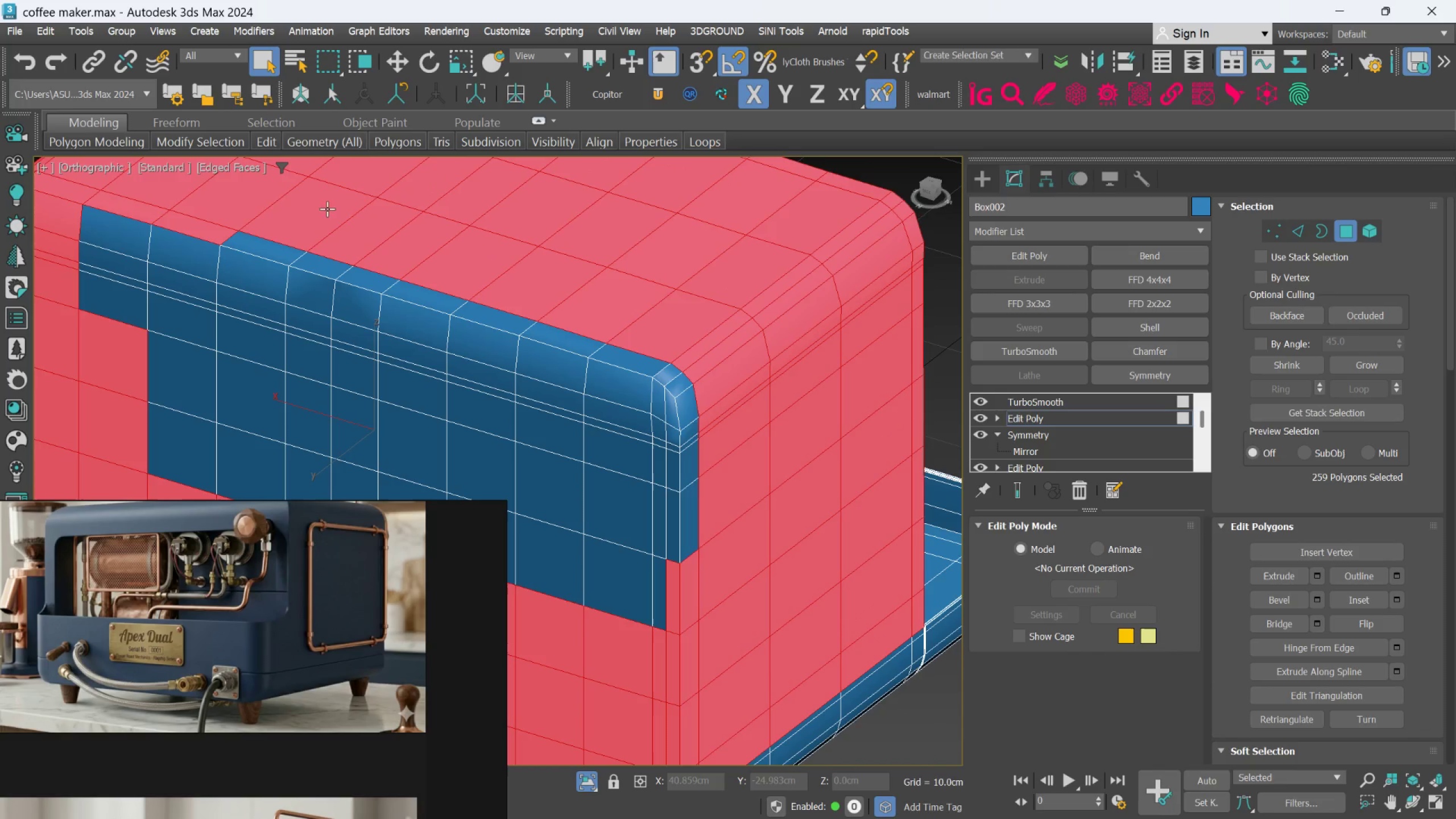 
key(Control+ControlLeft)
 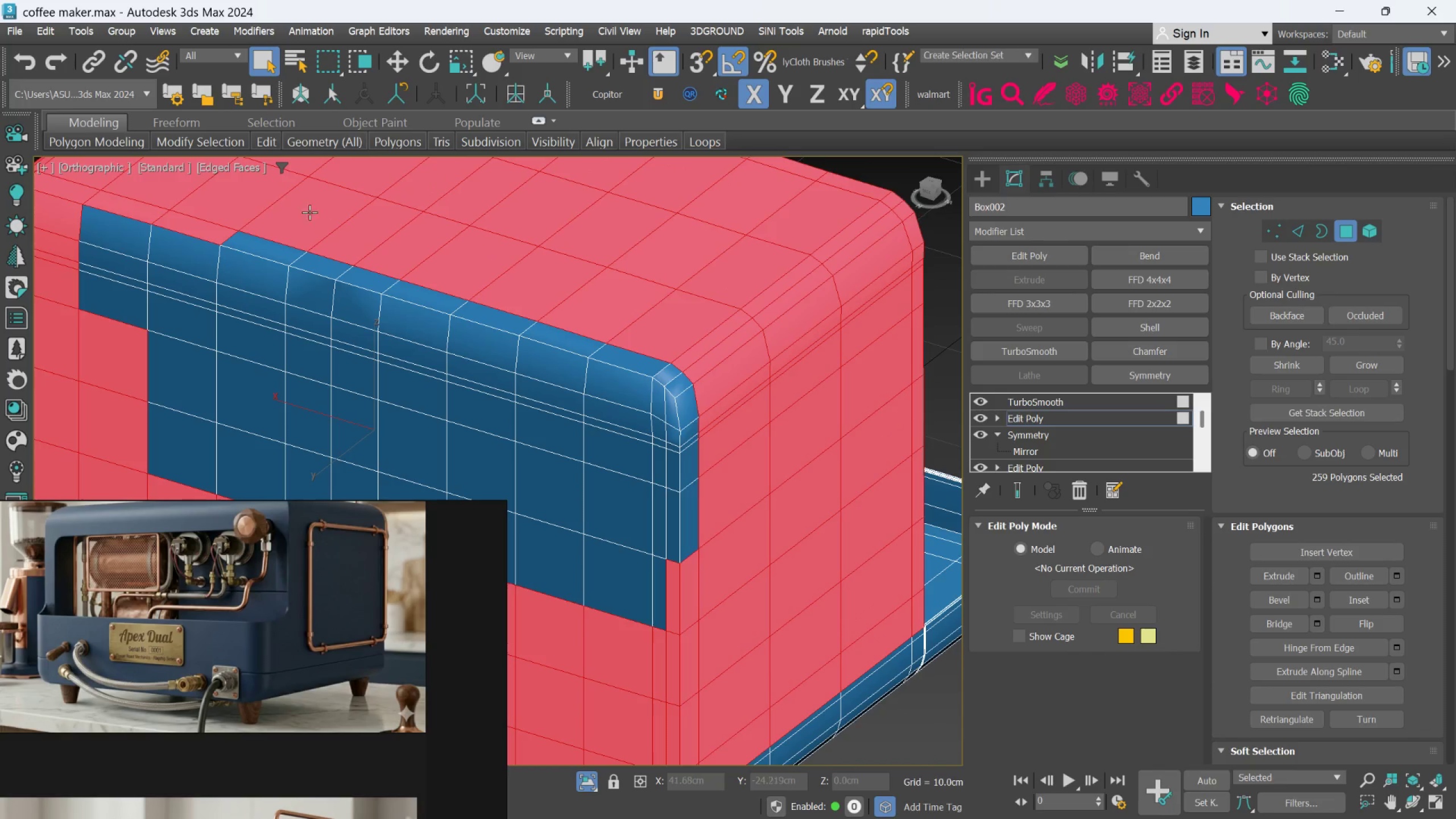 
key(Control+ControlLeft)
 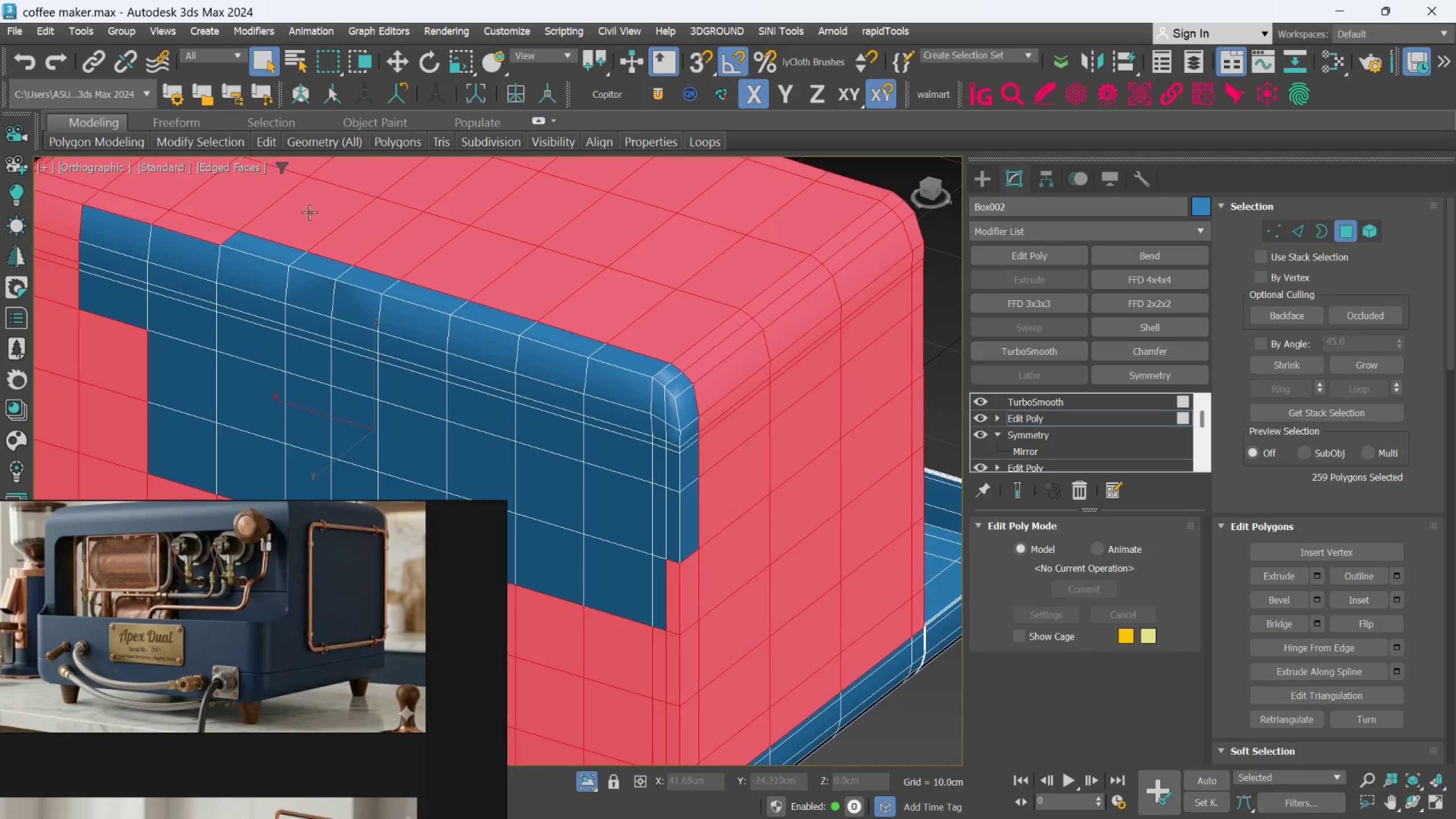 
key(Control+ControlLeft)
 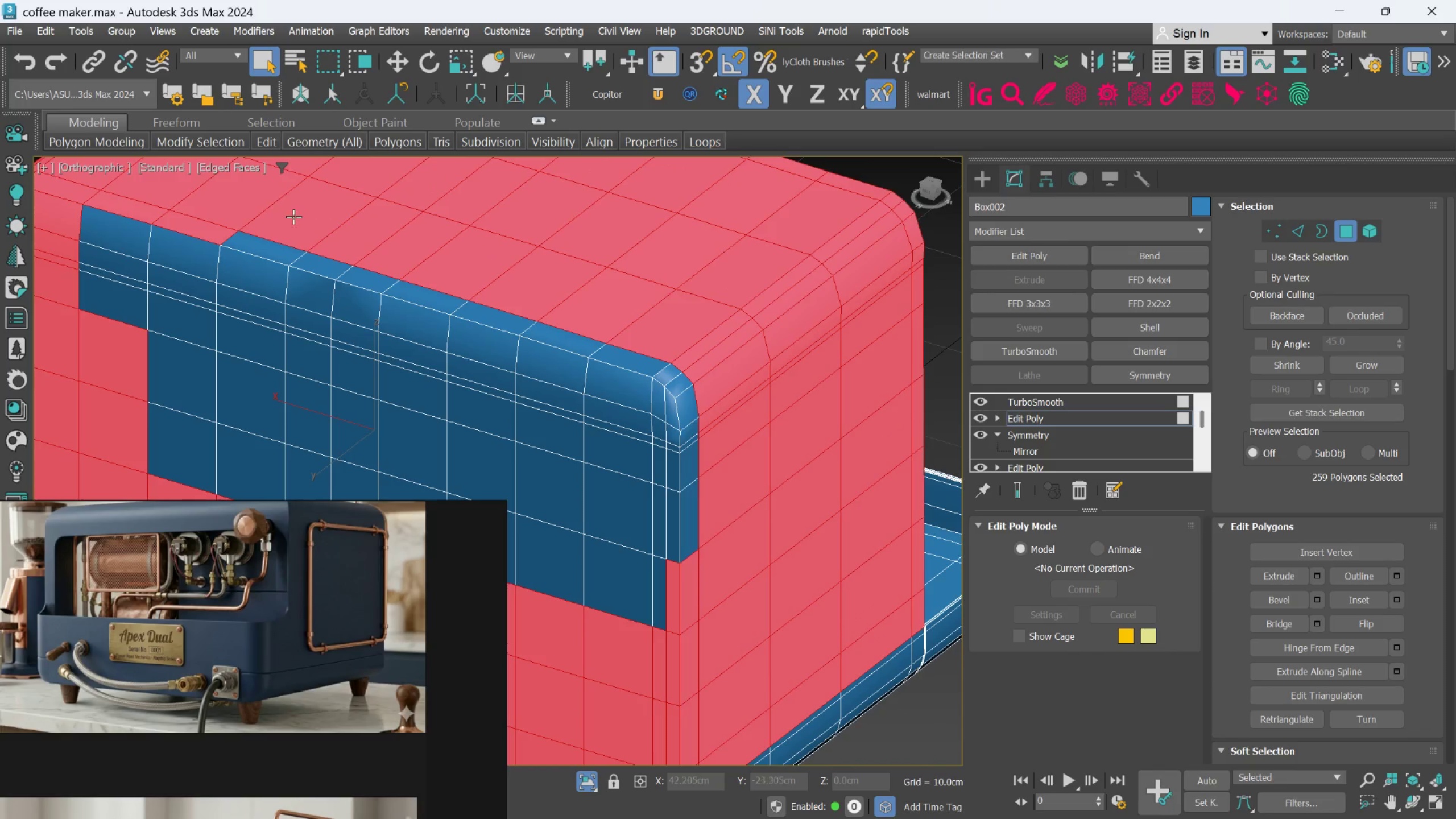 
key(Control+ControlLeft)
 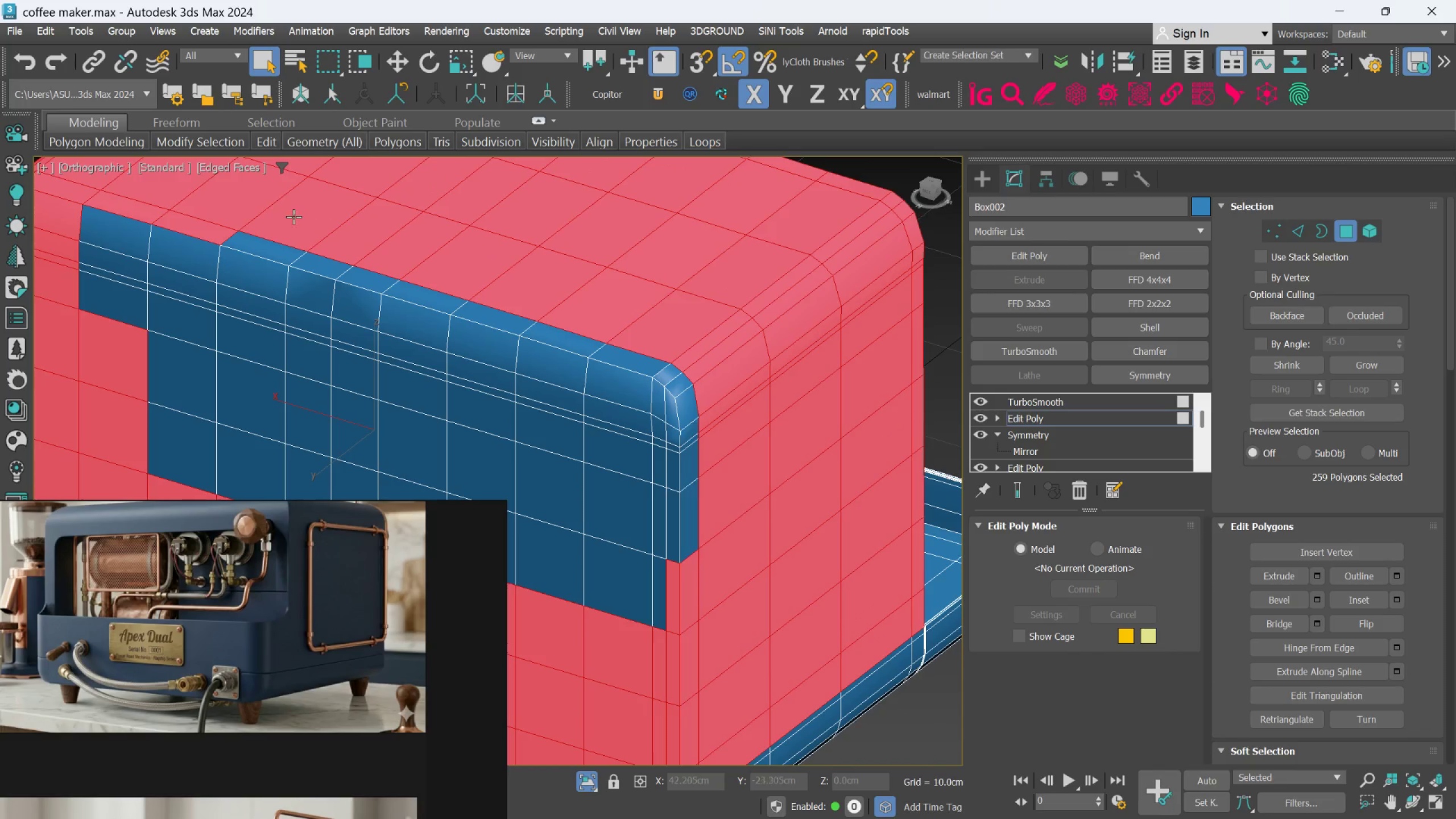 
key(Control+ControlLeft)
 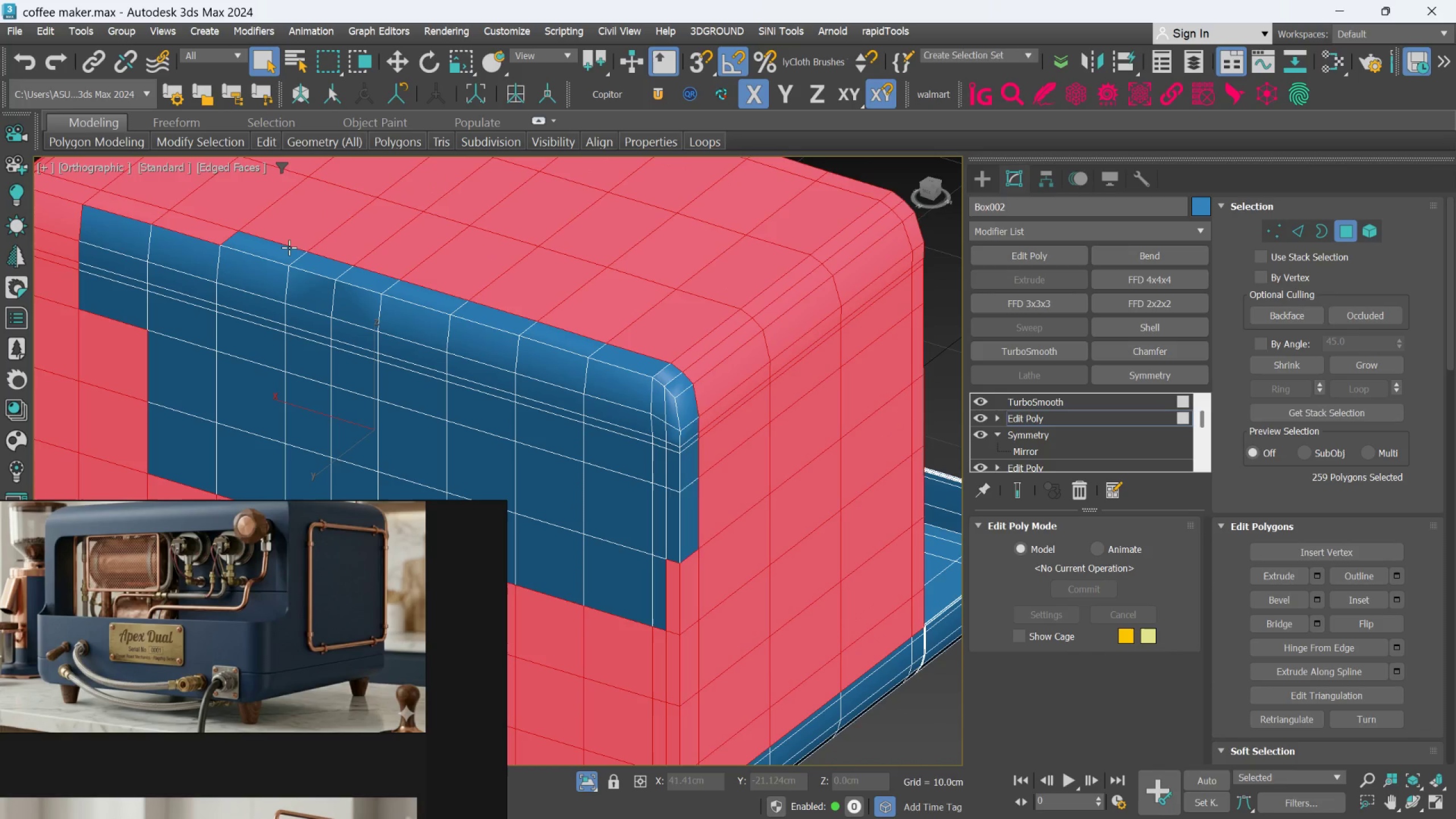 
key(Control+ControlLeft)
 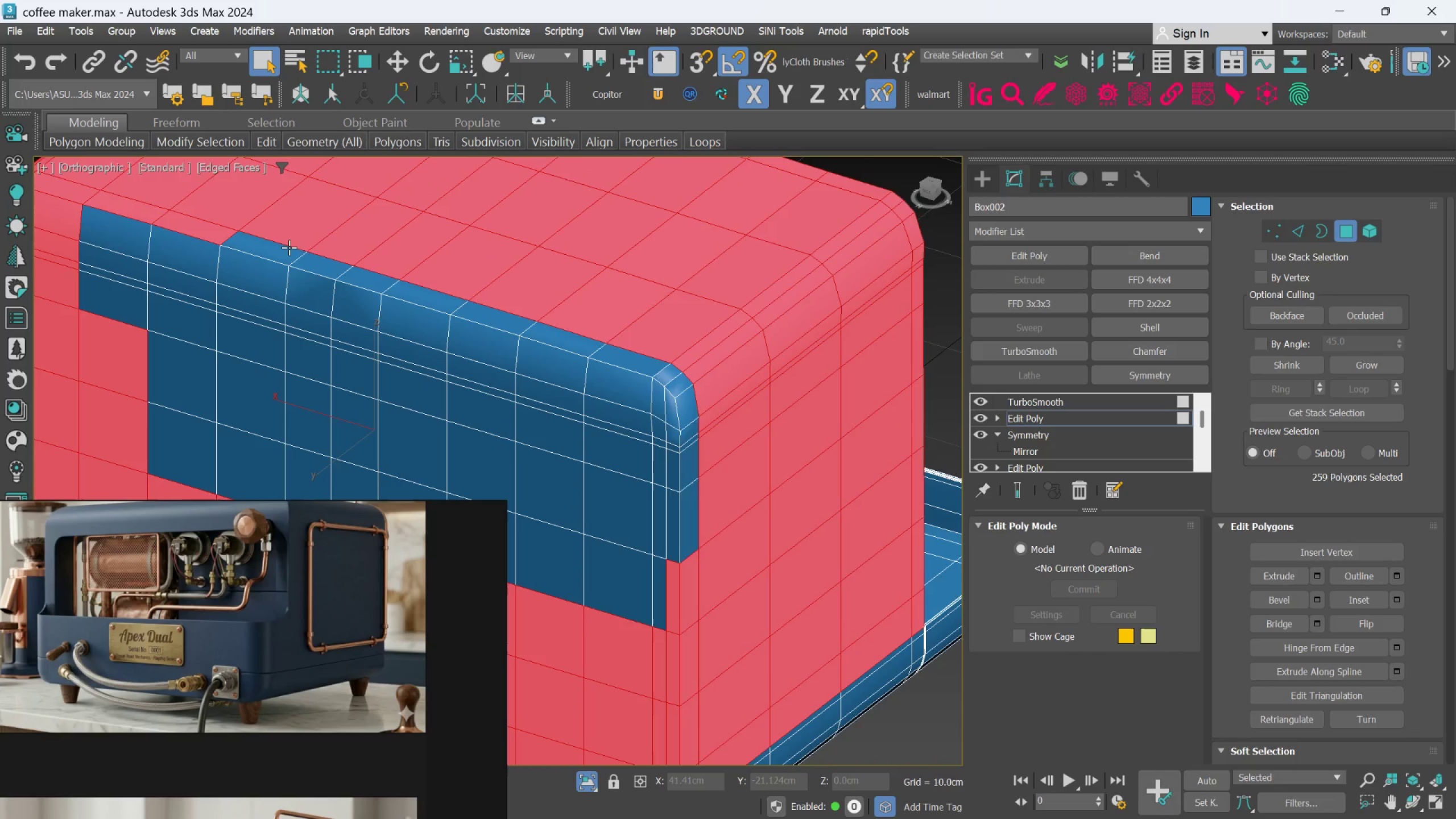 
key(Control+ControlLeft)
 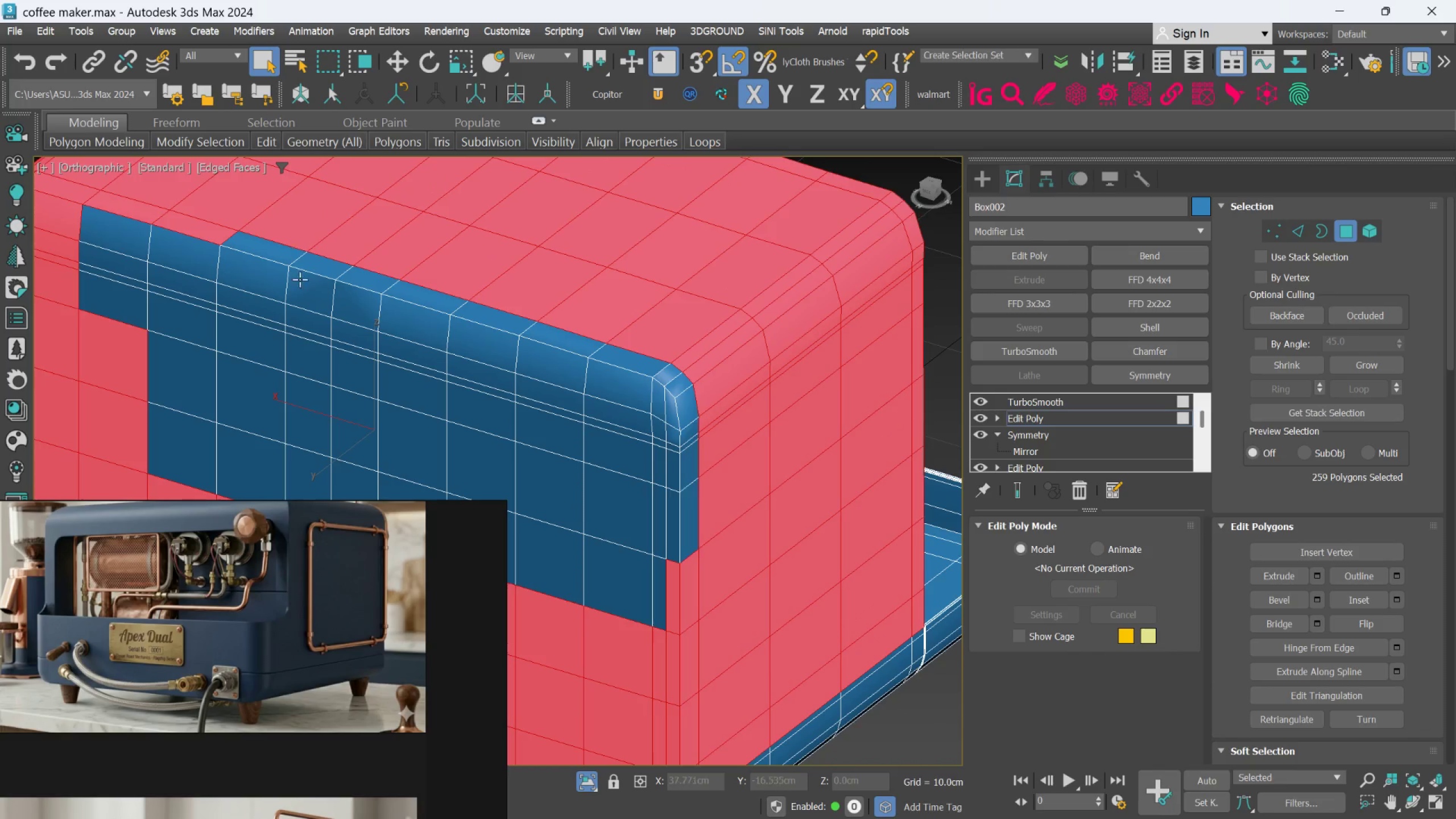 
hold_key(key=AltLeft, duration=1.53)
 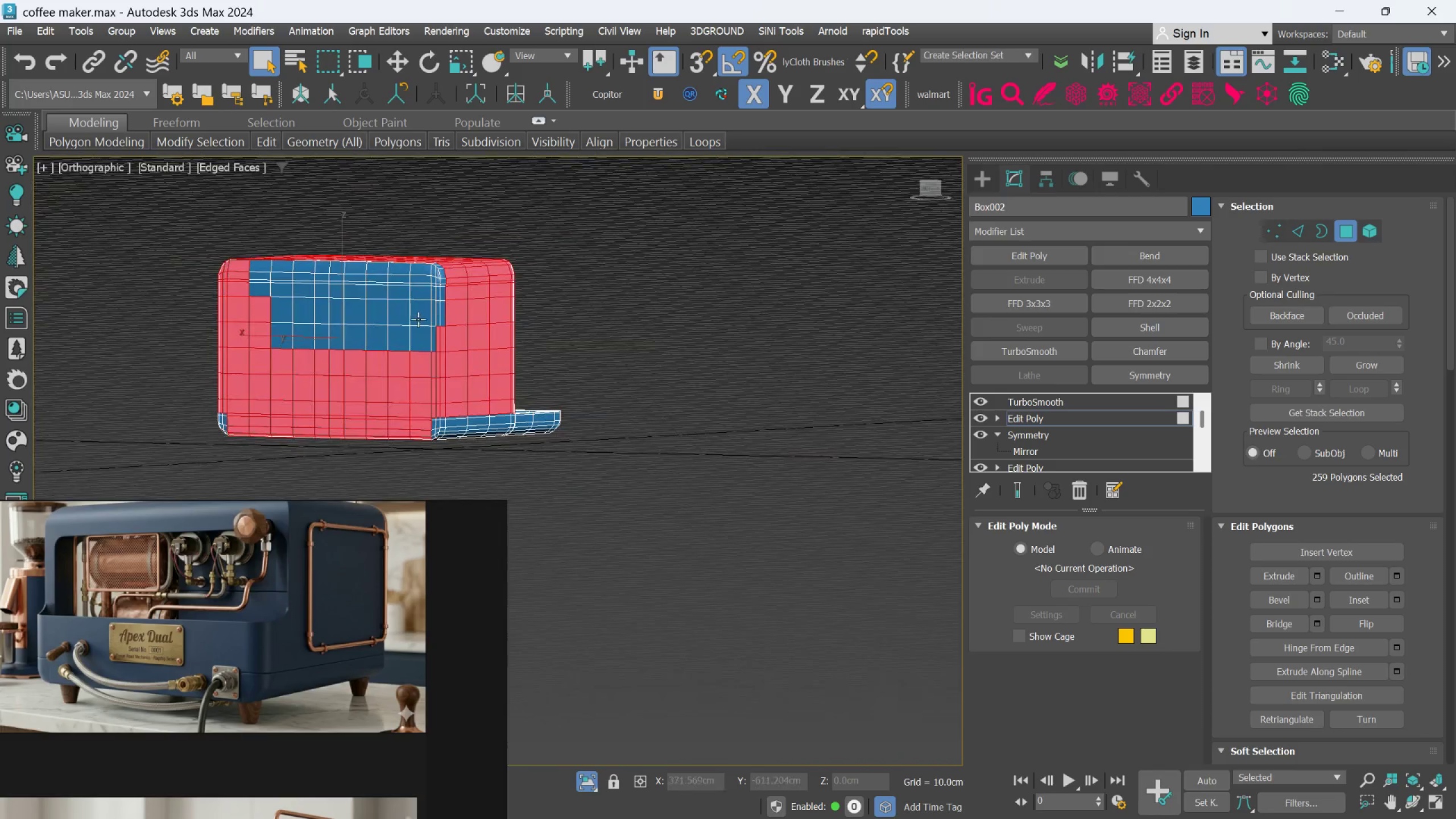 
scroll: coordinate [305, 299], scroll_direction: down, amount: 3.0
 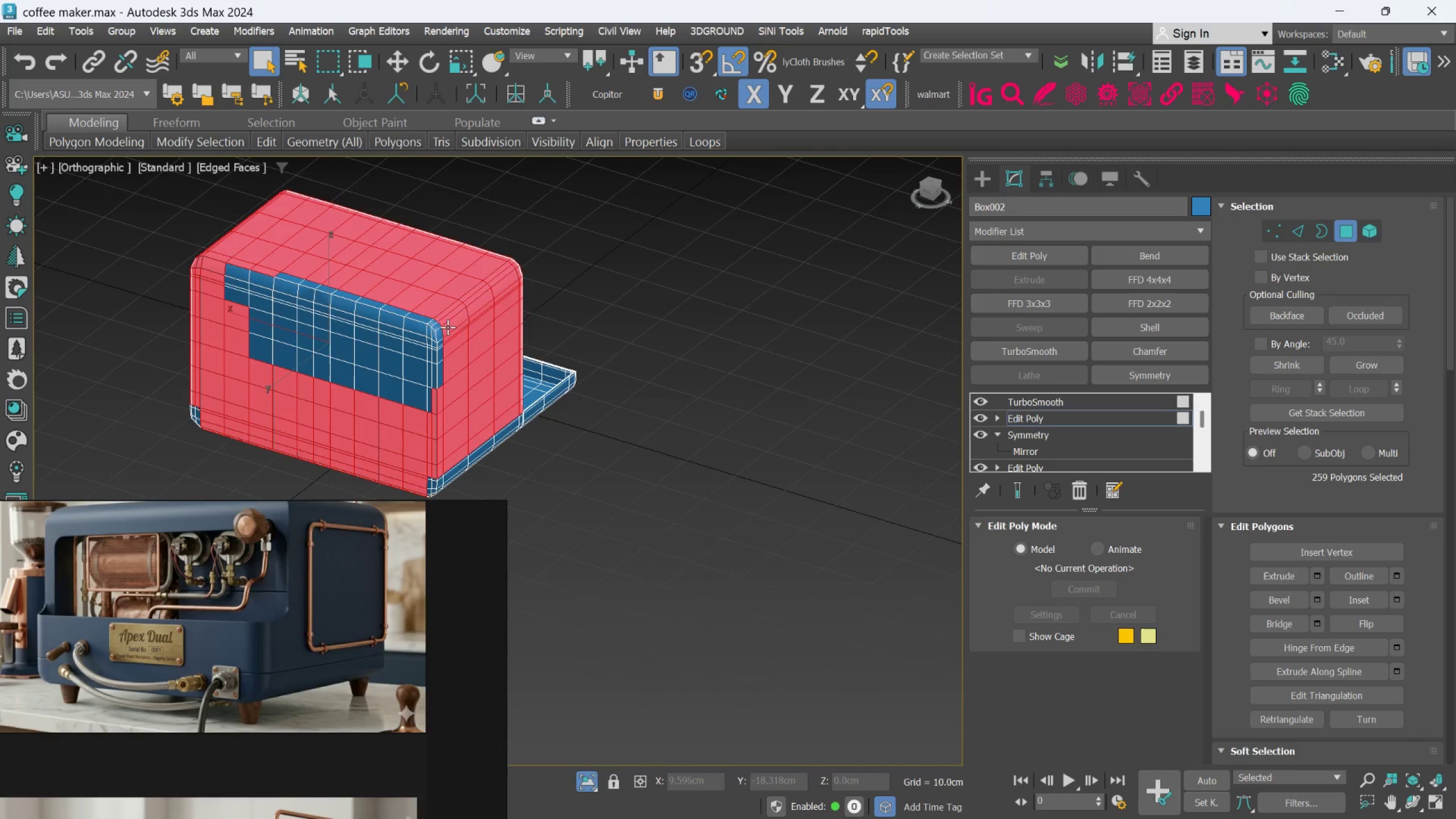 
hold_key(key=AltLeft, duration=0.36)
 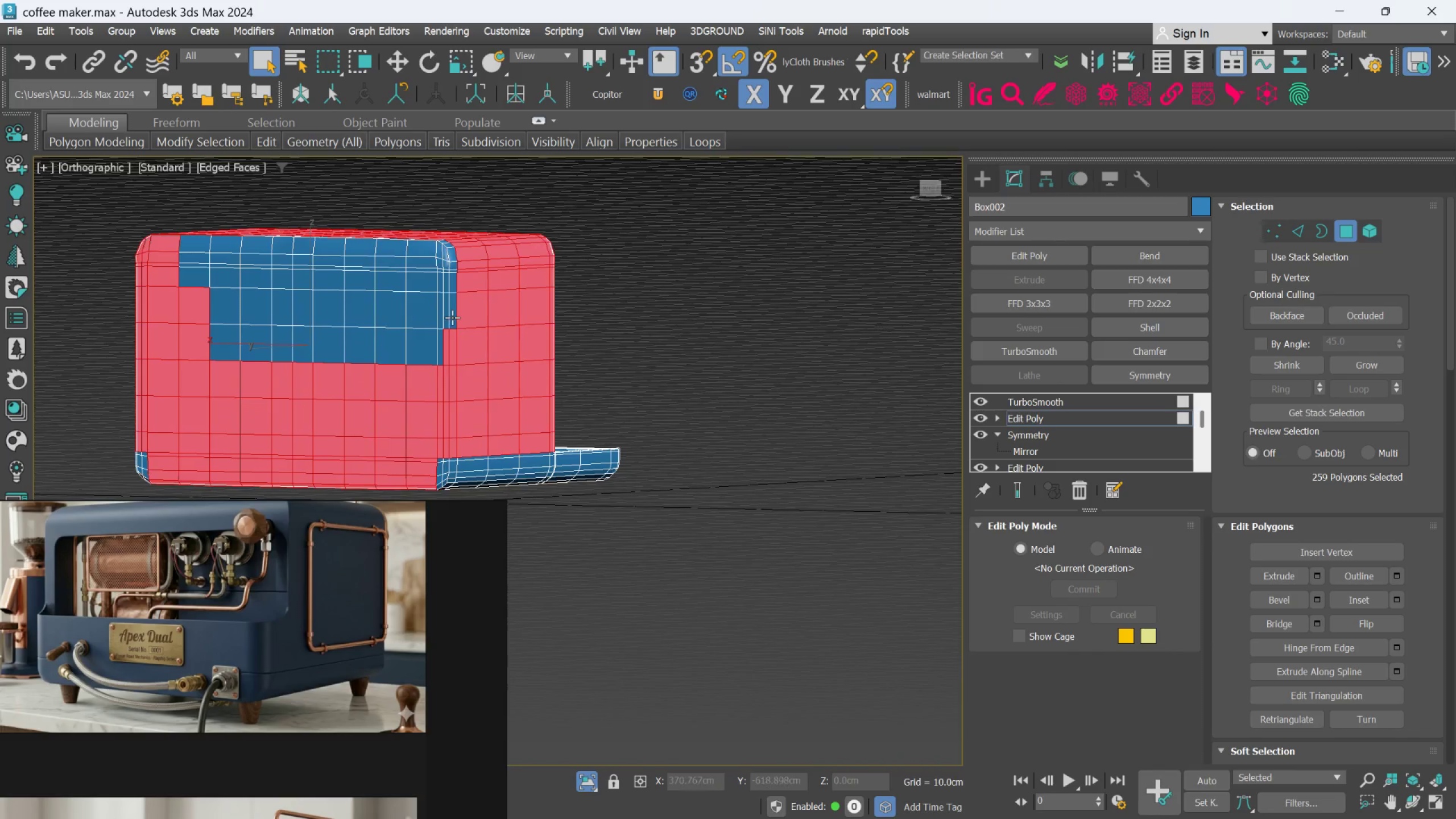 
hold_key(key=ControlLeft, duration=1.16)
left_click([452, 317])
 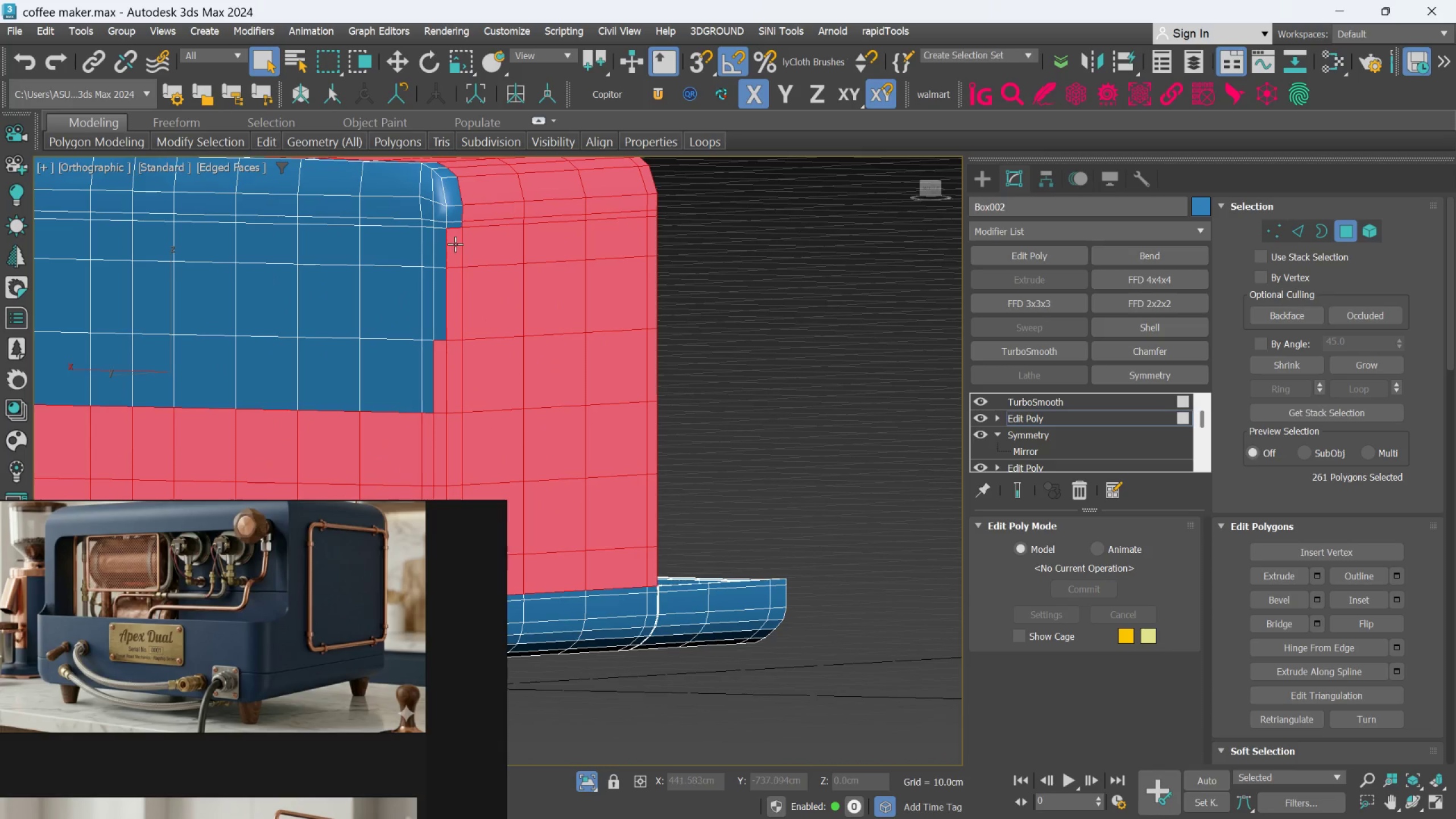 
scroll: coordinate [452, 317], scroll_direction: up, amount: 2.0
 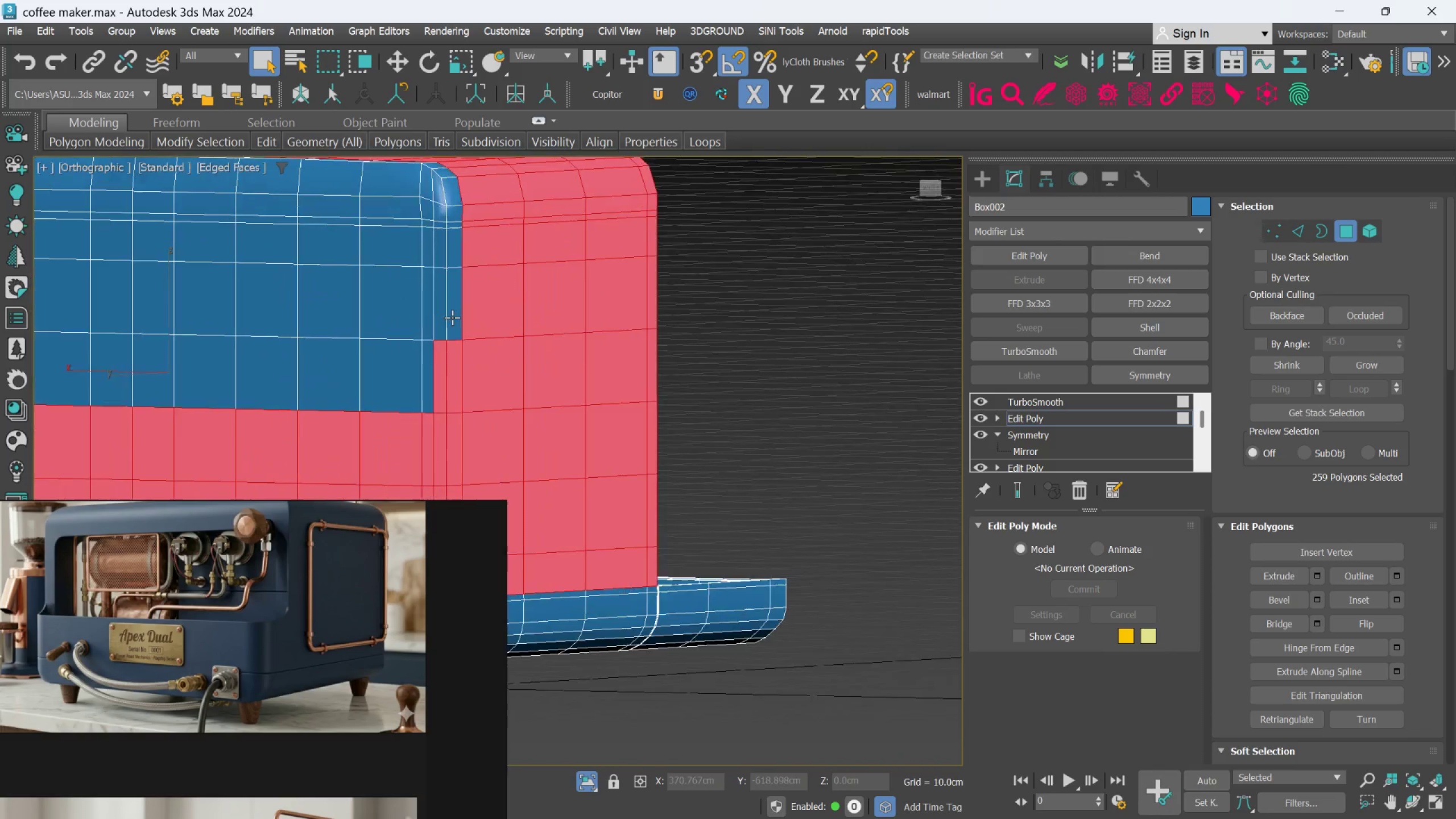 
hold_key(key=ControlLeft, duration=0.43)
left_click([455, 208])
 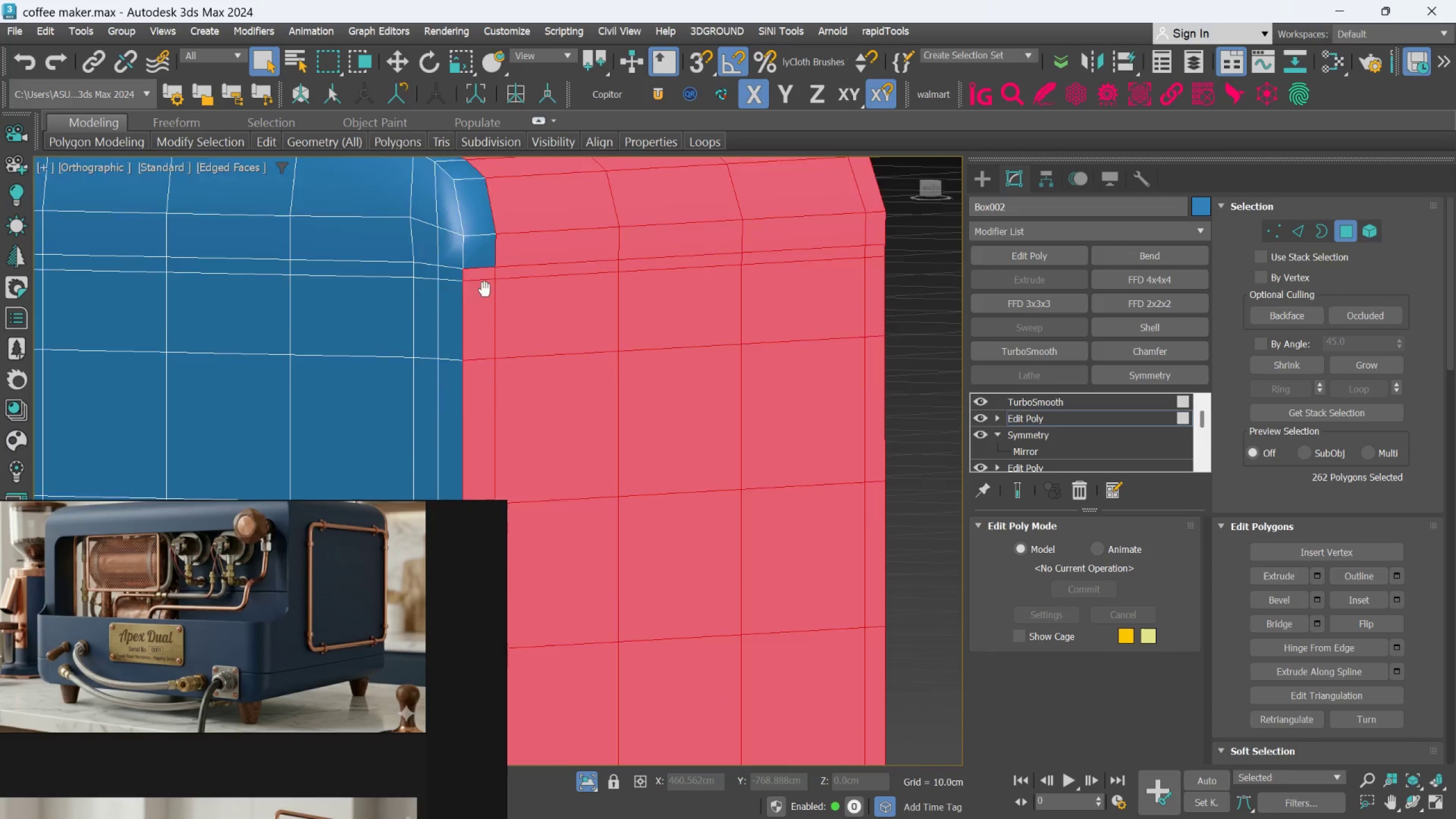 
scroll: coordinate [455, 238], scroll_direction: up, amount: 2.0
 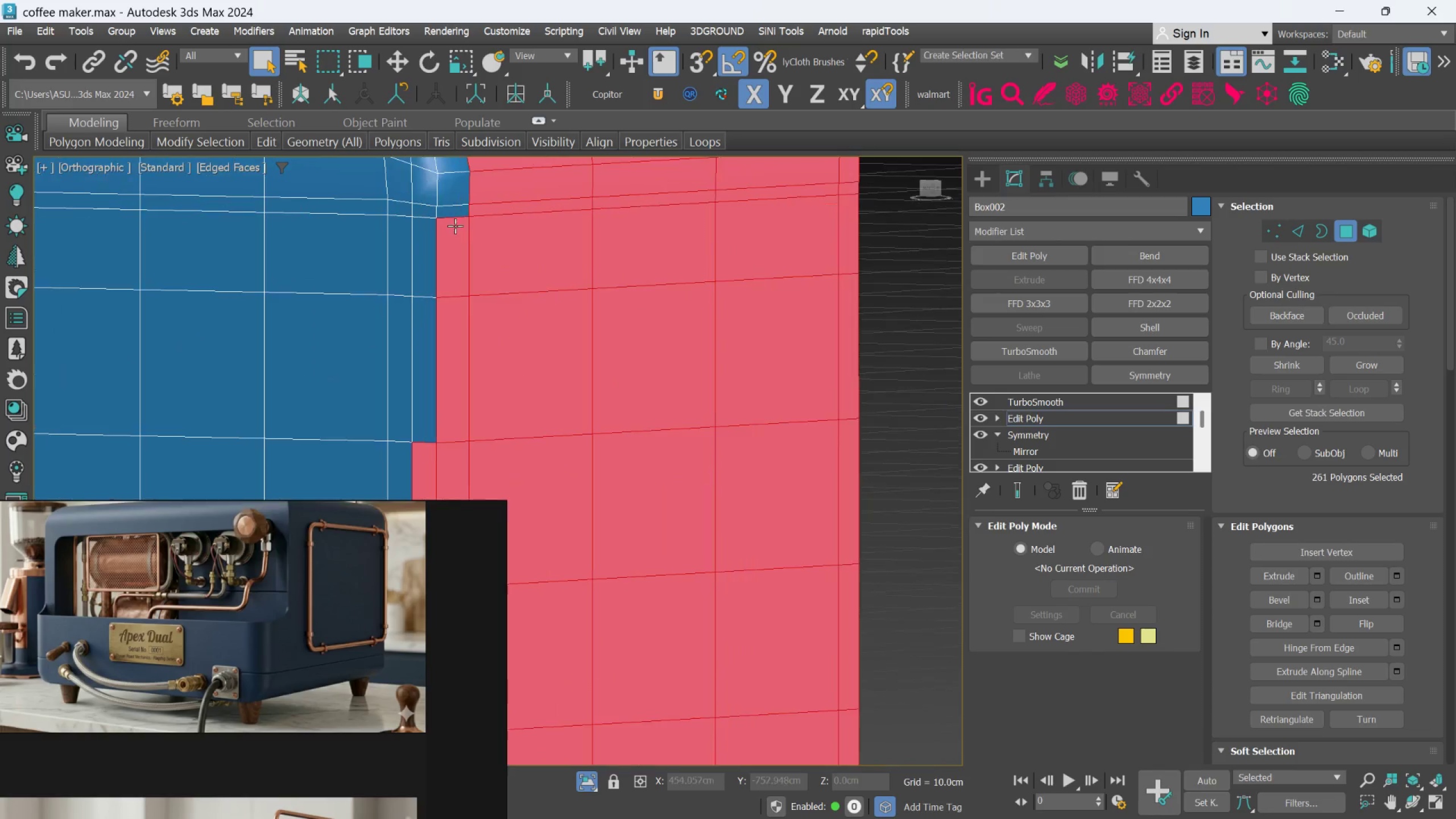 
hold_key(key=ControlLeft, duration=1.53)
left_click([493, 312])
 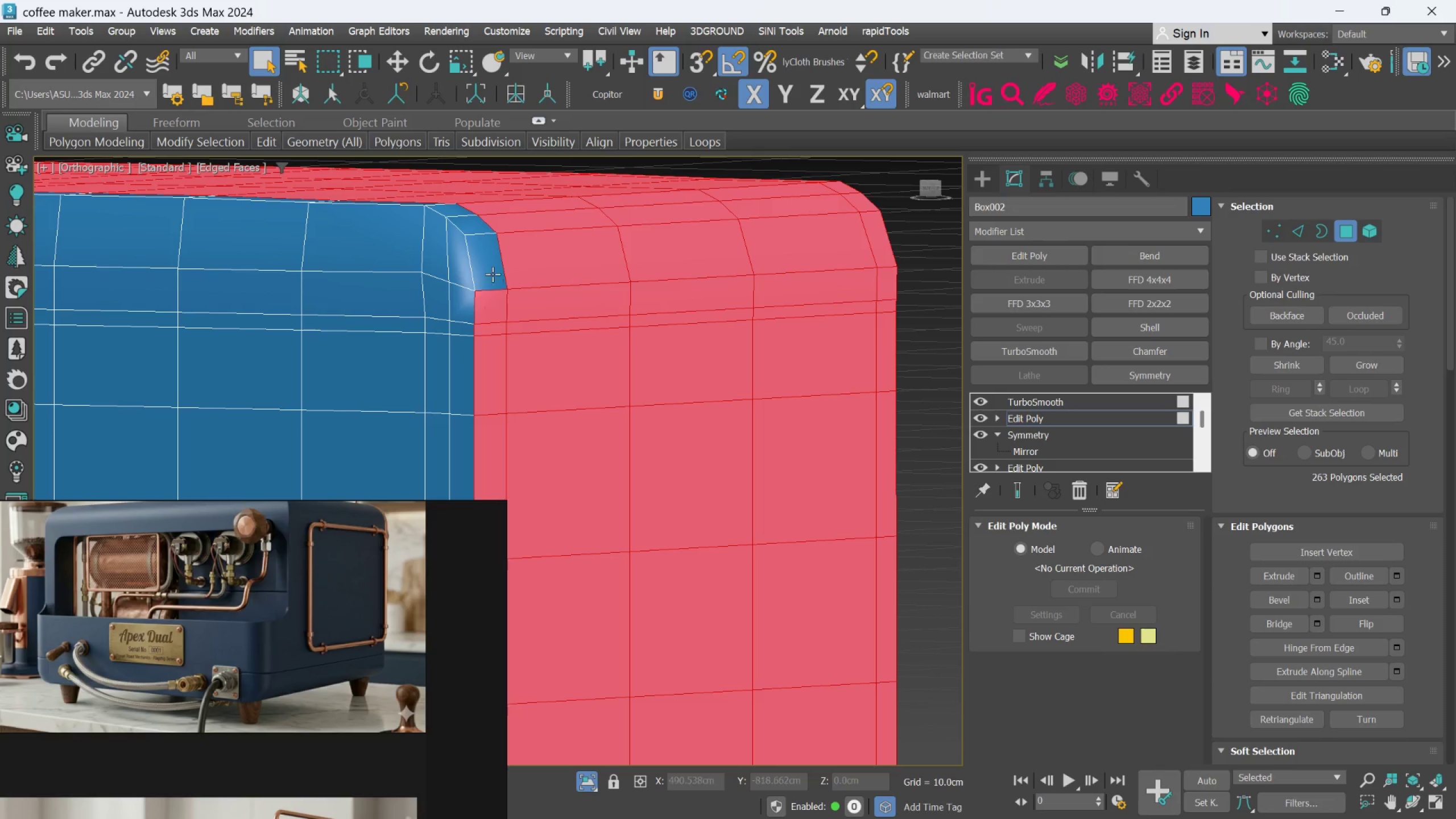 
double_click([493, 274])
 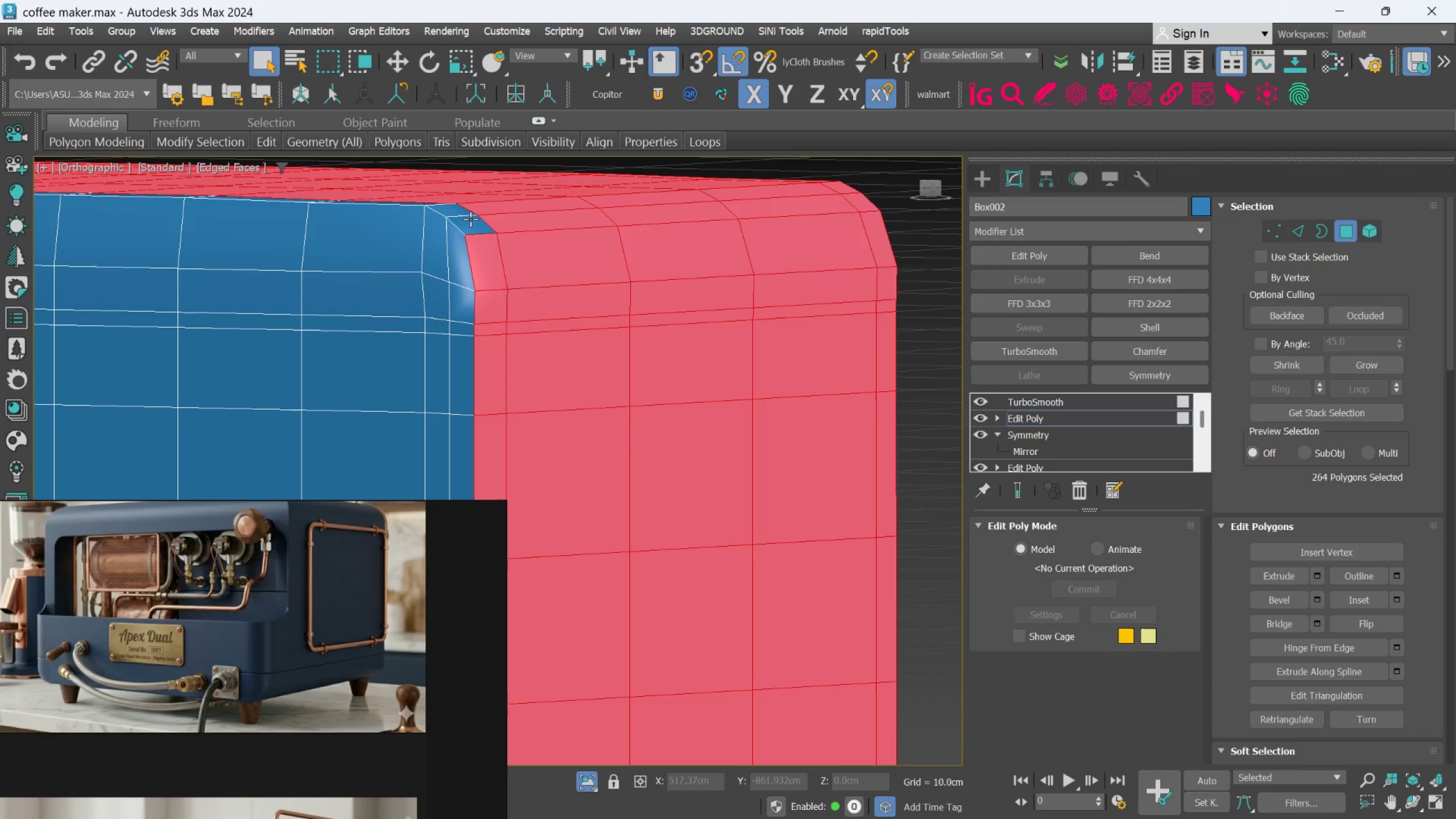 
triple_click([470, 216])
 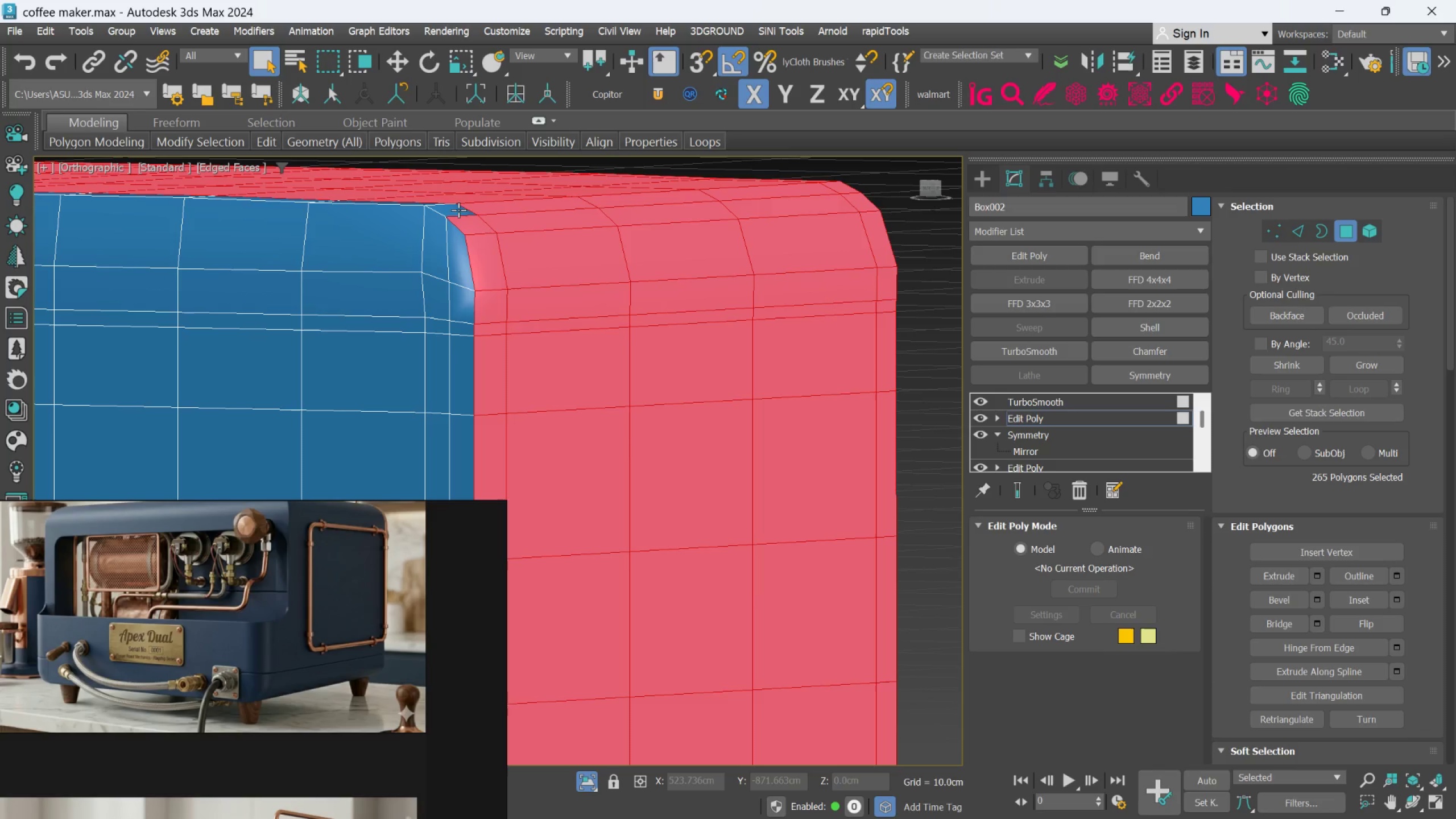 
triple_click([458, 210])
 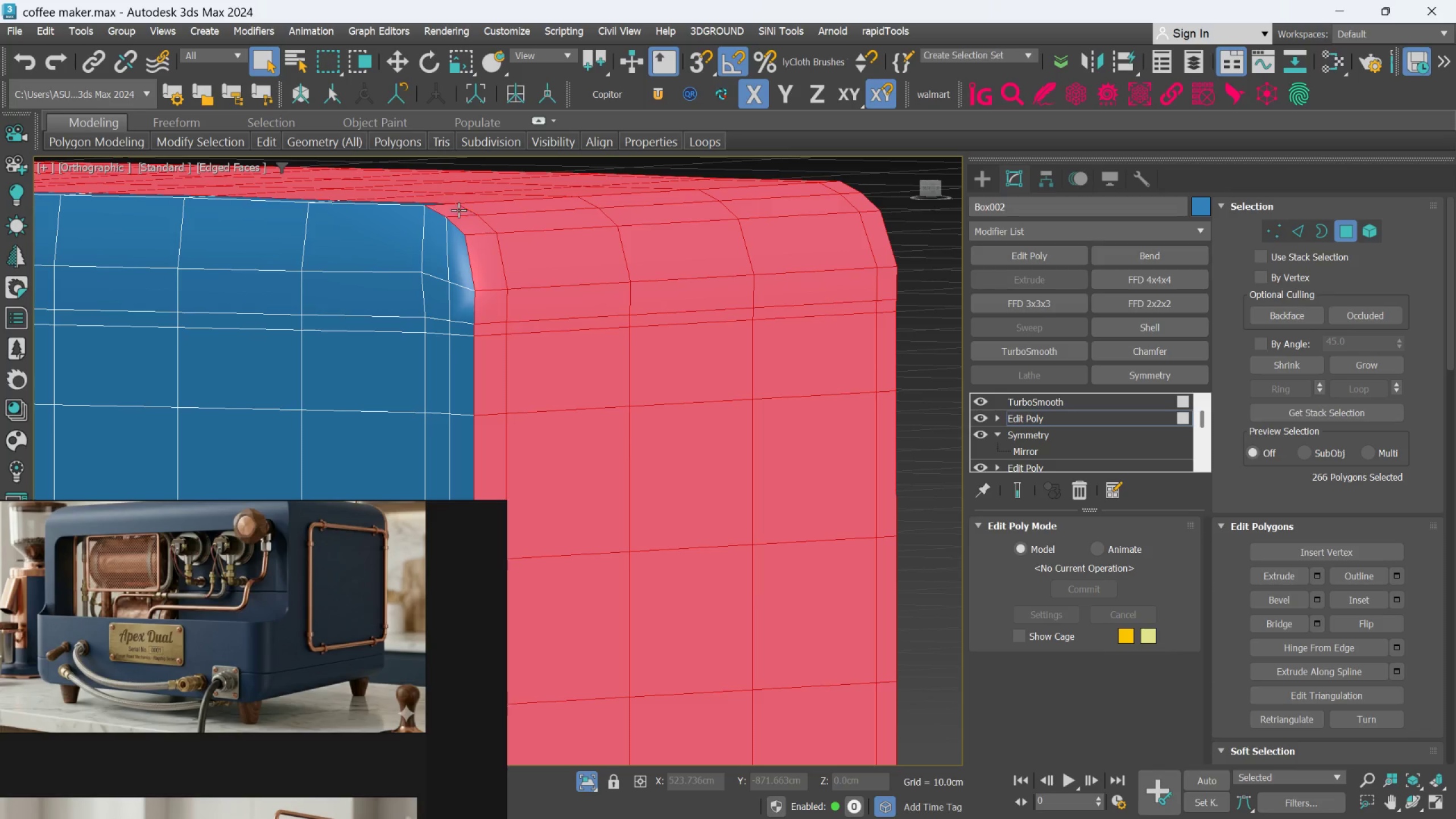 
key(Control+ControlLeft)
 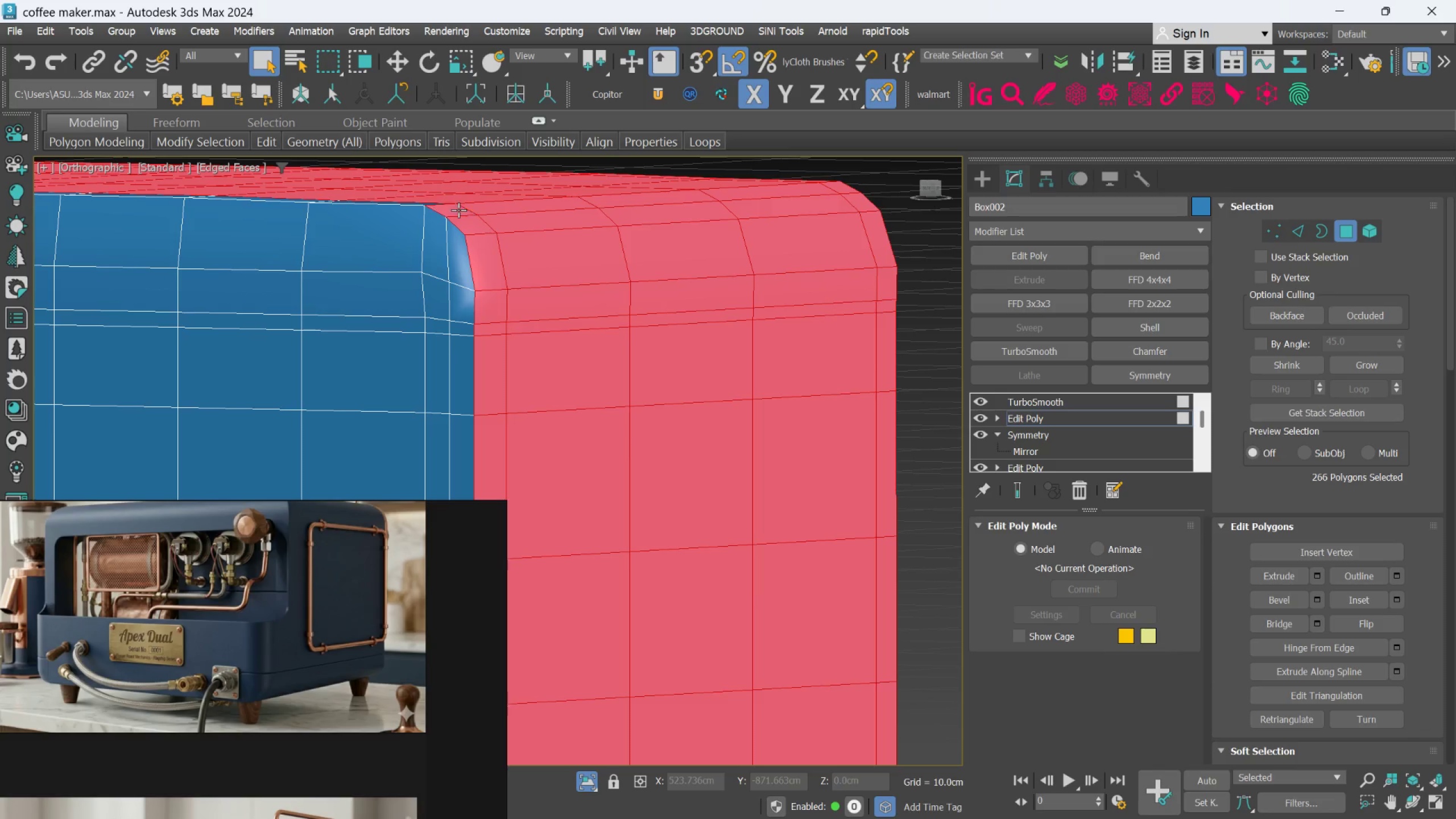 
key(Control+ControlLeft)
 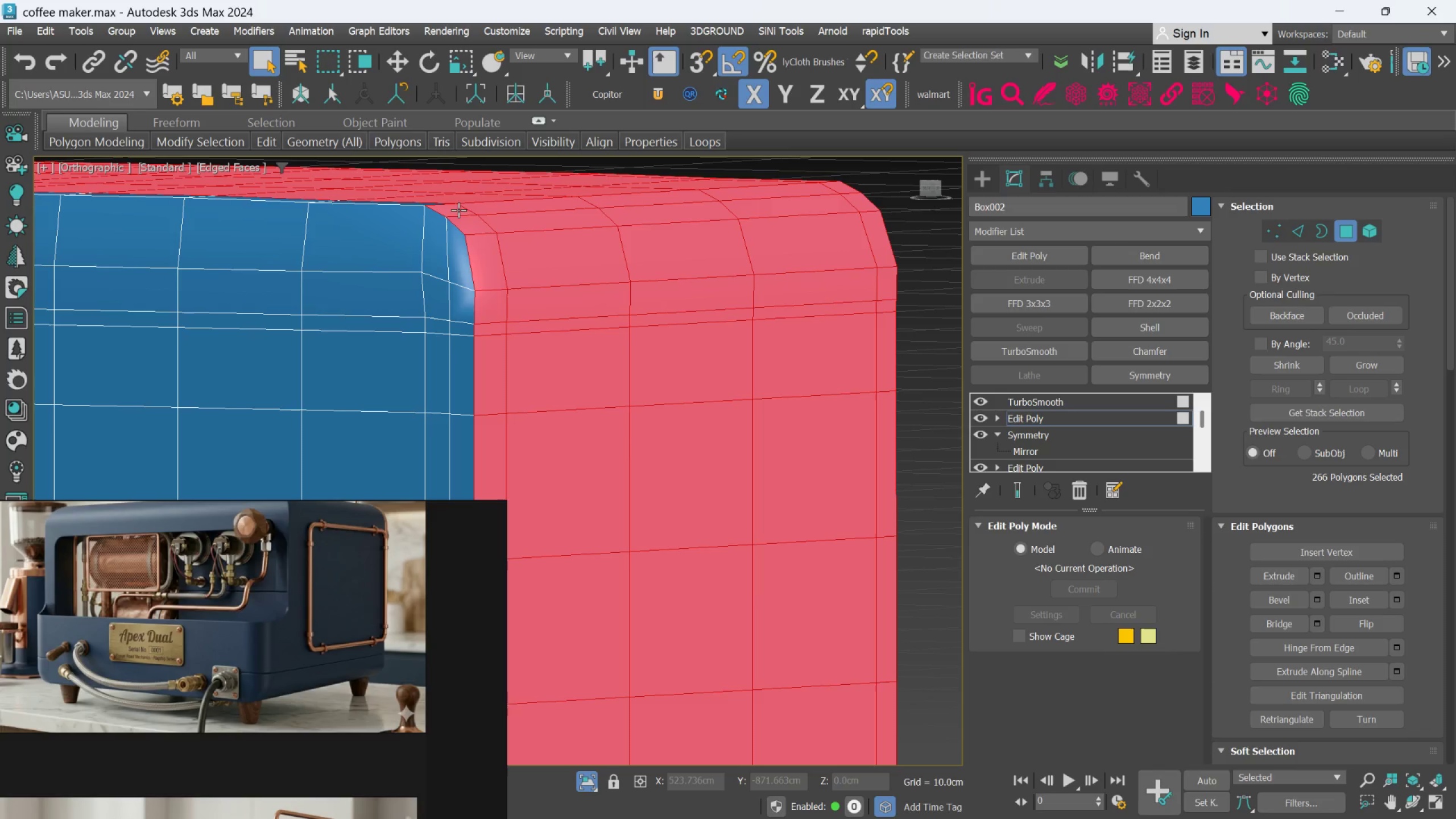 
key(Control+ControlLeft)
 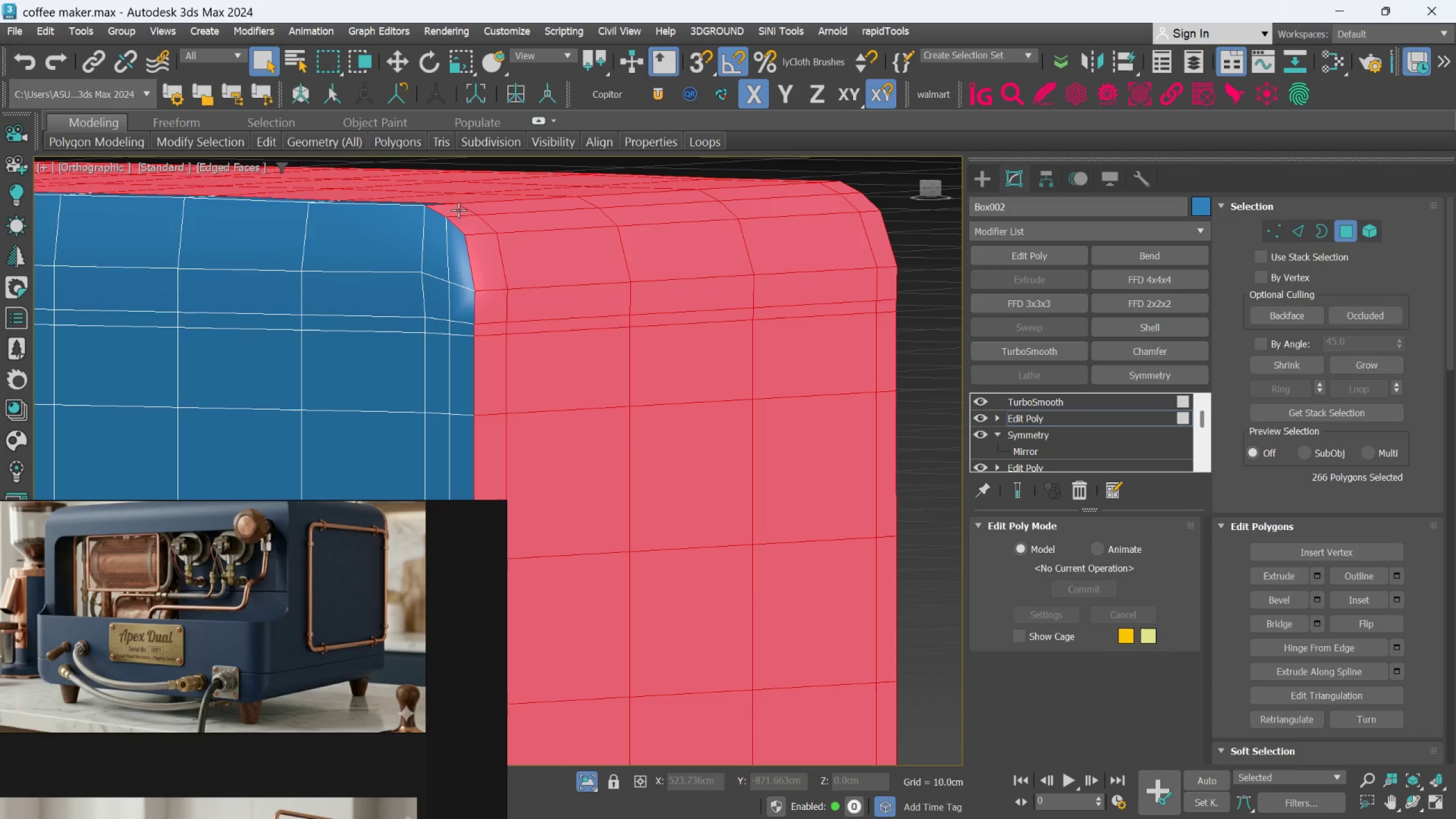 
key(Control+ControlLeft)
 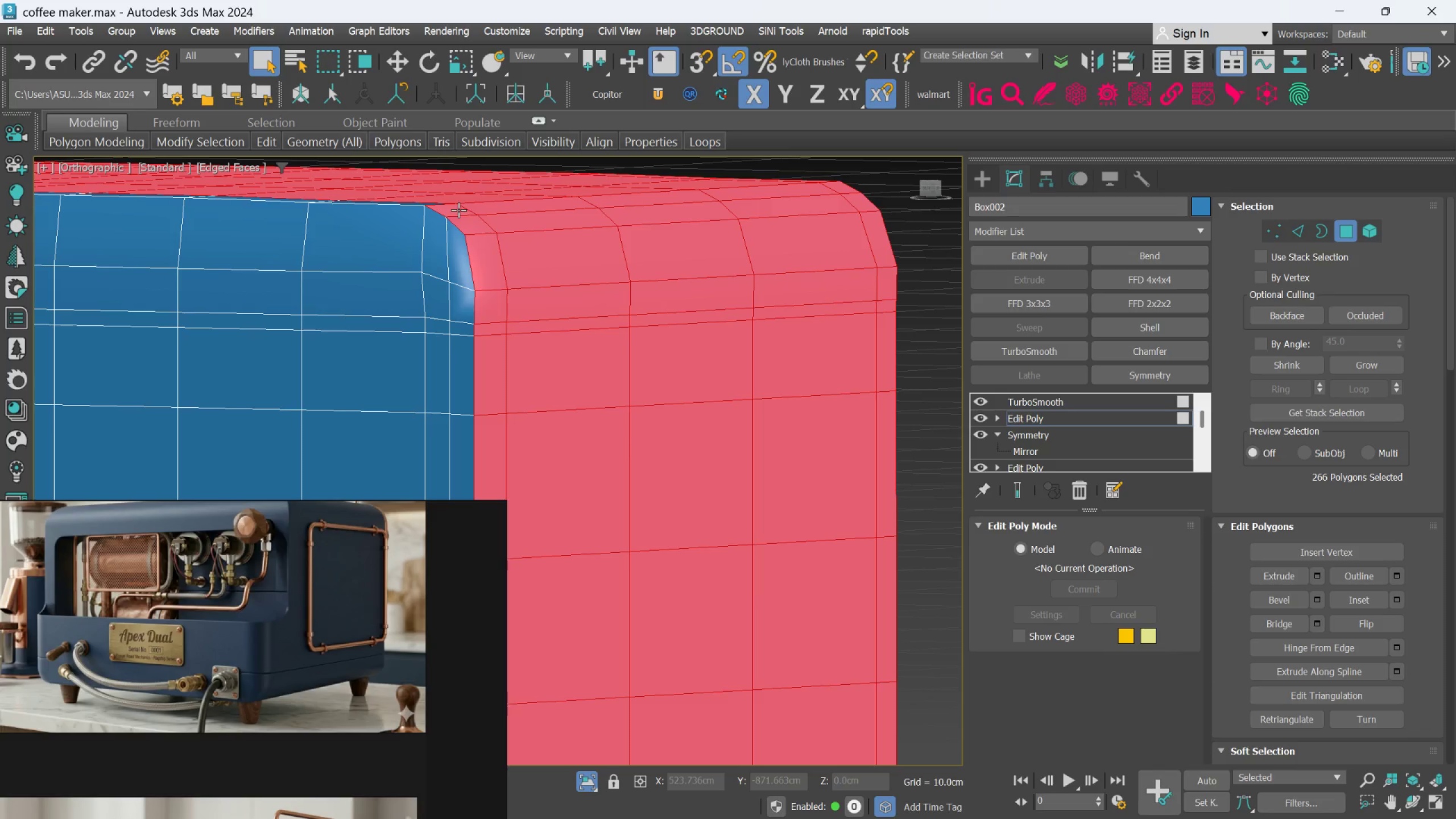 
key(Control+ControlLeft)
 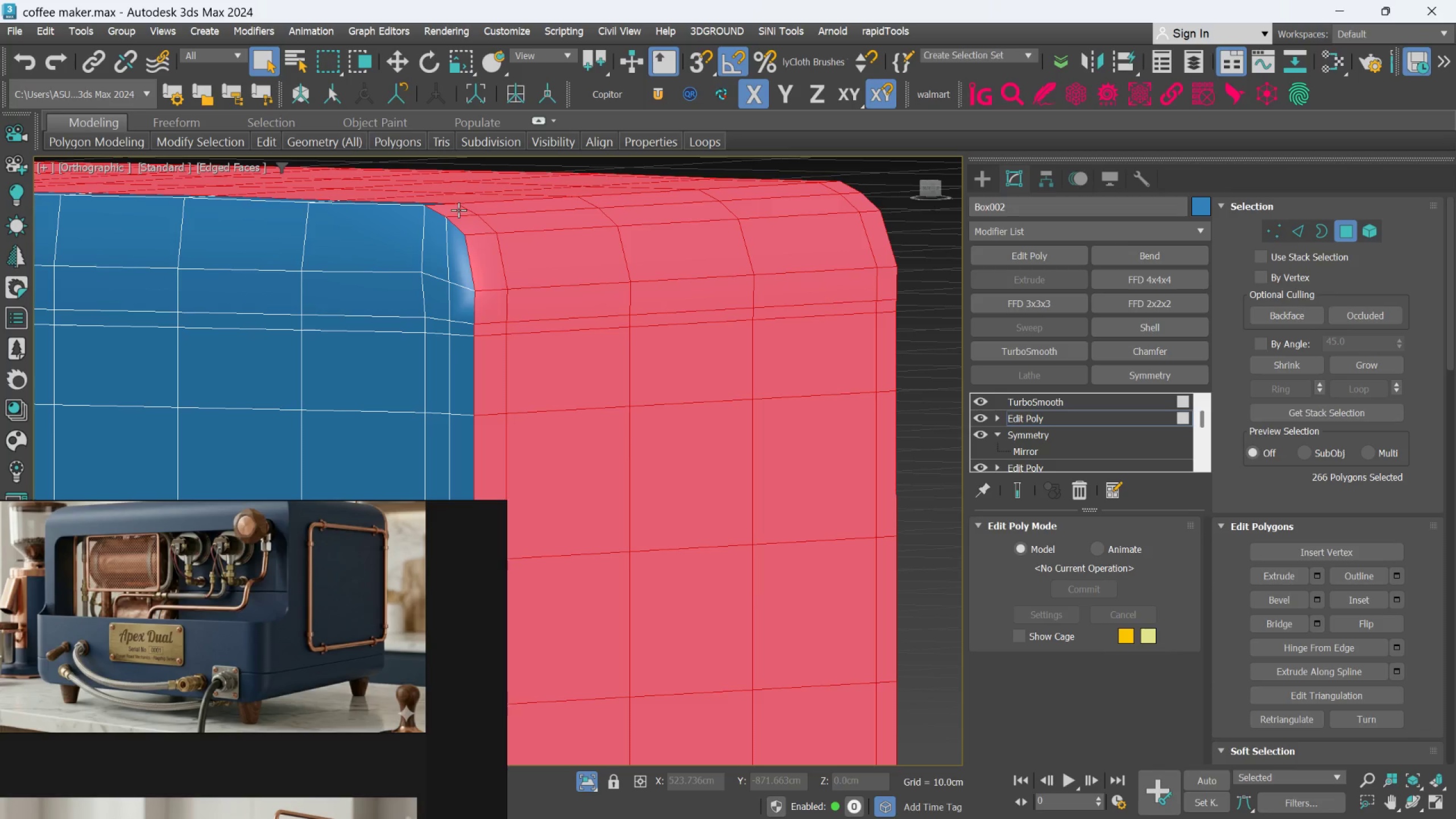 
key(Control+ControlLeft)
 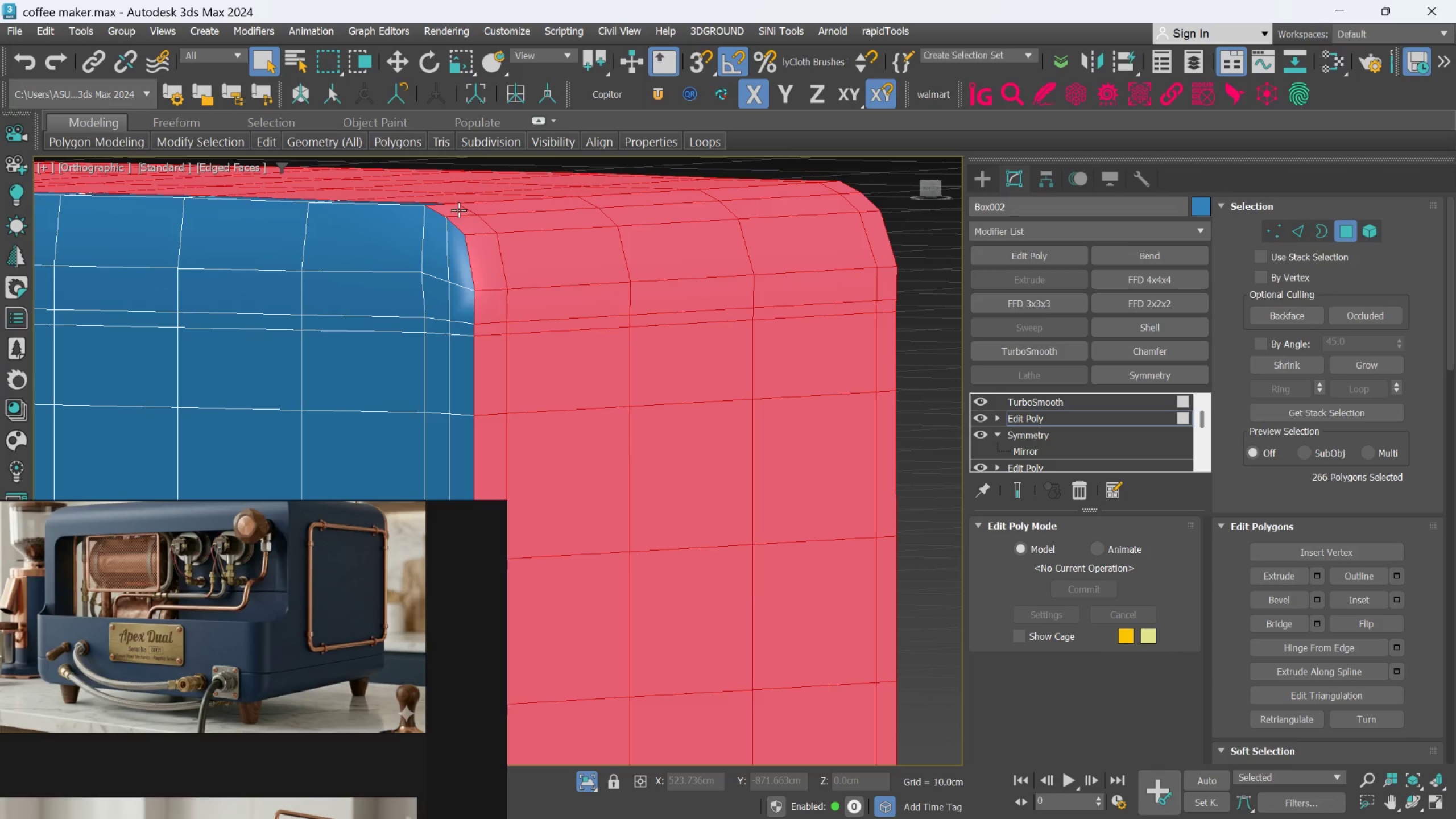 
key(Control+ControlLeft)
 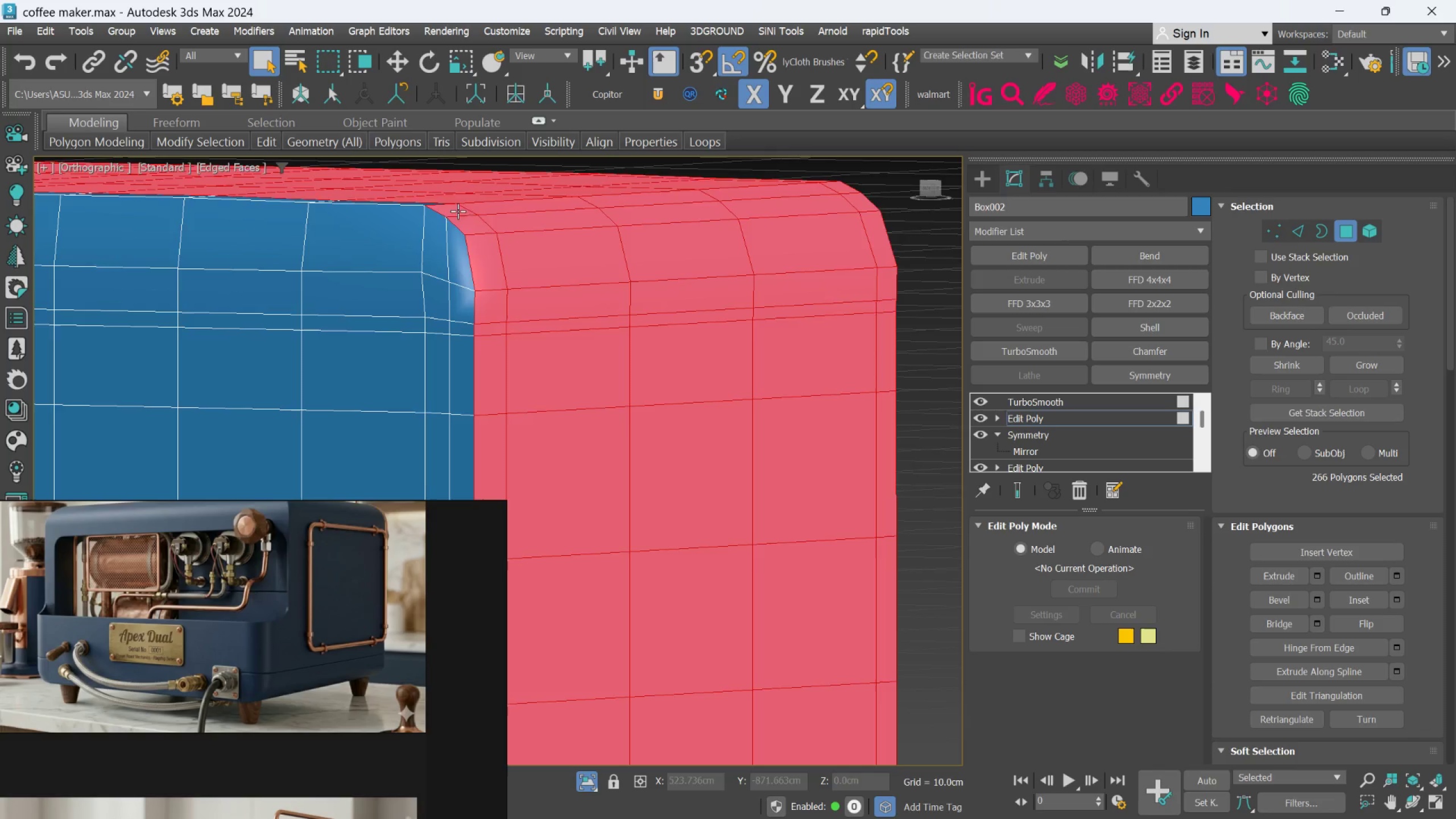 
hold_key(key=AltLeft, duration=0.49)
 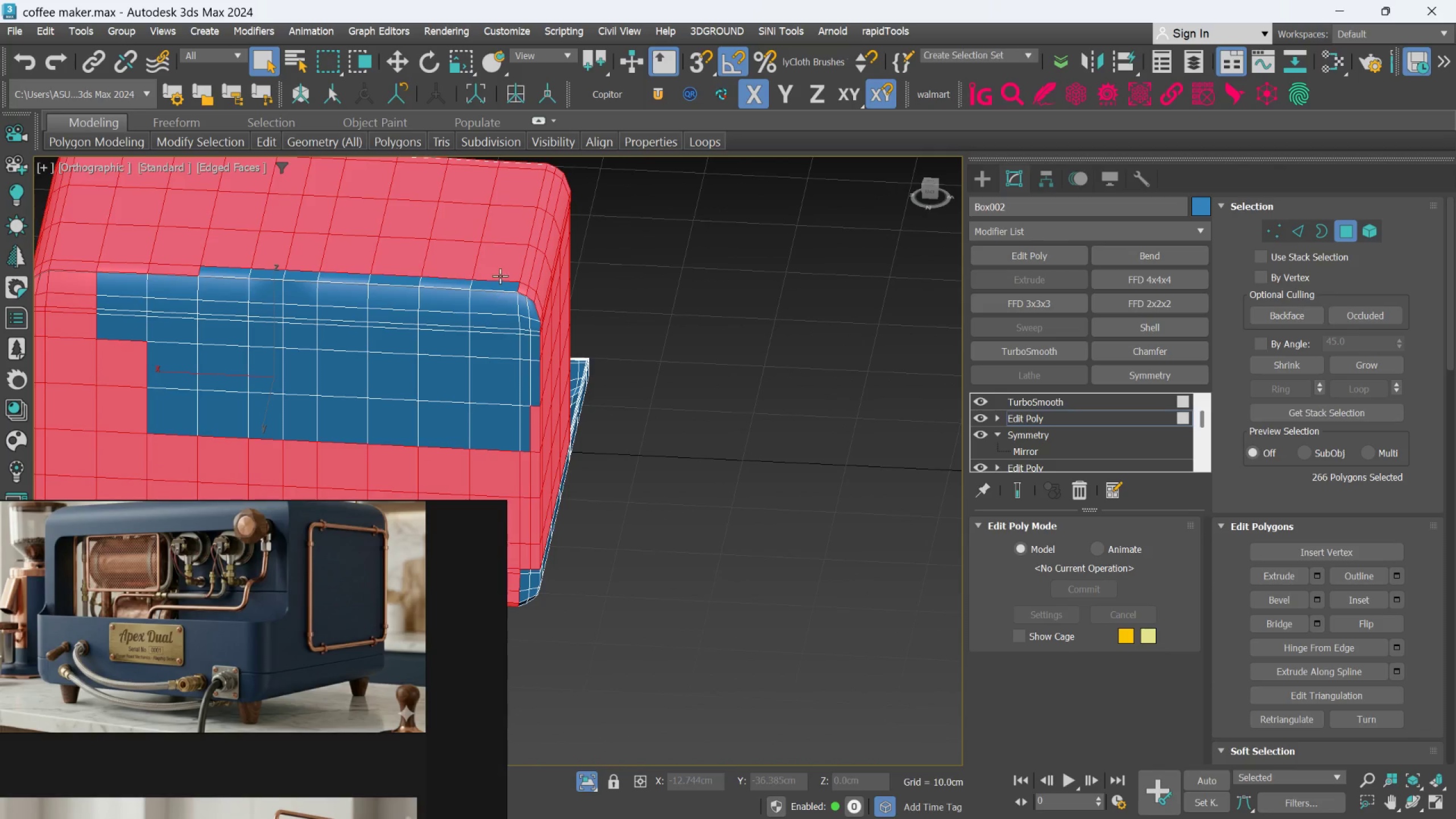 
scroll: coordinate [461, 255], scroll_direction: down, amount: 3.0
 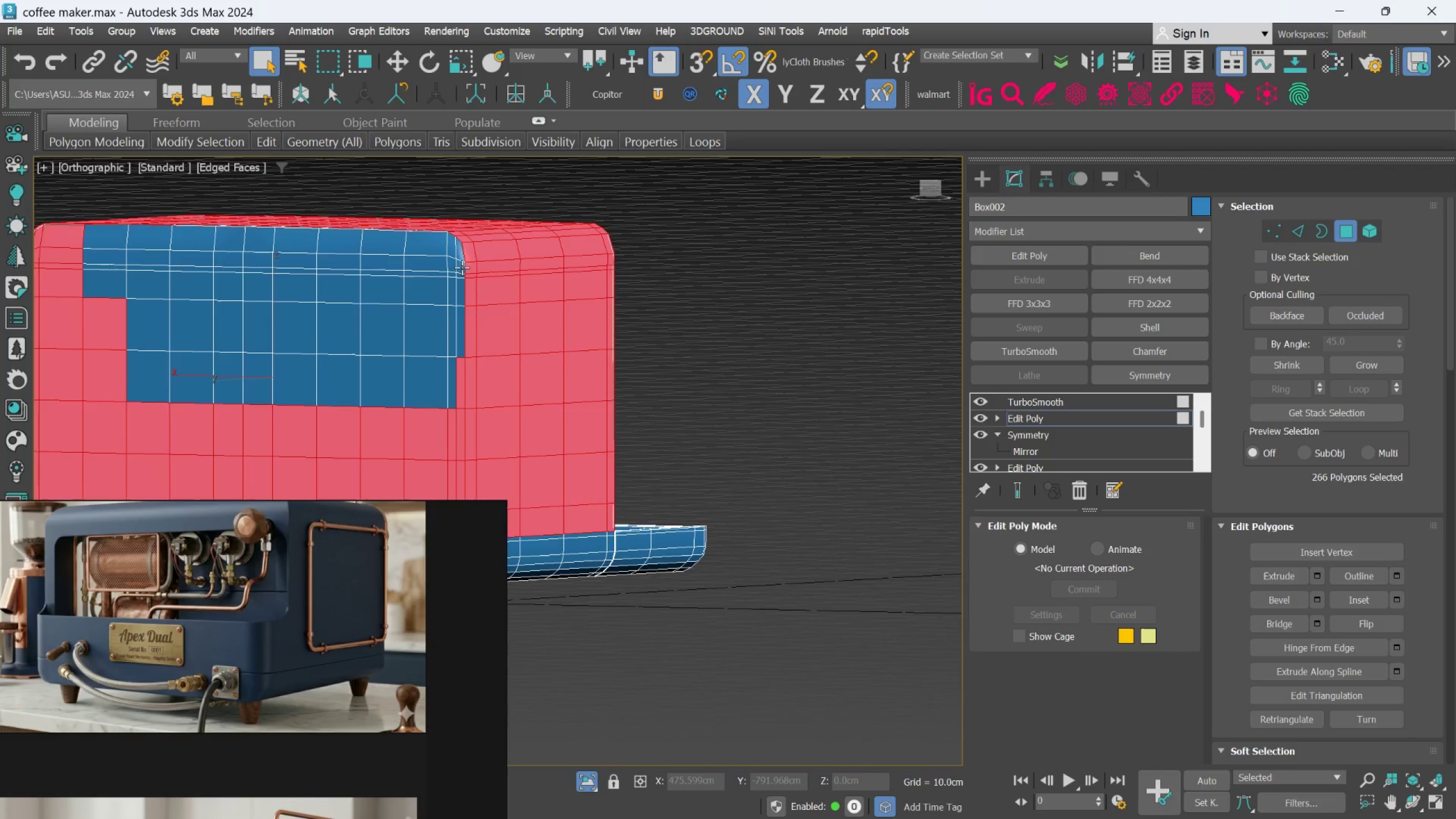 
hold_key(key=ControlLeft, duration=0.56)
left_click([505, 292])
 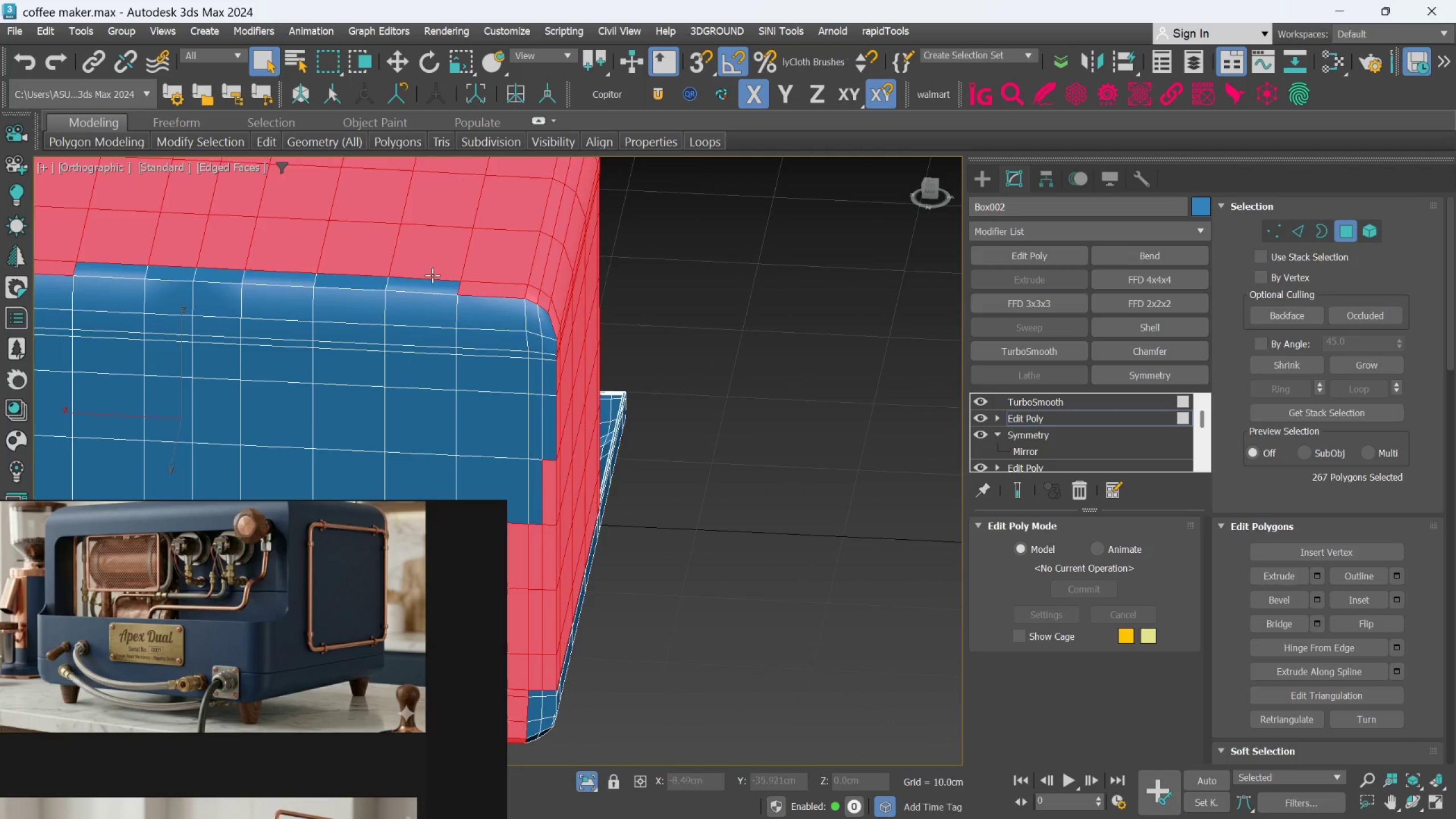 
scroll: coordinate [500, 276], scroll_direction: up, amount: 1.0
 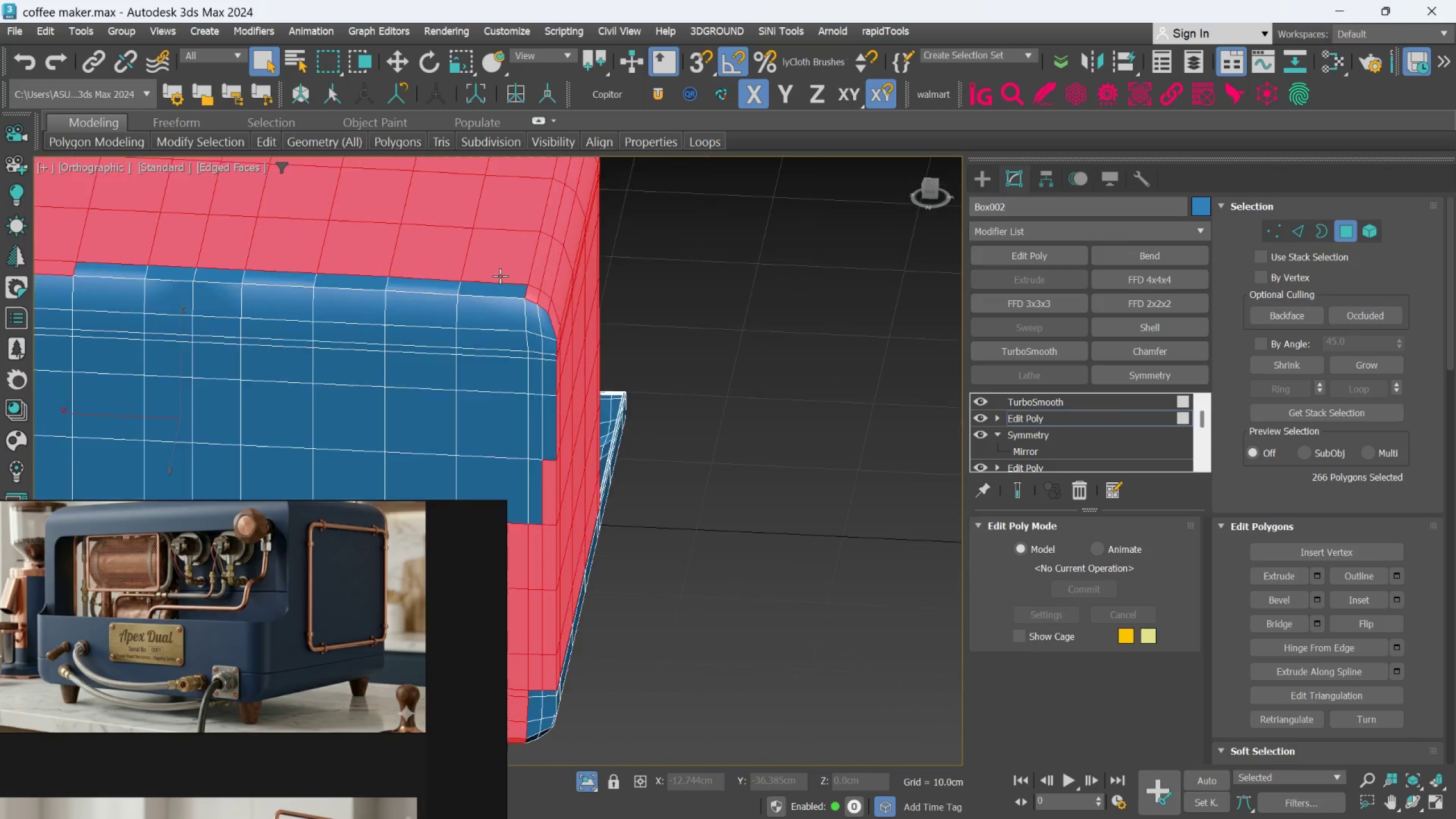 
hold_key(key=ControlLeft, duration=0.92)
left_click([417, 291])
 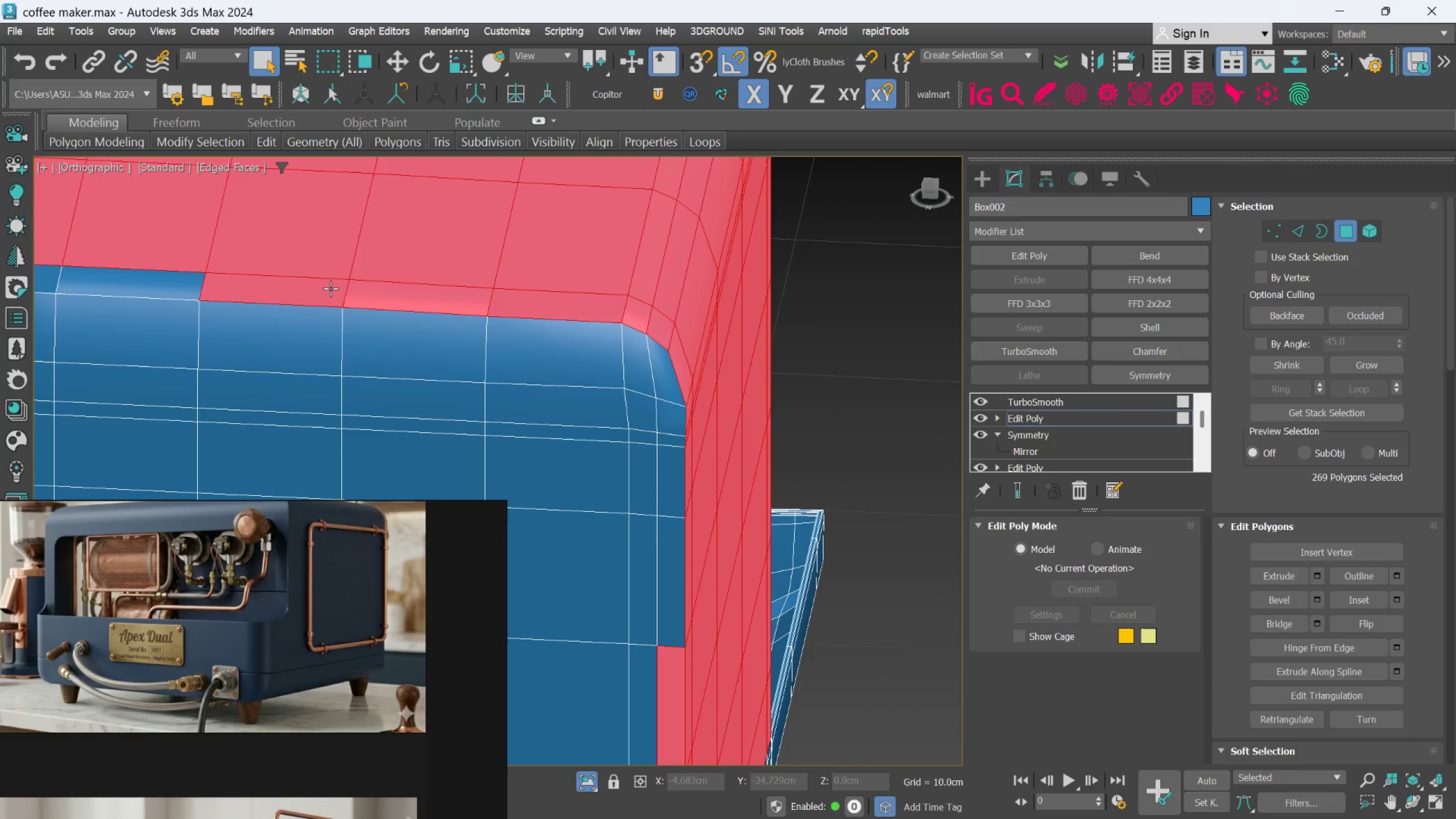 
scroll: coordinate [428, 274], scroll_direction: up, amount: 2.0
 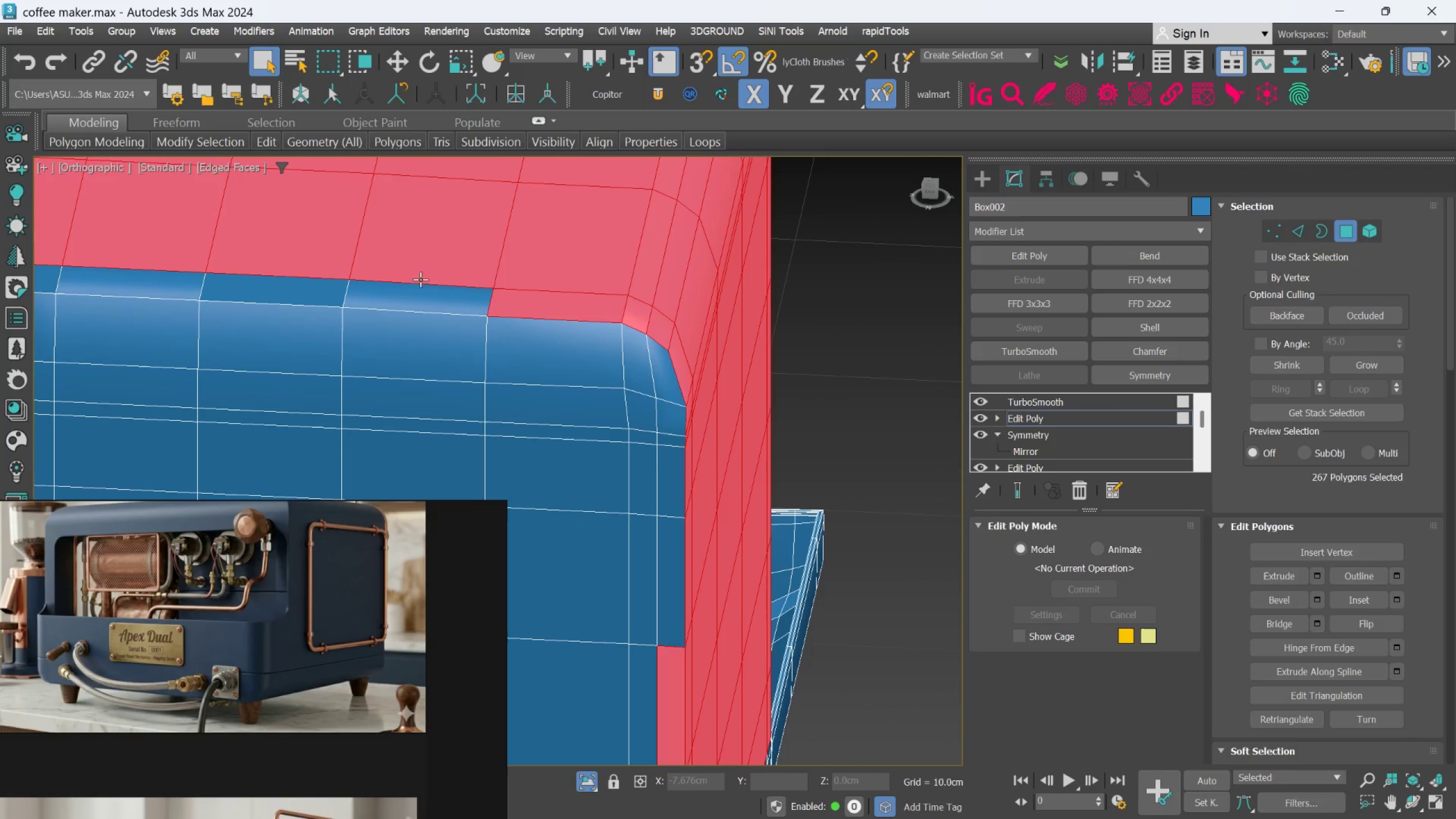 
hold_key(key=ControlLeft, duration=0.58)
 